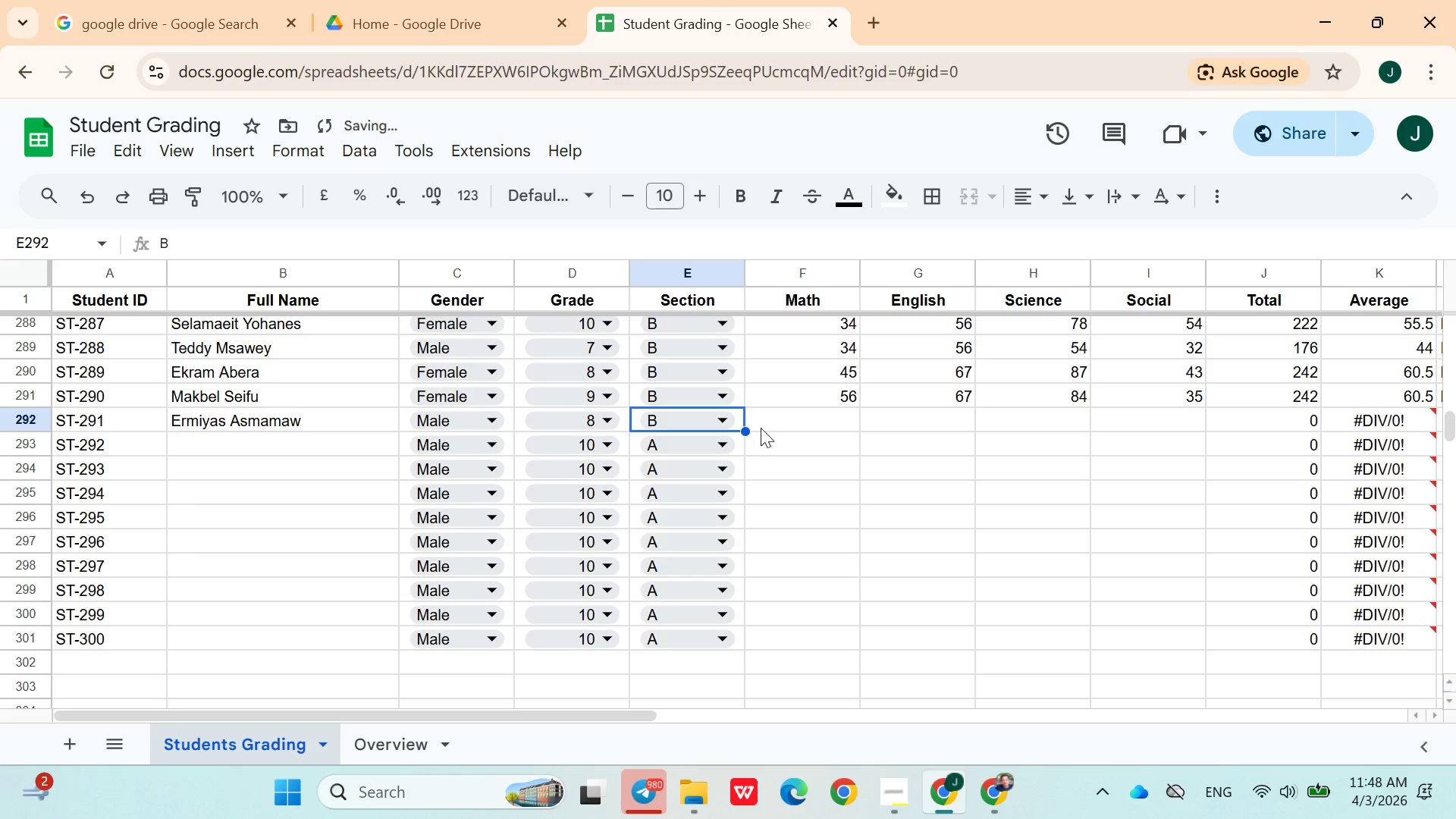 
left_click([777, 419])
 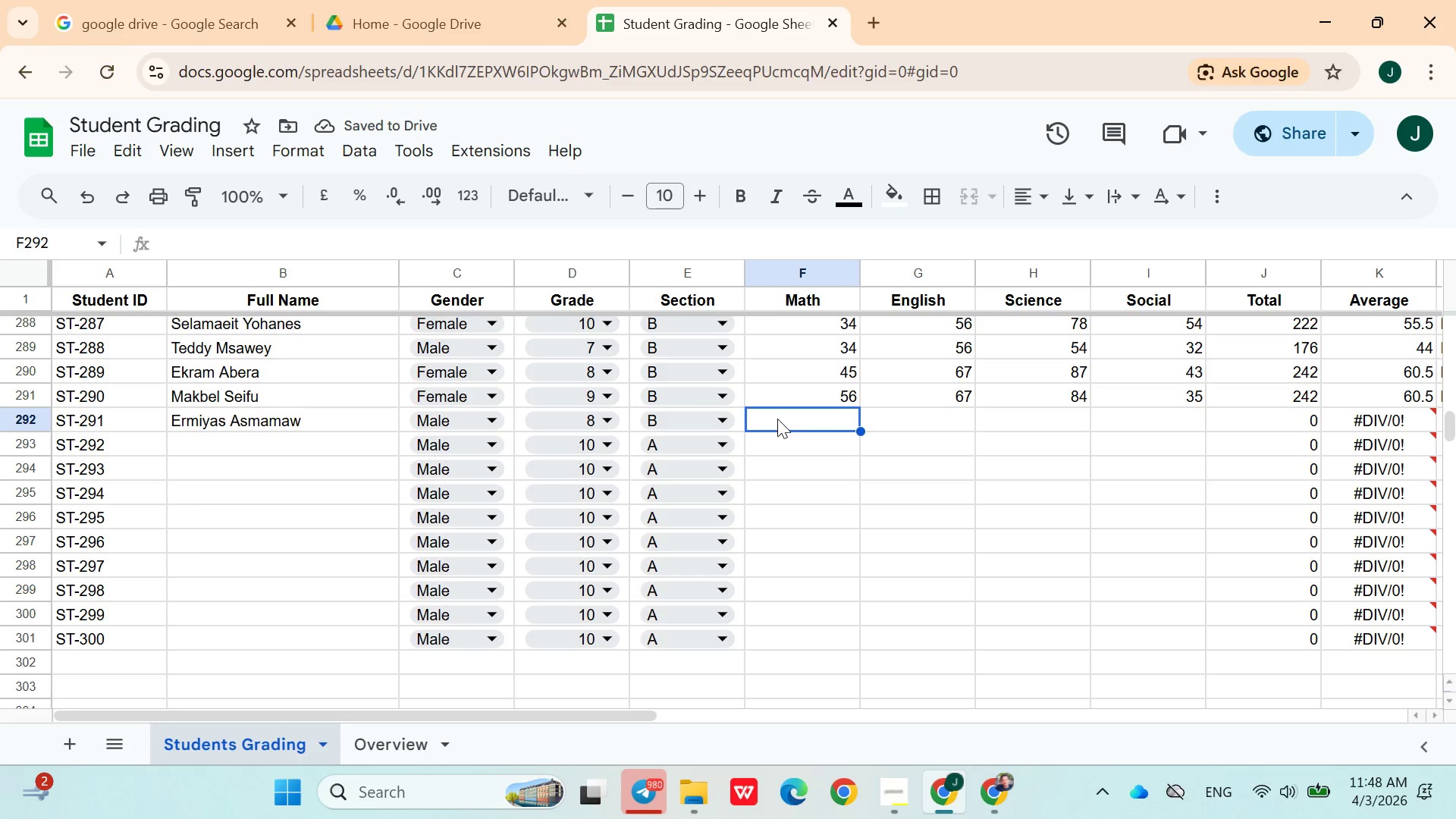 
type(89)
 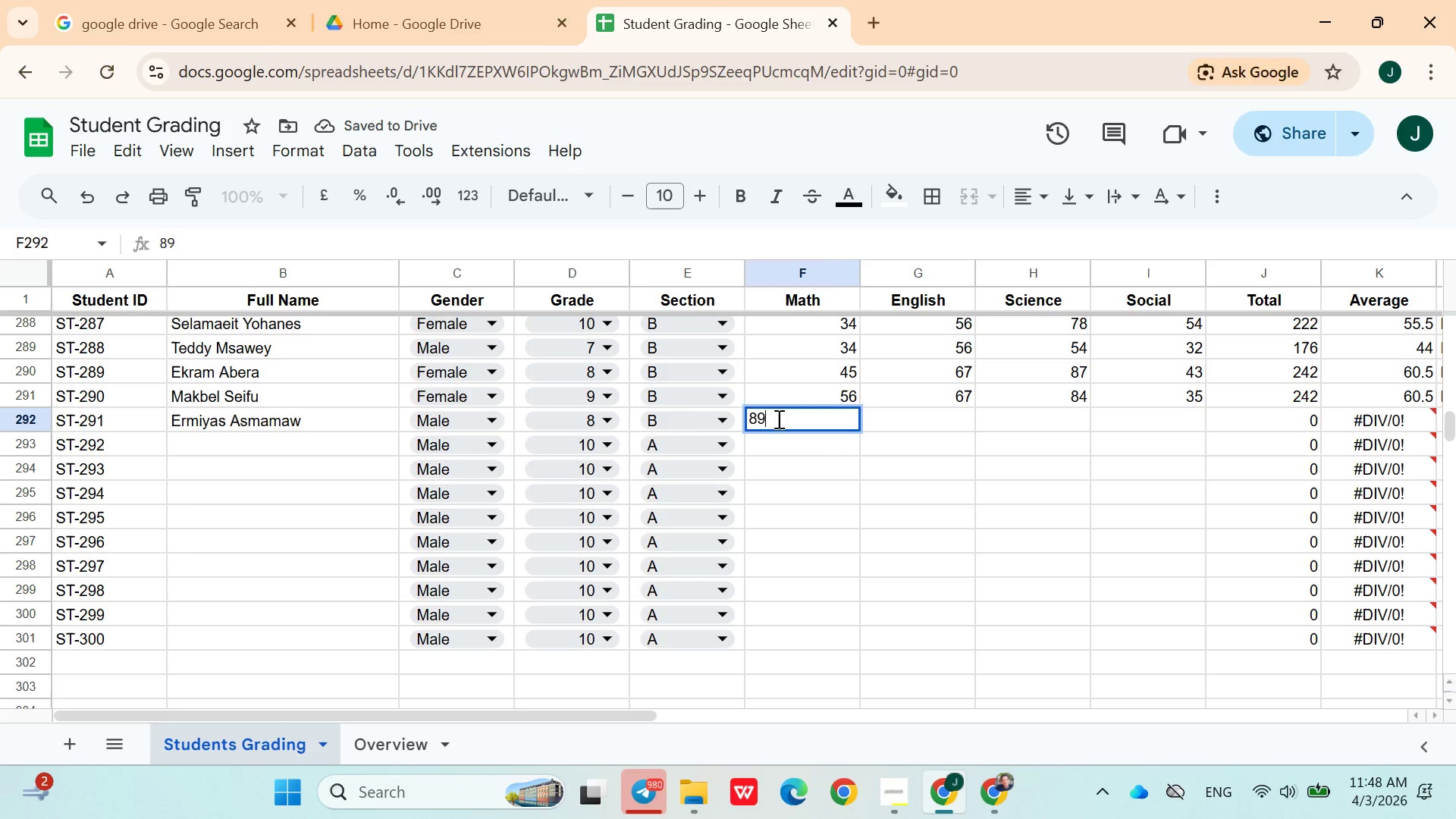 
key(ArrowRight)
 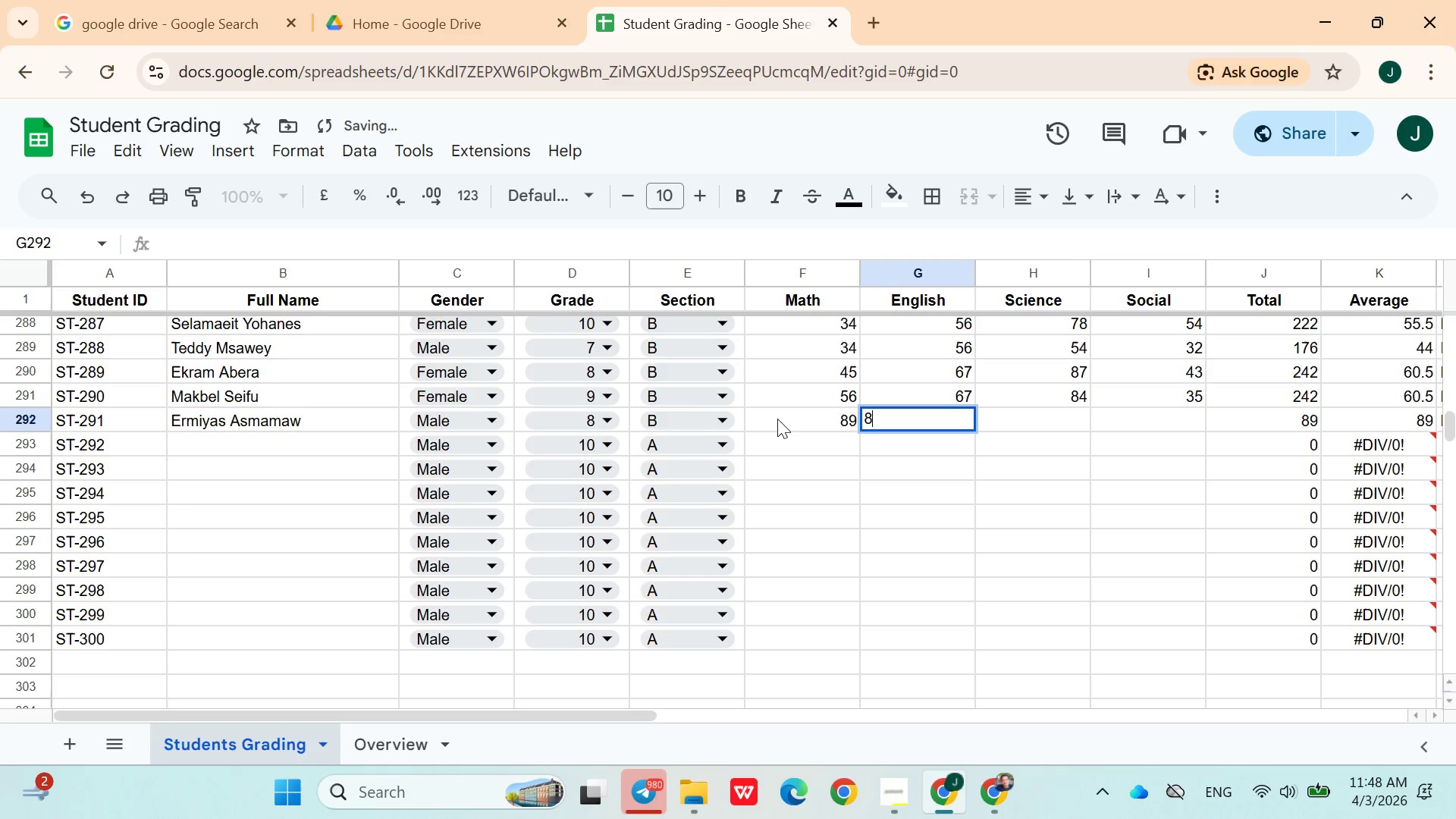 
type(87)
 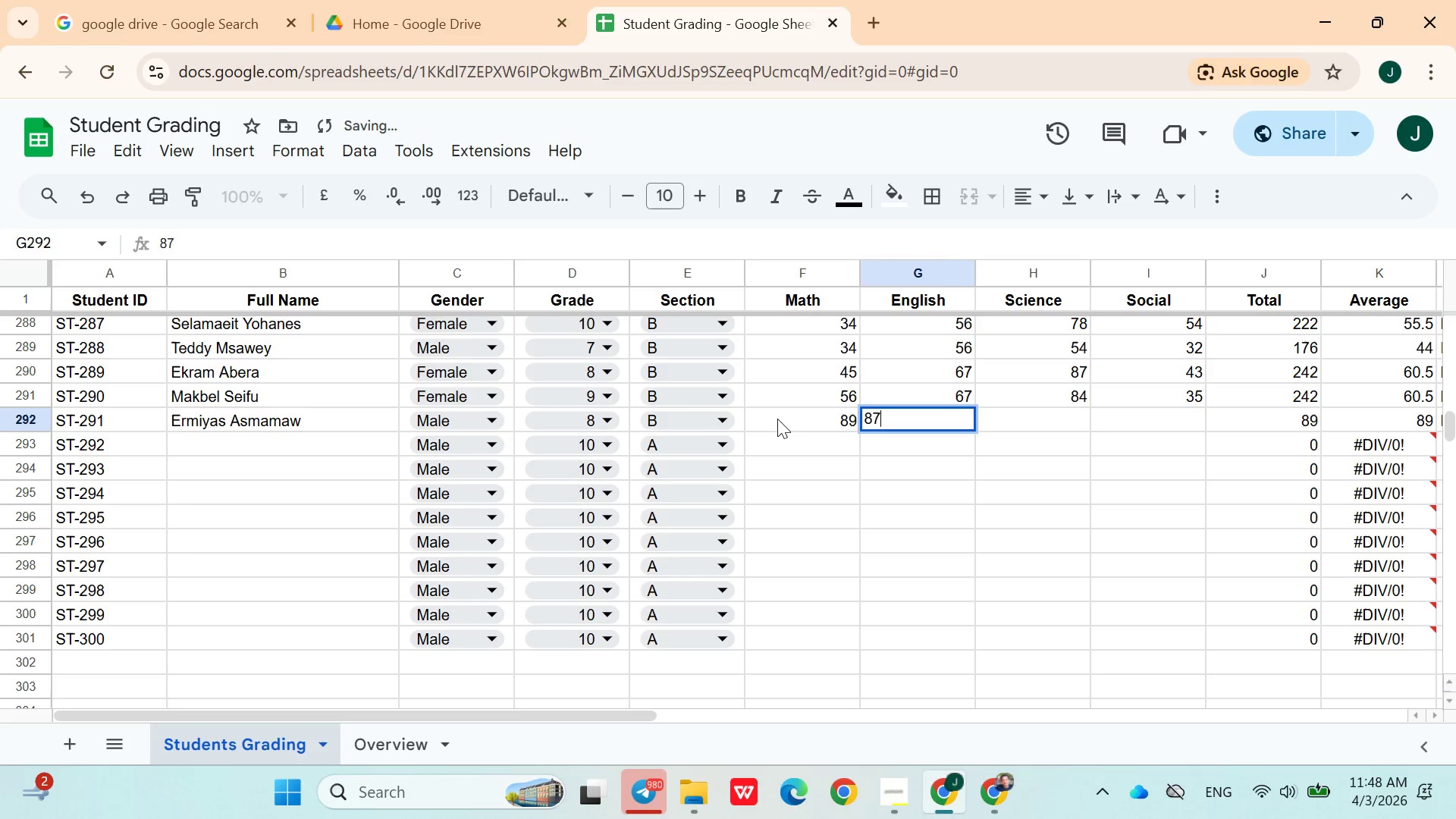 
key(ArrowRight)
 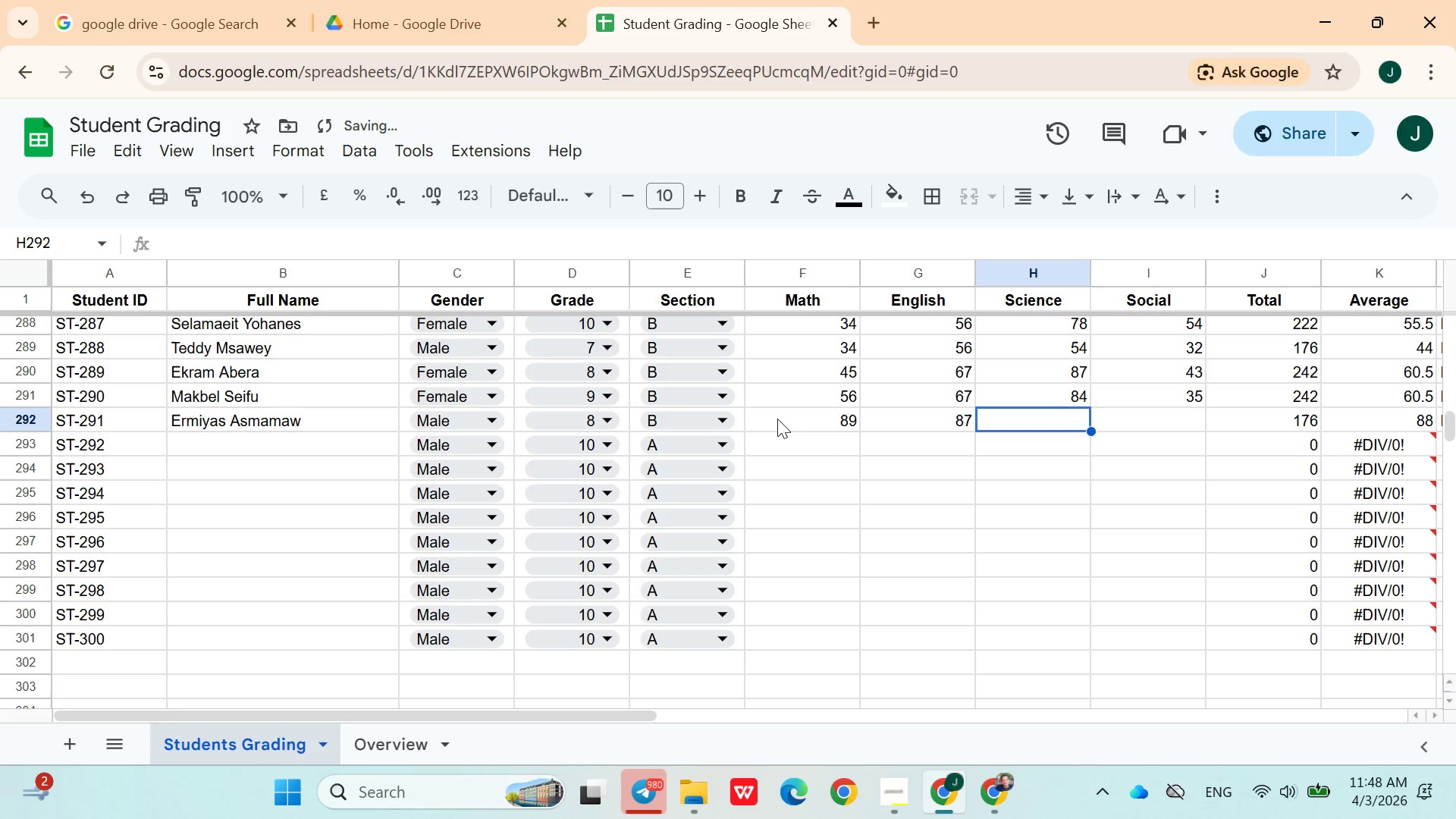 
type(65)
 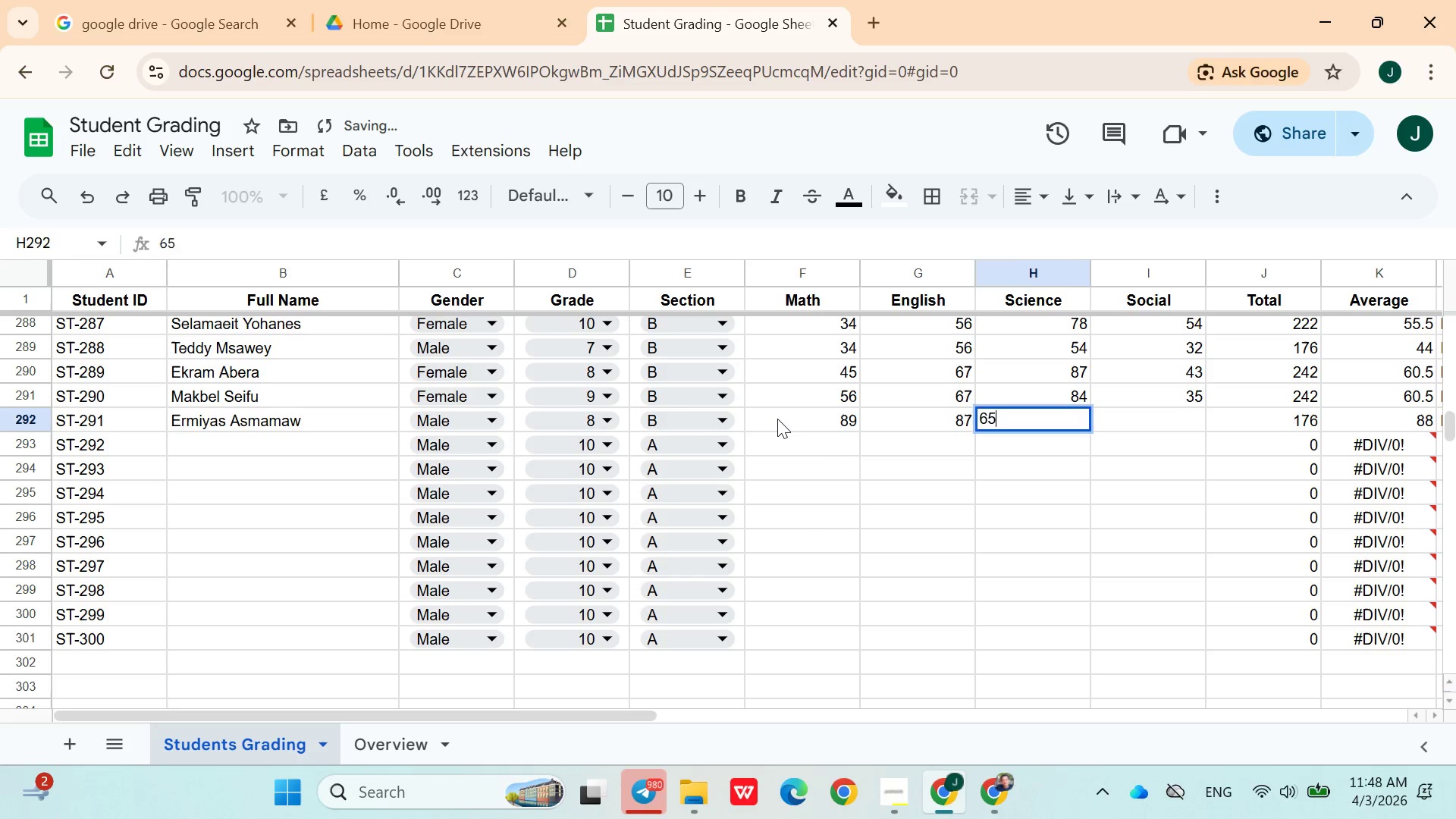 
key(ArrowRight)
 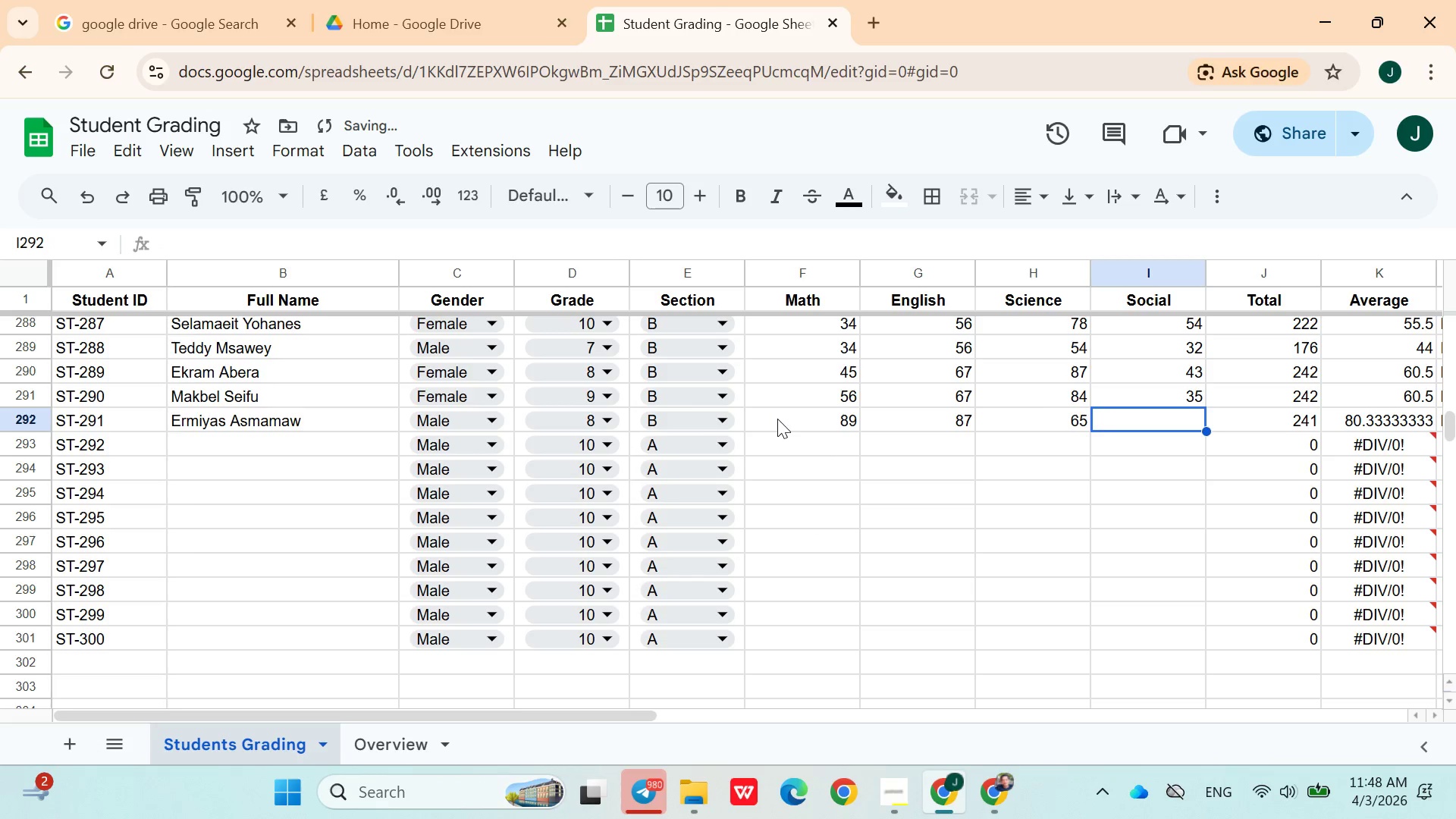 
type(78)
 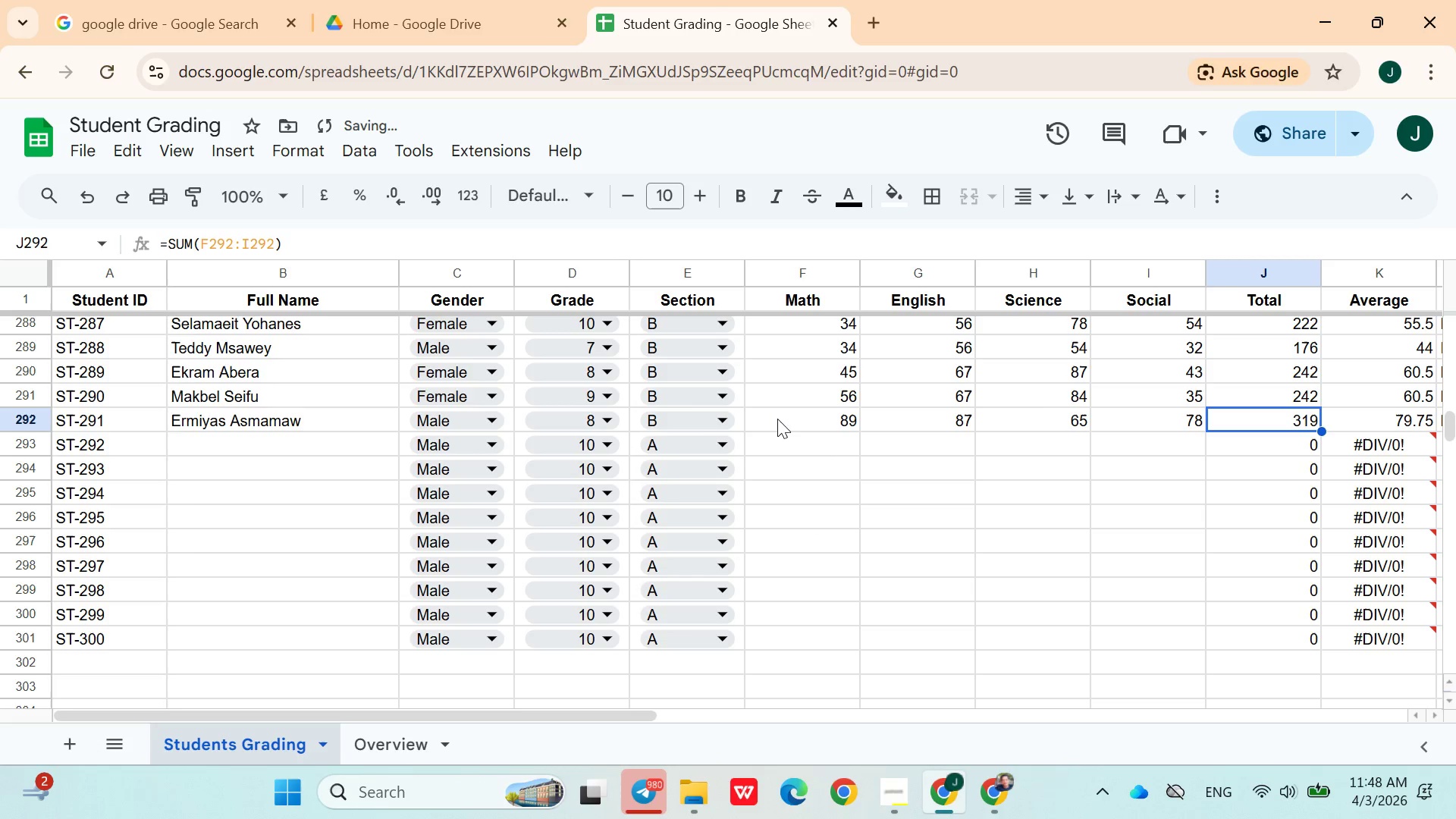 
key(ArrowRight)
 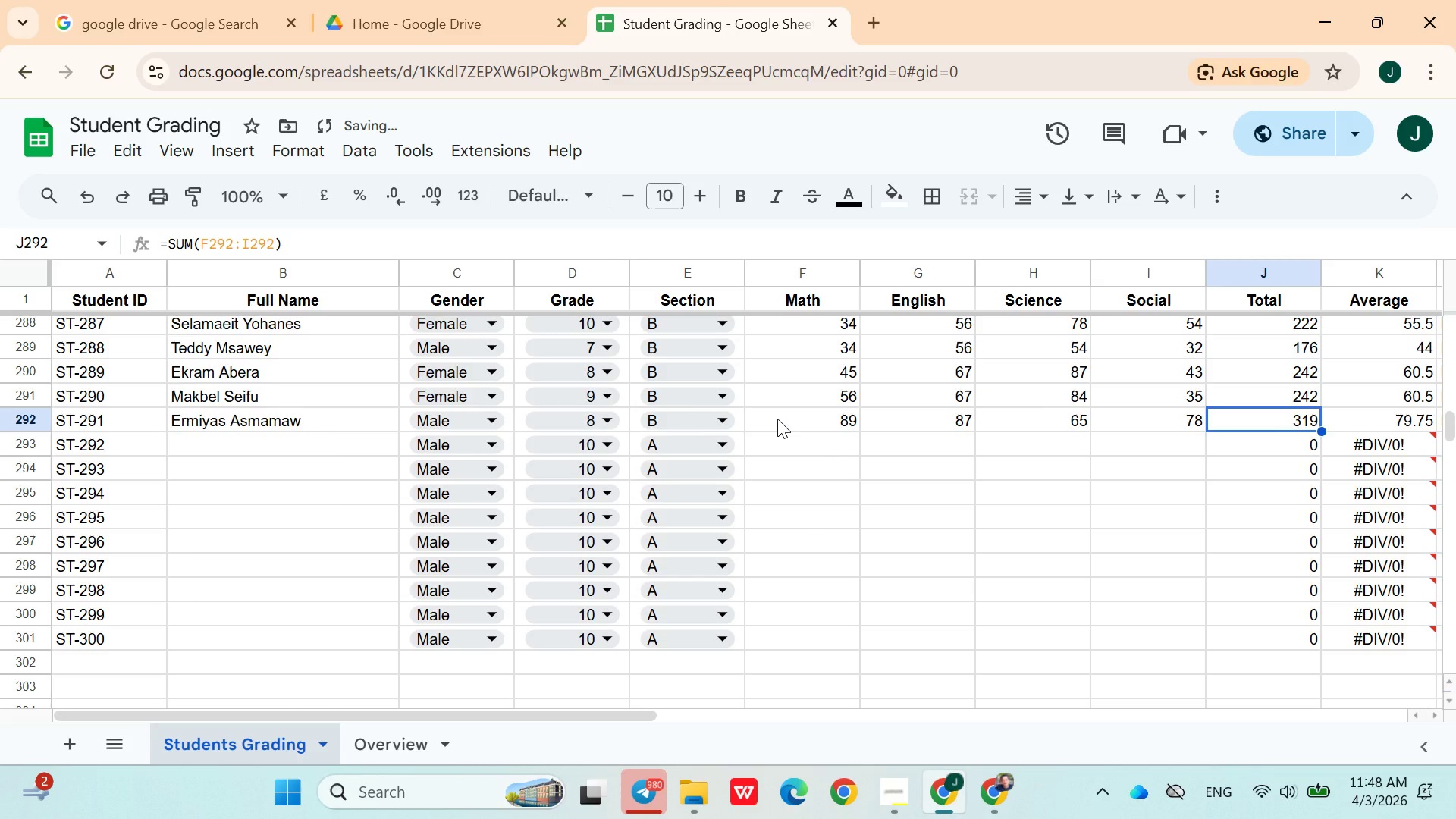 
key(ArrowDown)
 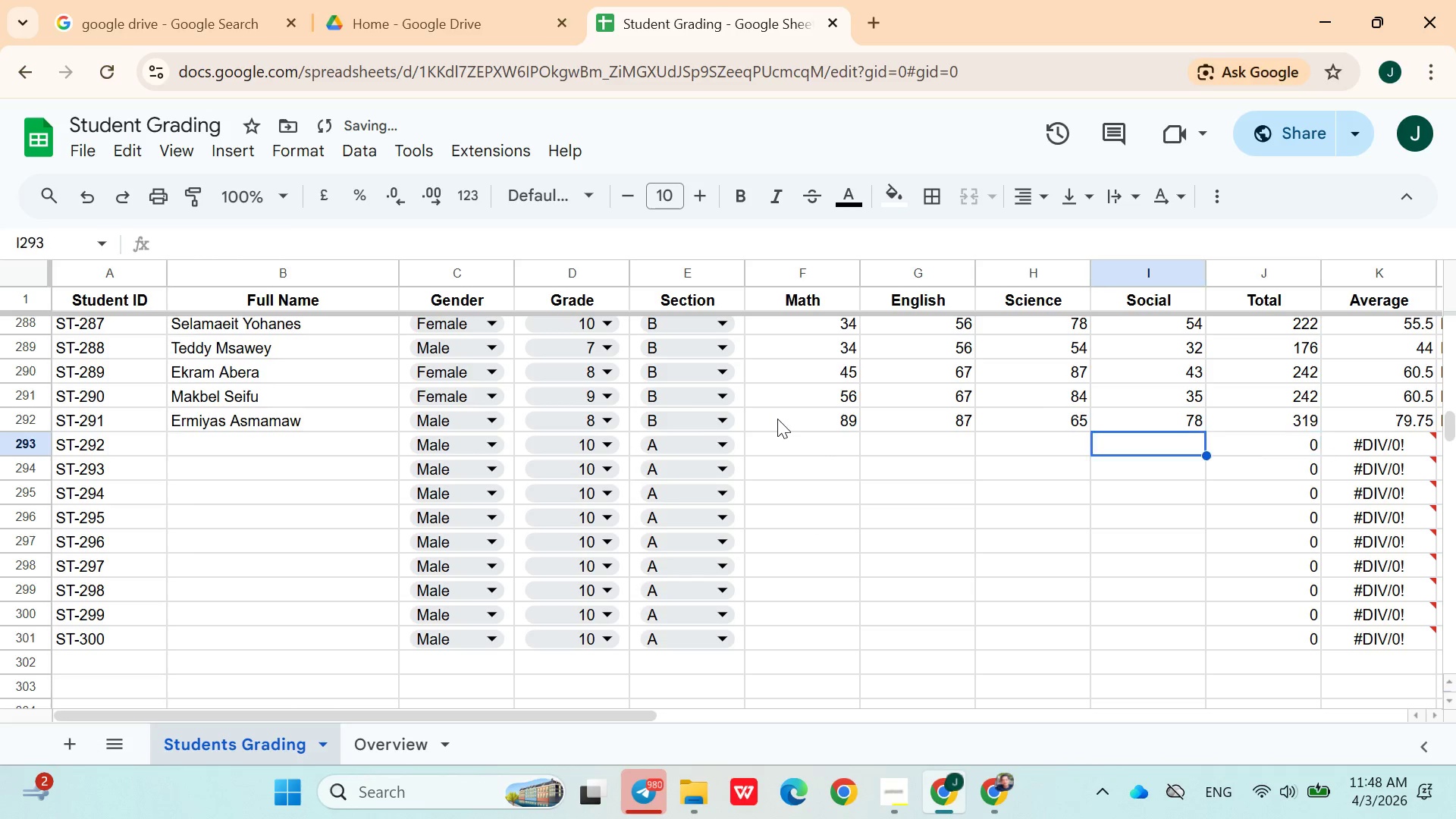 
hold_key(key=ArrowLeft, duration=0.84)
 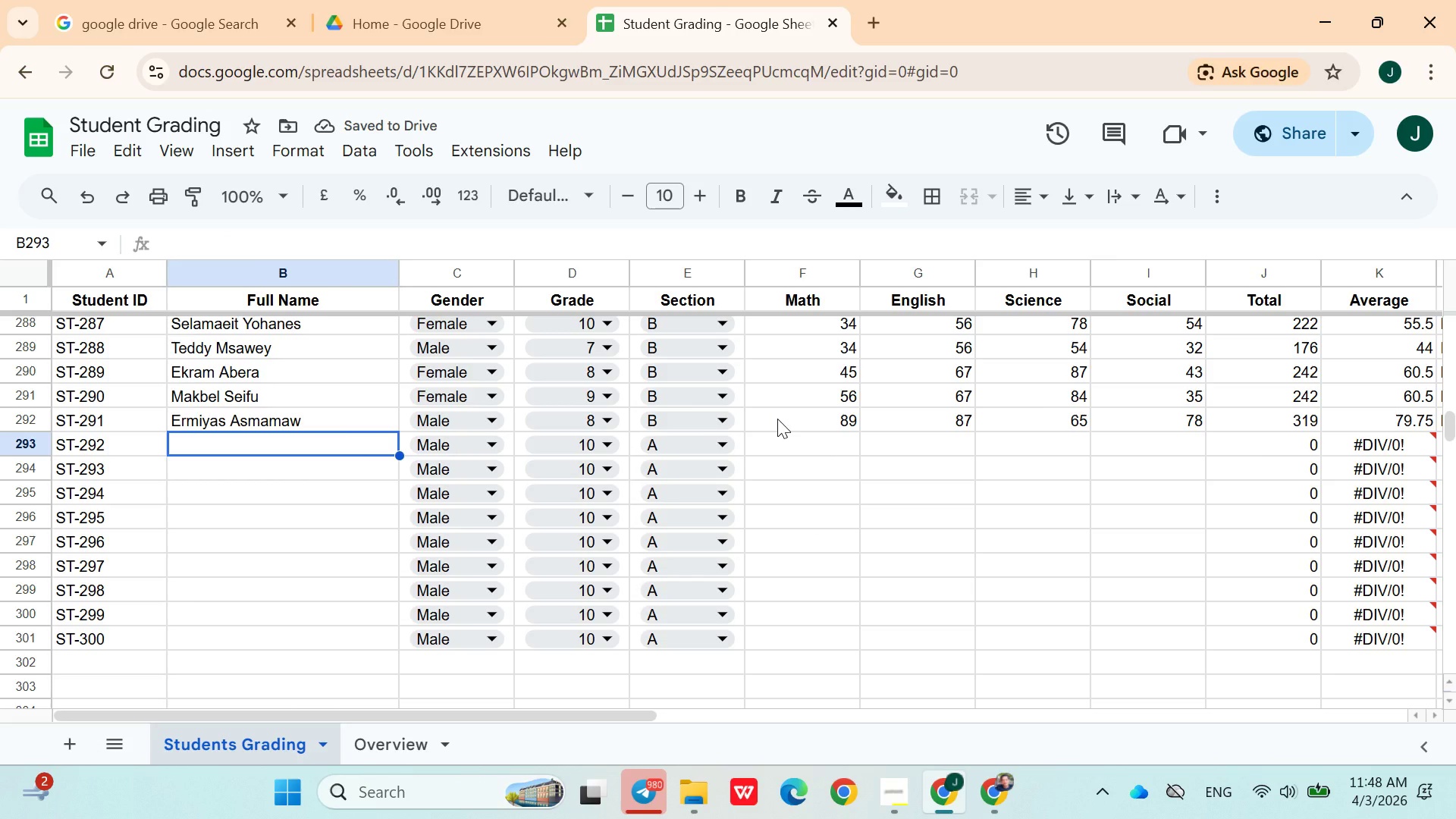 
key(ArrowRight)
 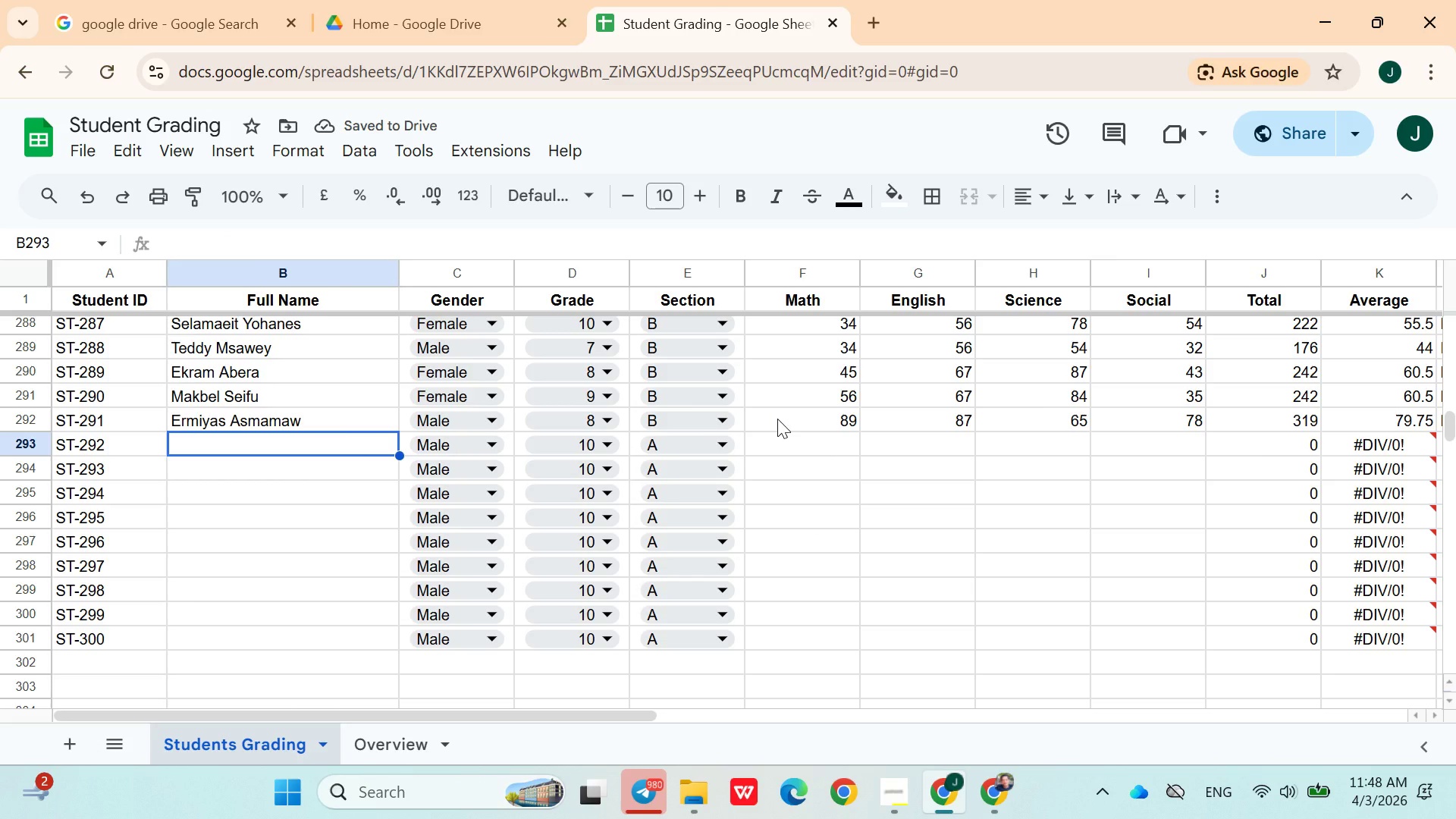 
type(Asakalech Bereket)
 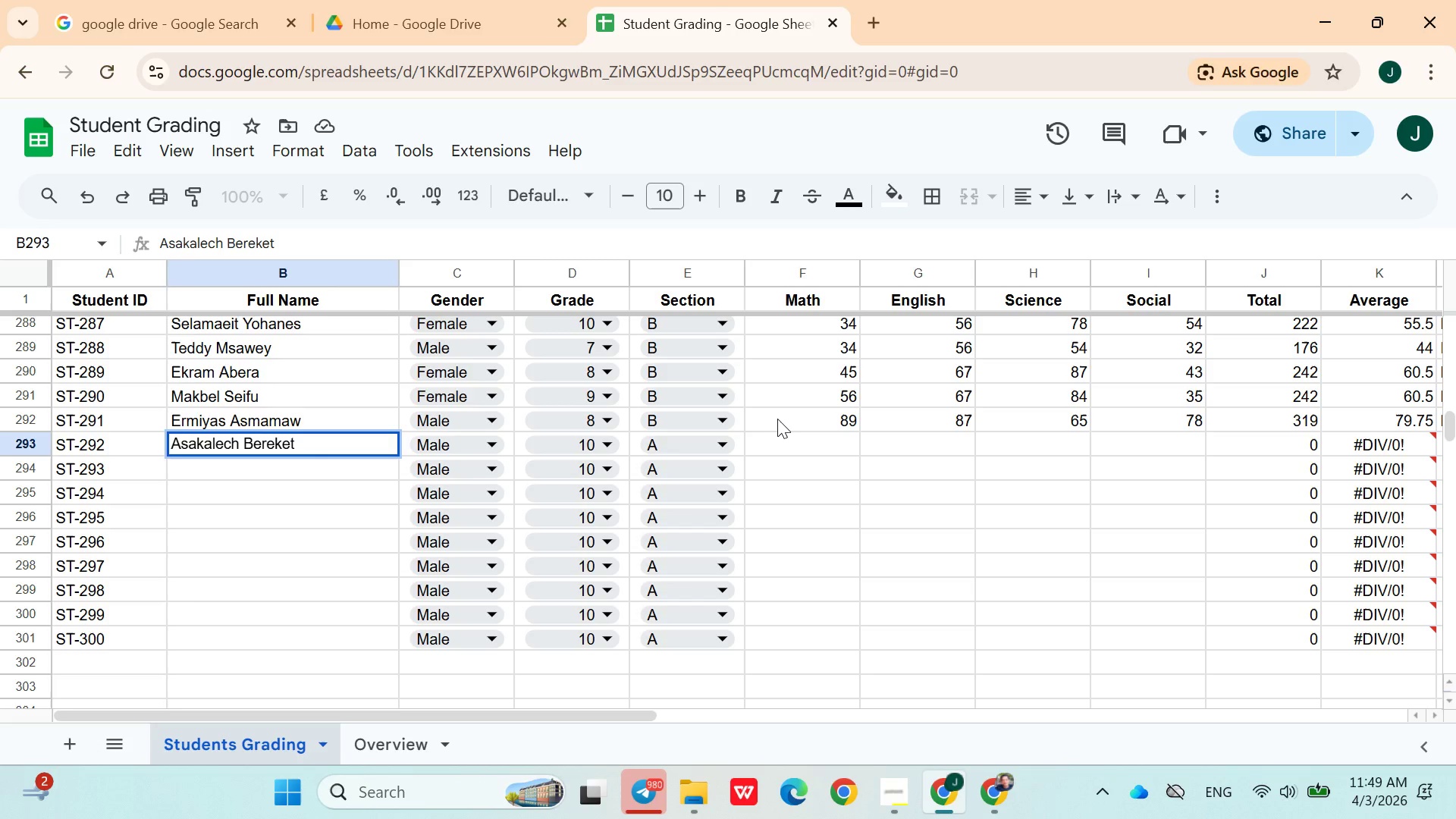 
left_click([494, 441])
 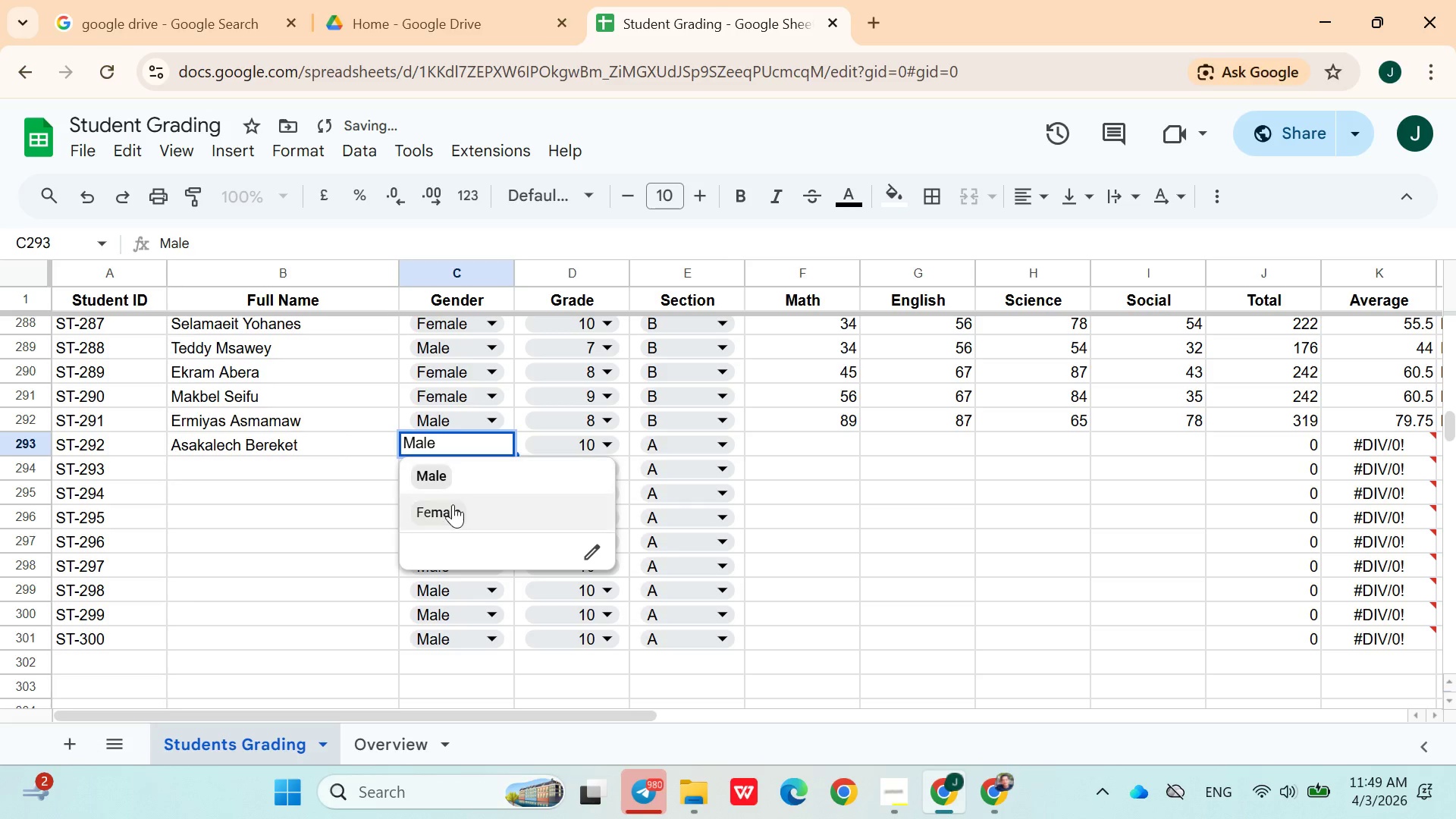 
left_click([453, 507])
 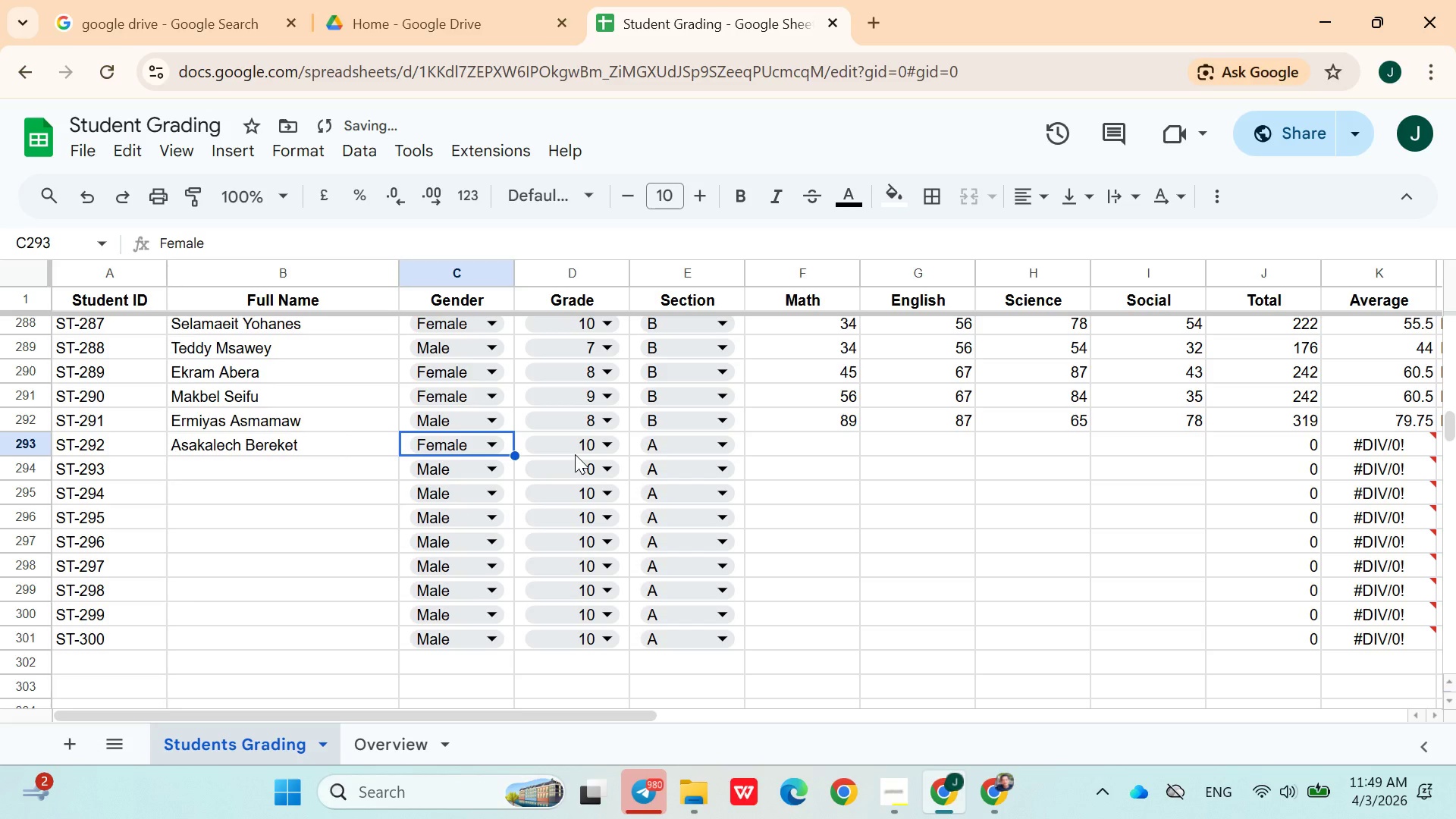 
left_click([575, 454])
 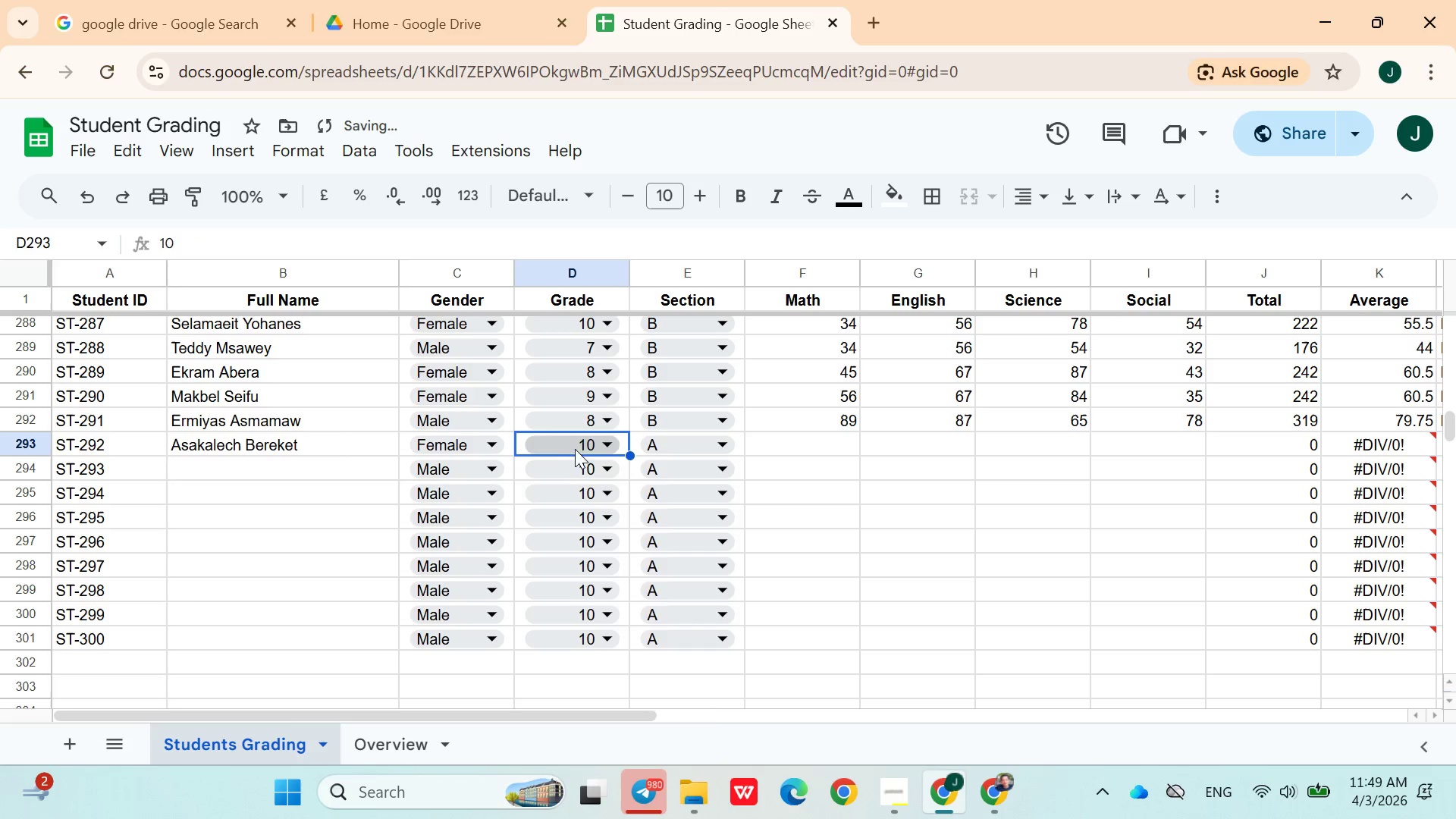 
left_click([575, 447])
 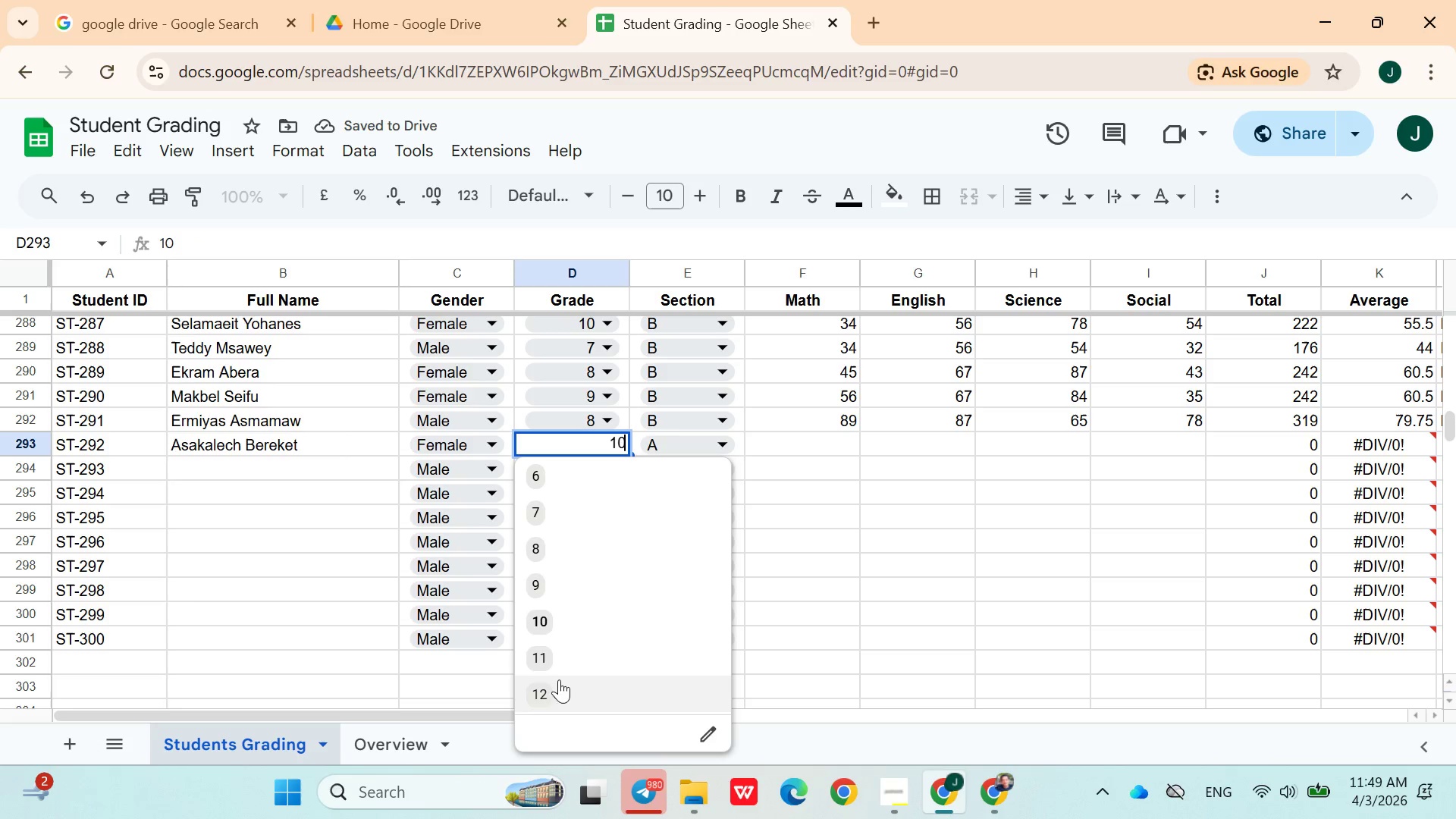 
left_click([551, 514])
 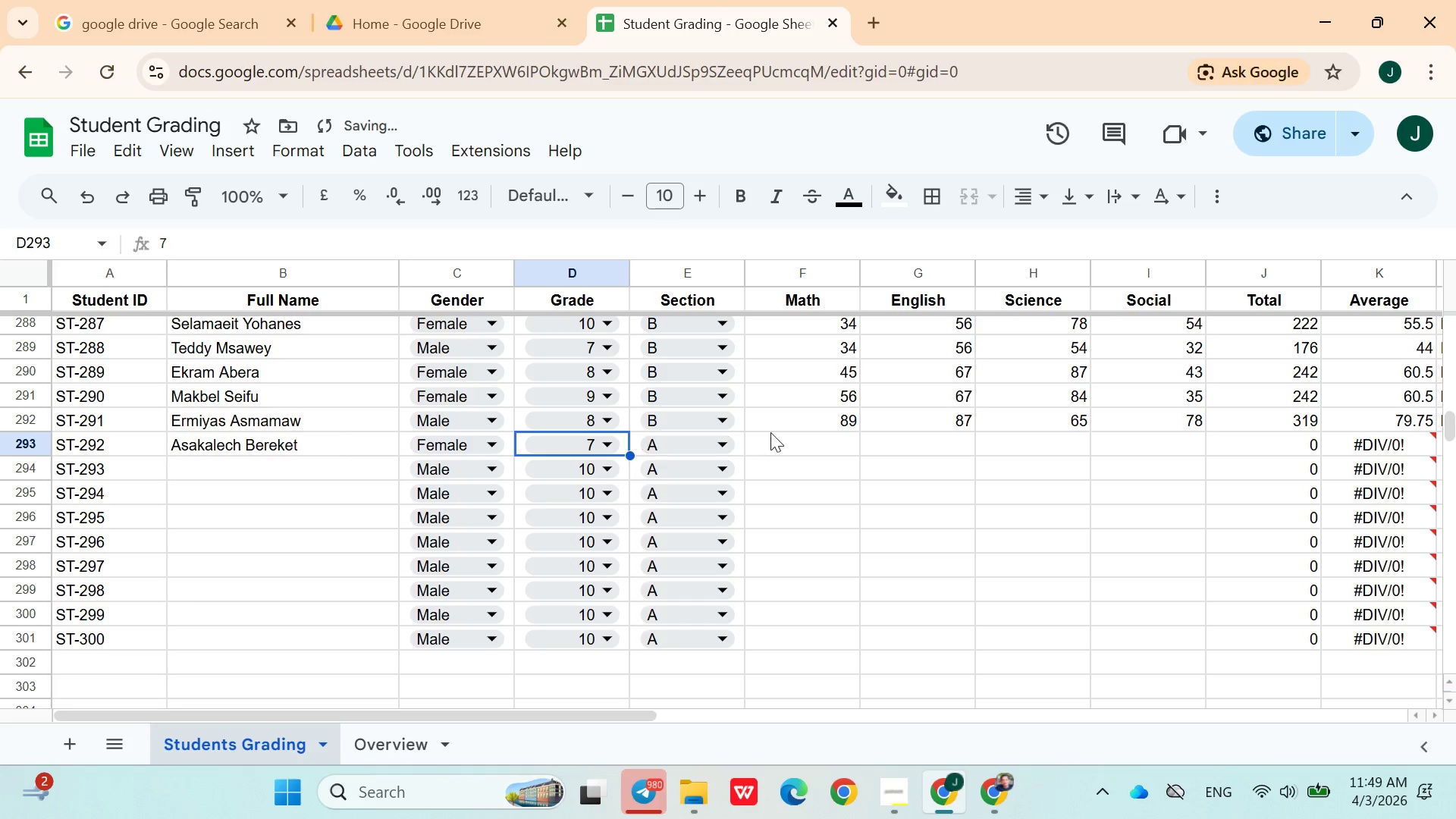 
left_click([786, 438])
 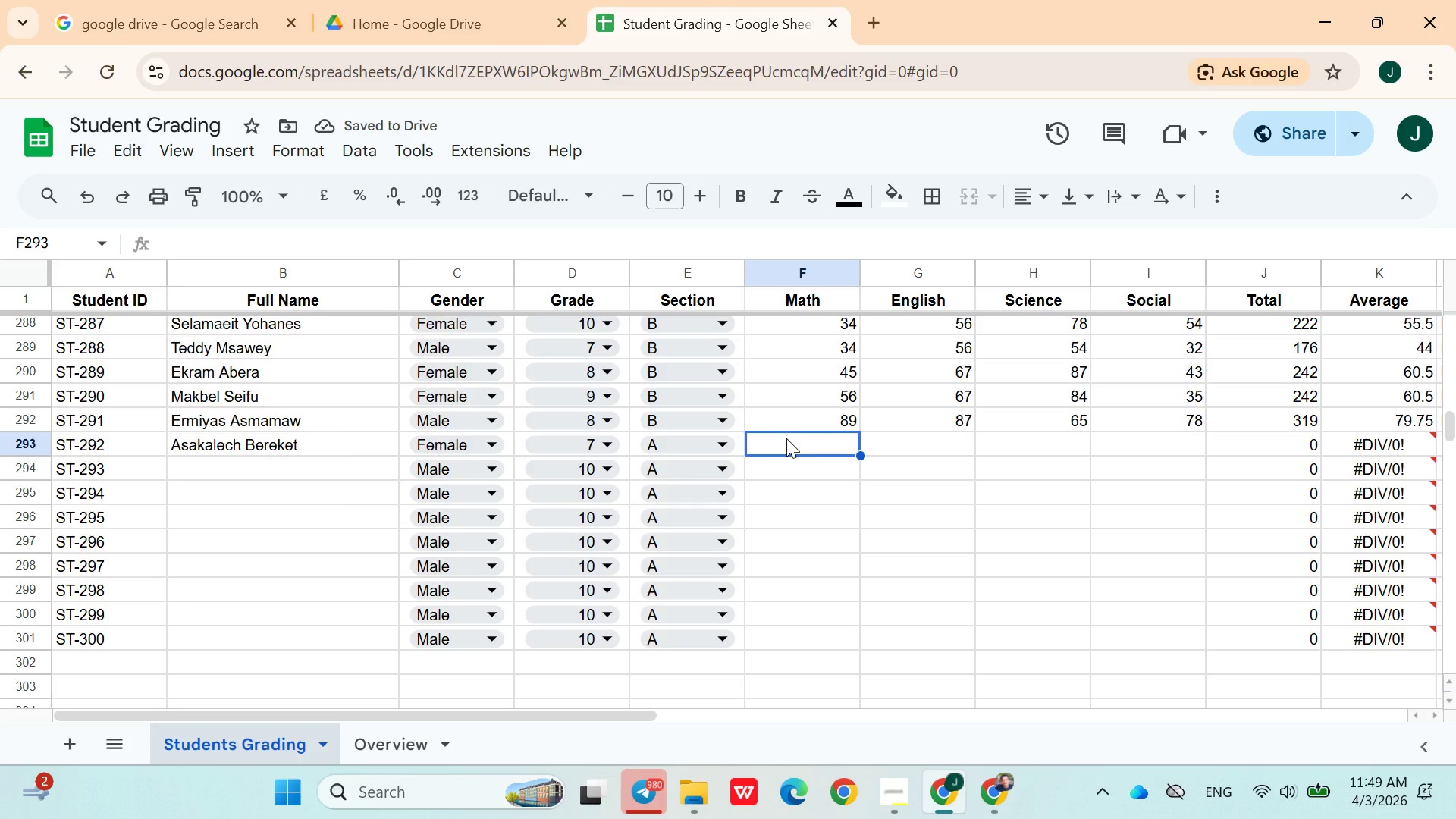 
type(67)
 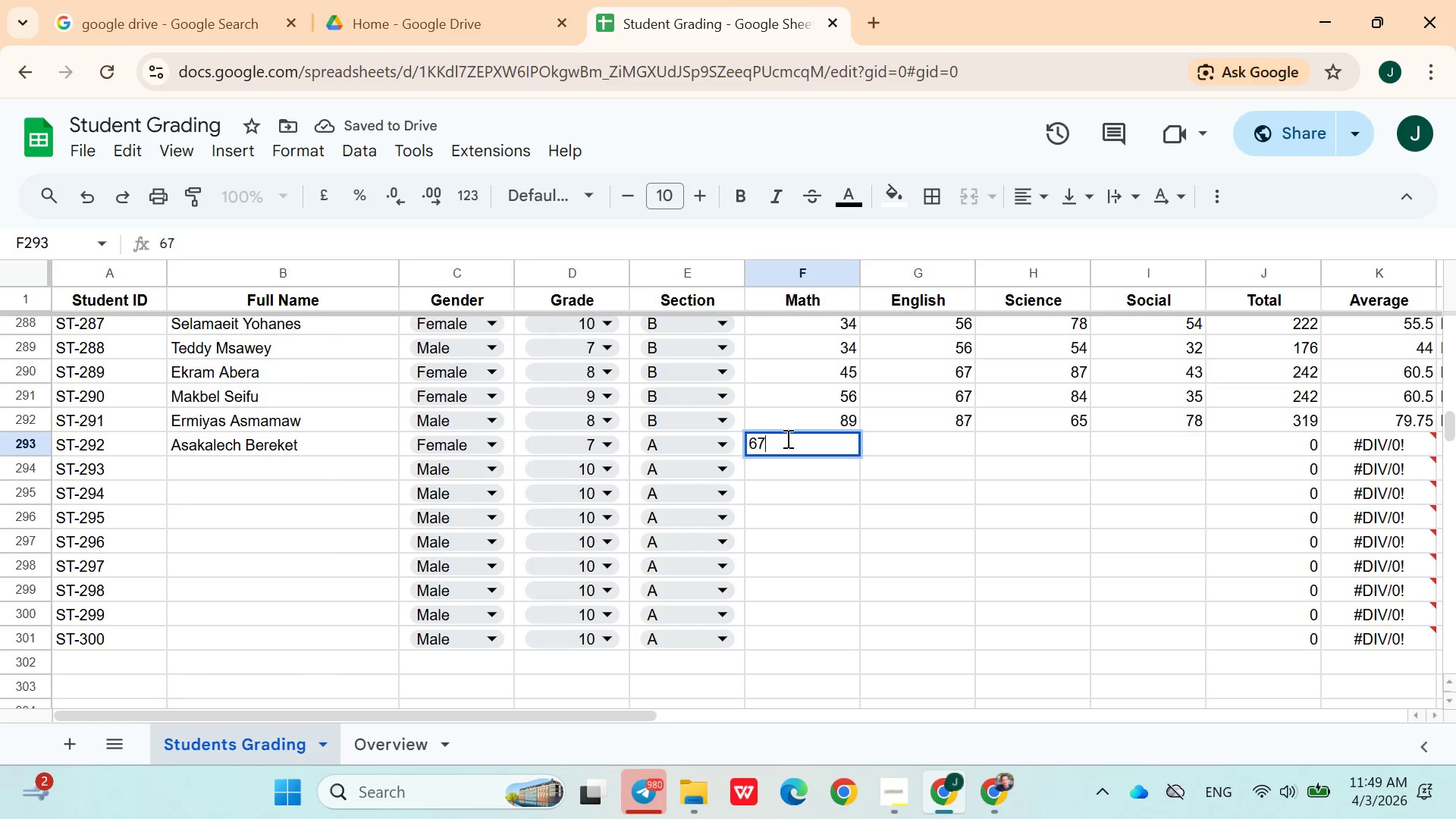 
key(ArrowRight)
 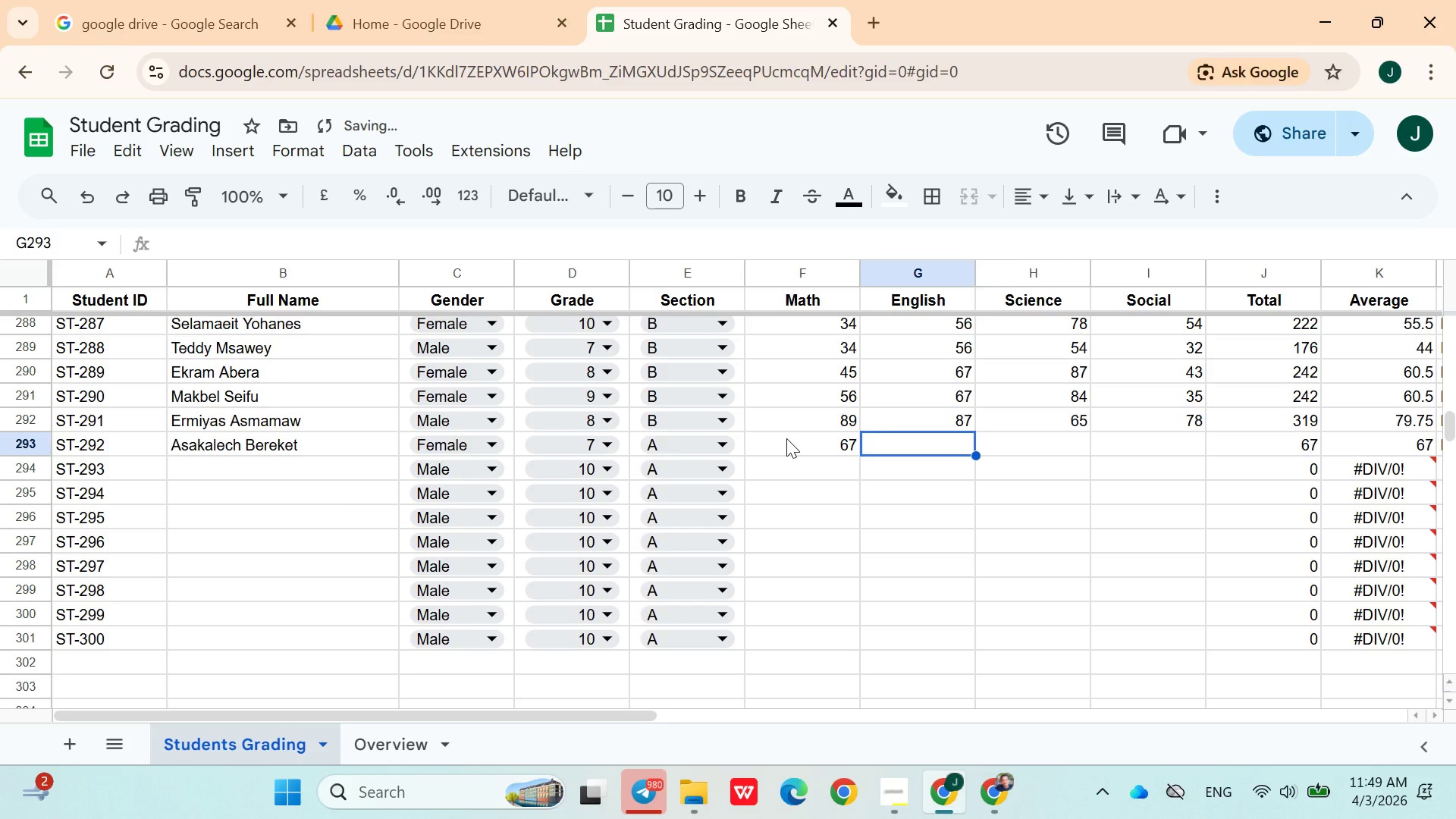 
type(87)
 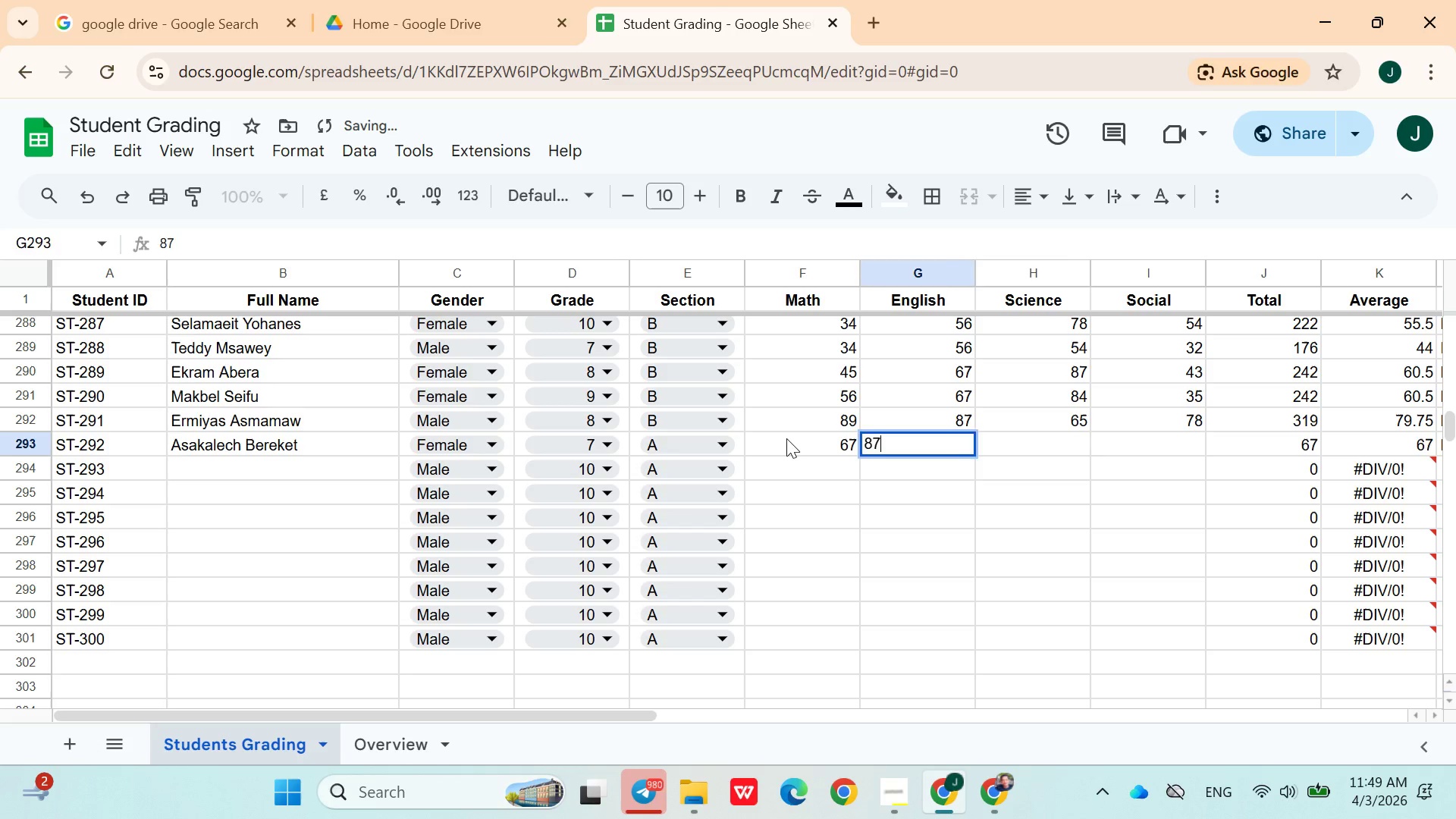 
key(ArrowRight)
 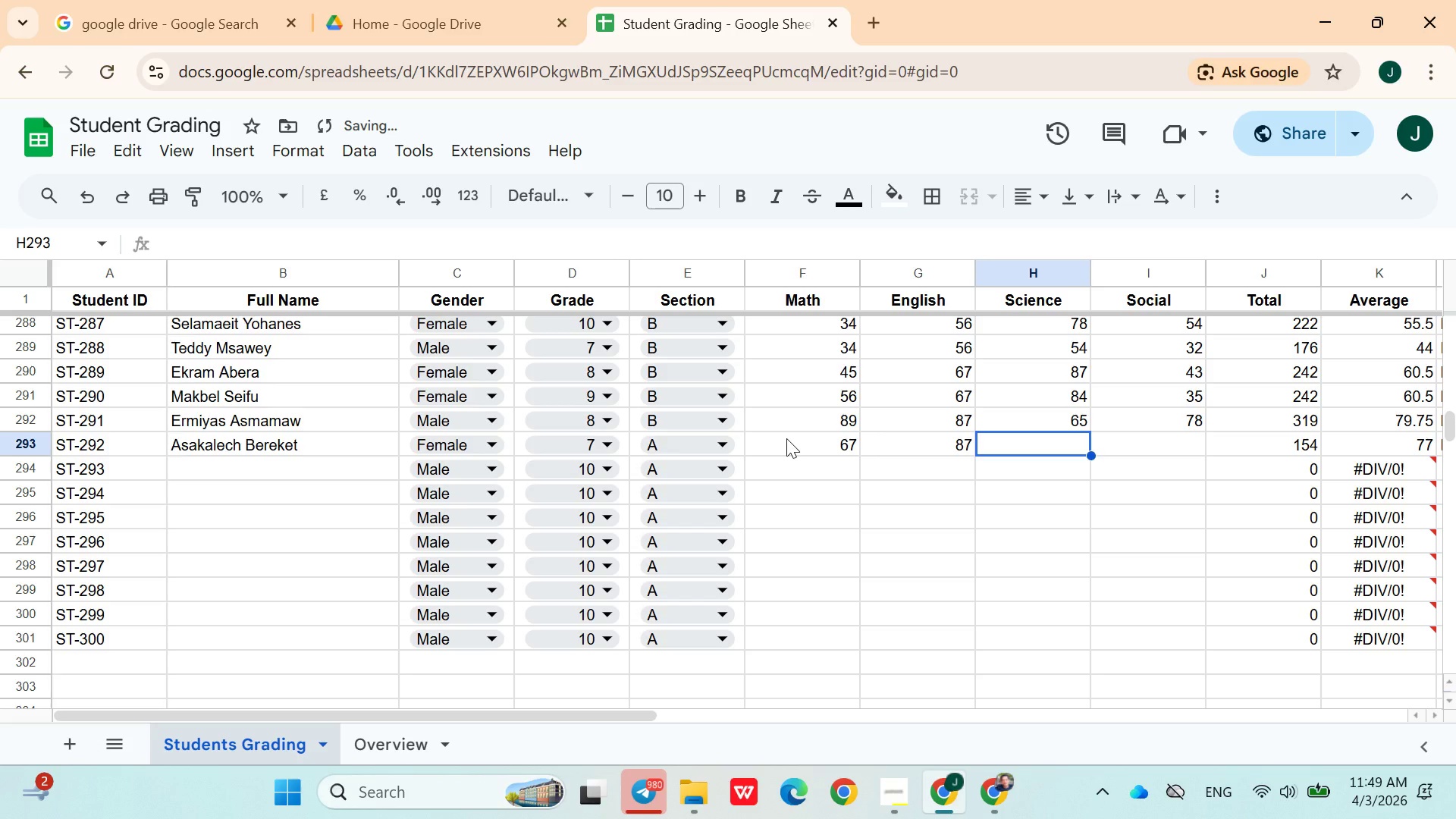 
type(43)
 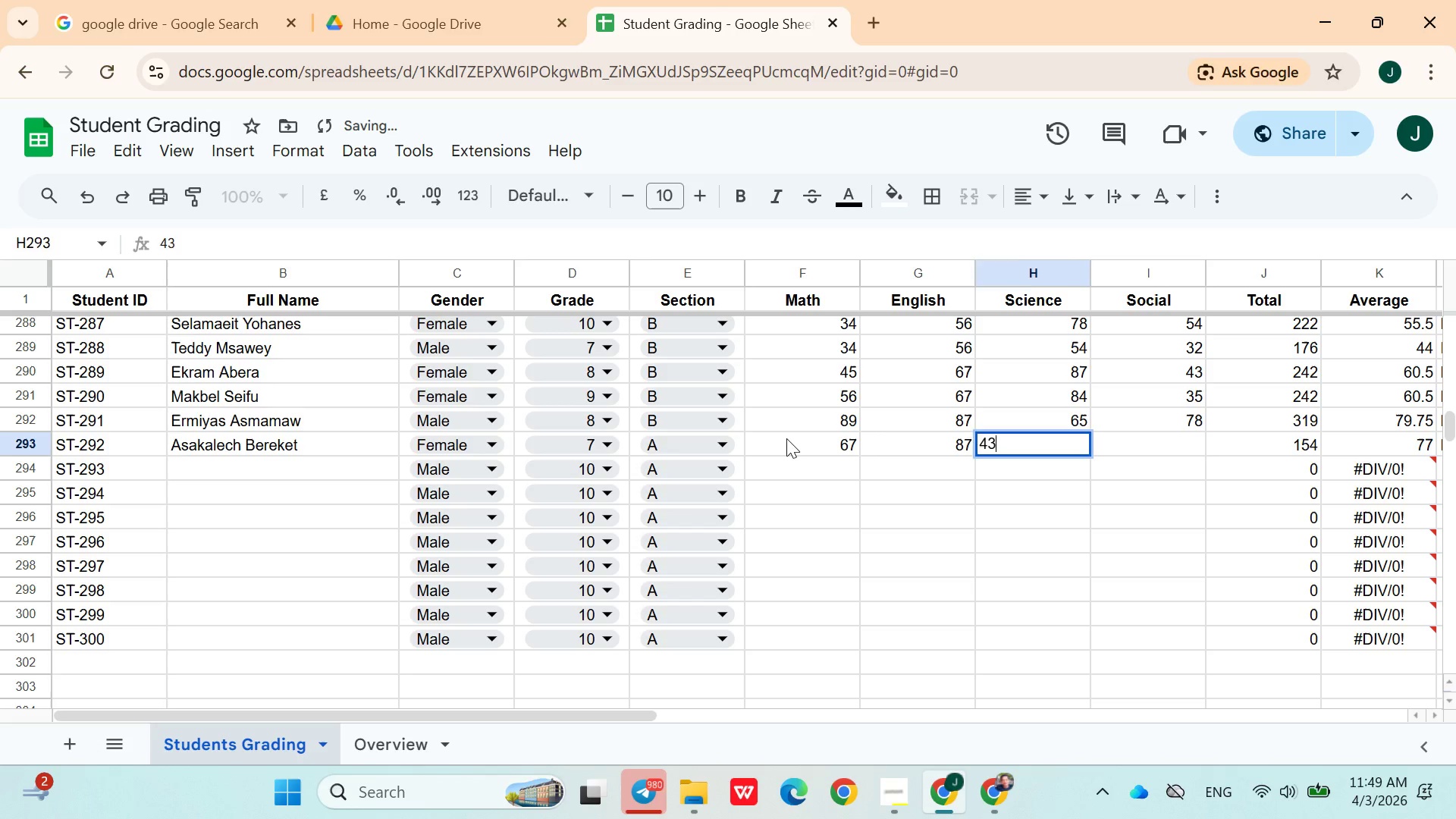 
key(ArrowRight)
 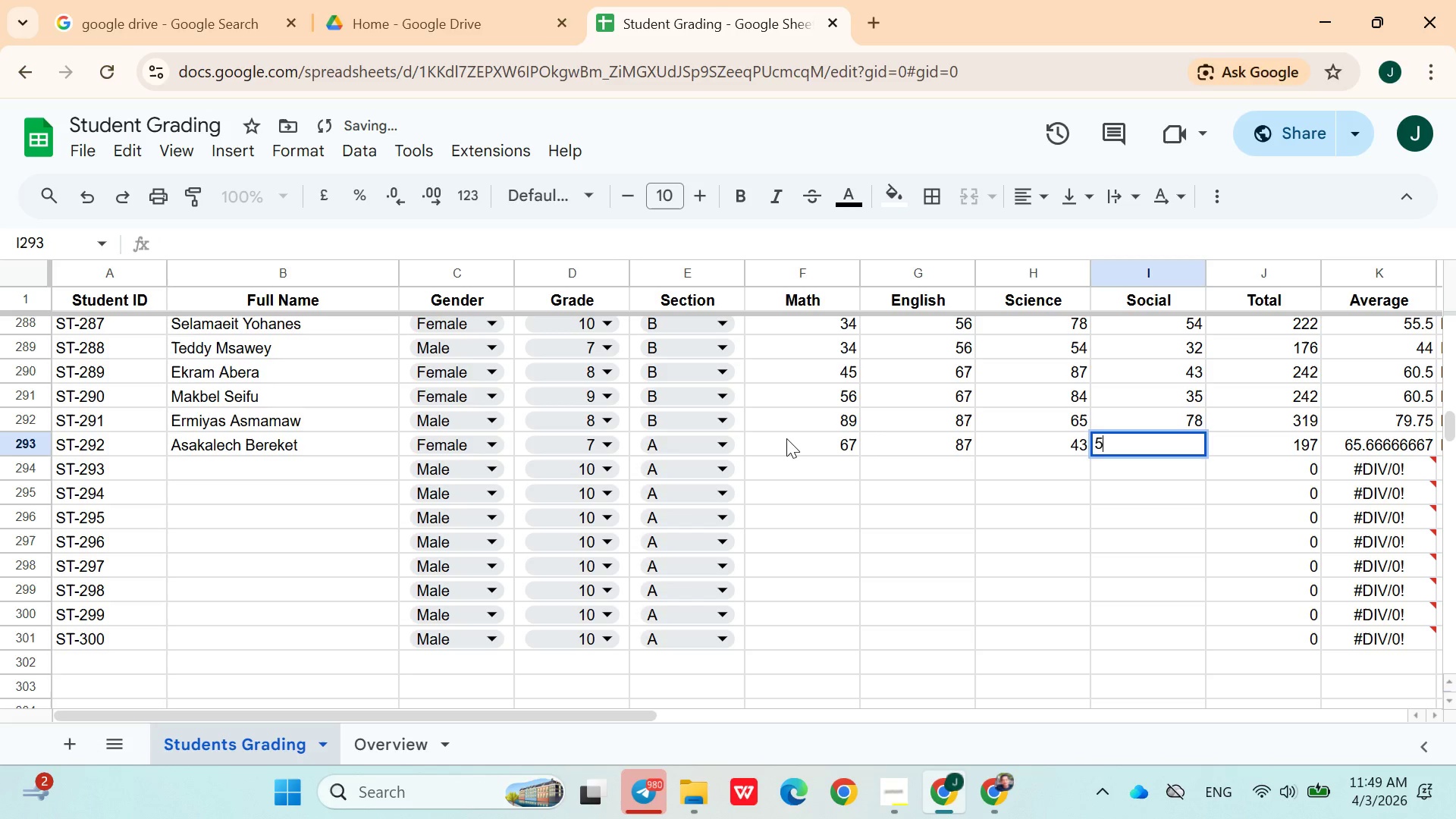 
type(58)
 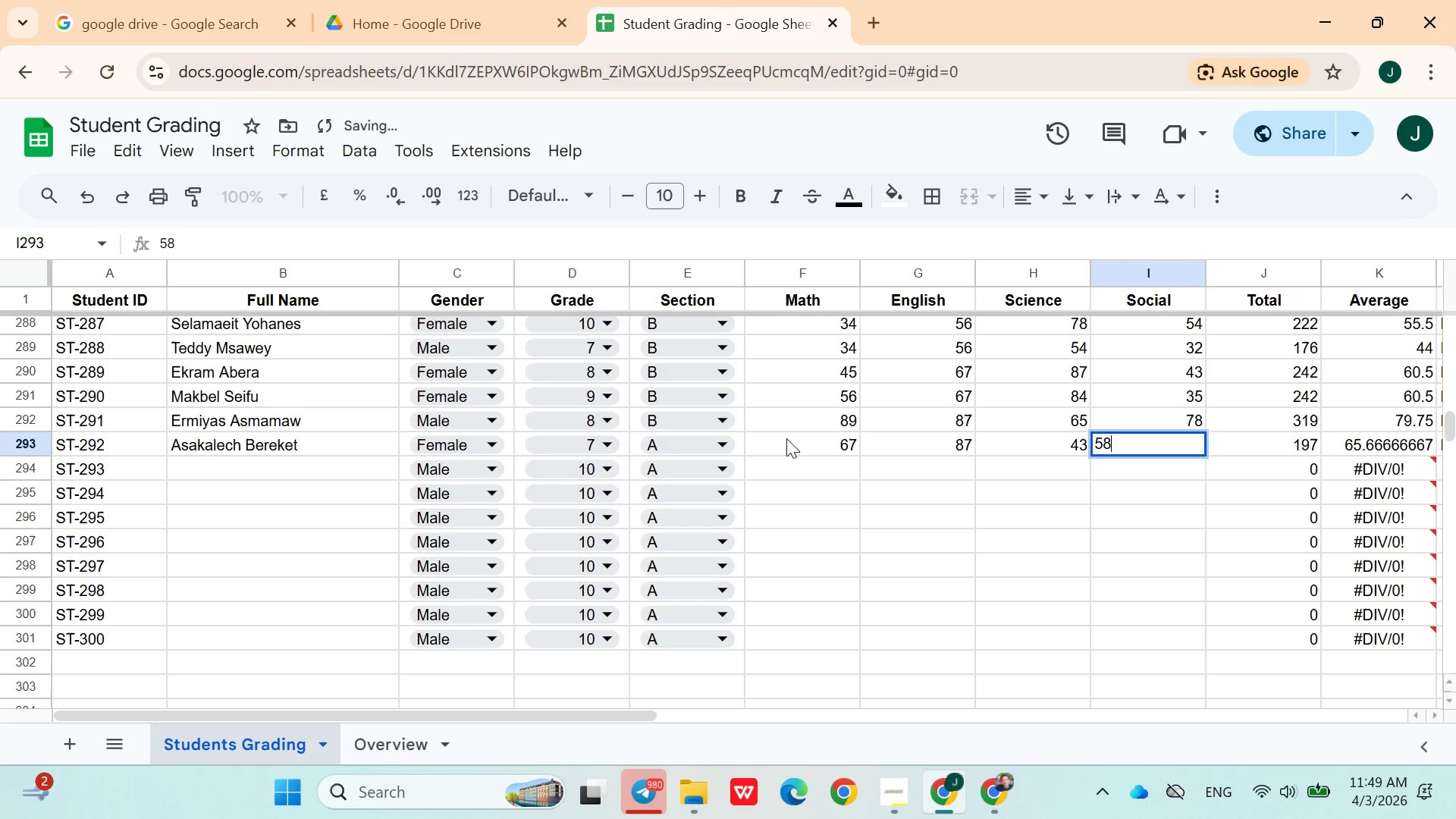 
key(ArrowRight)
 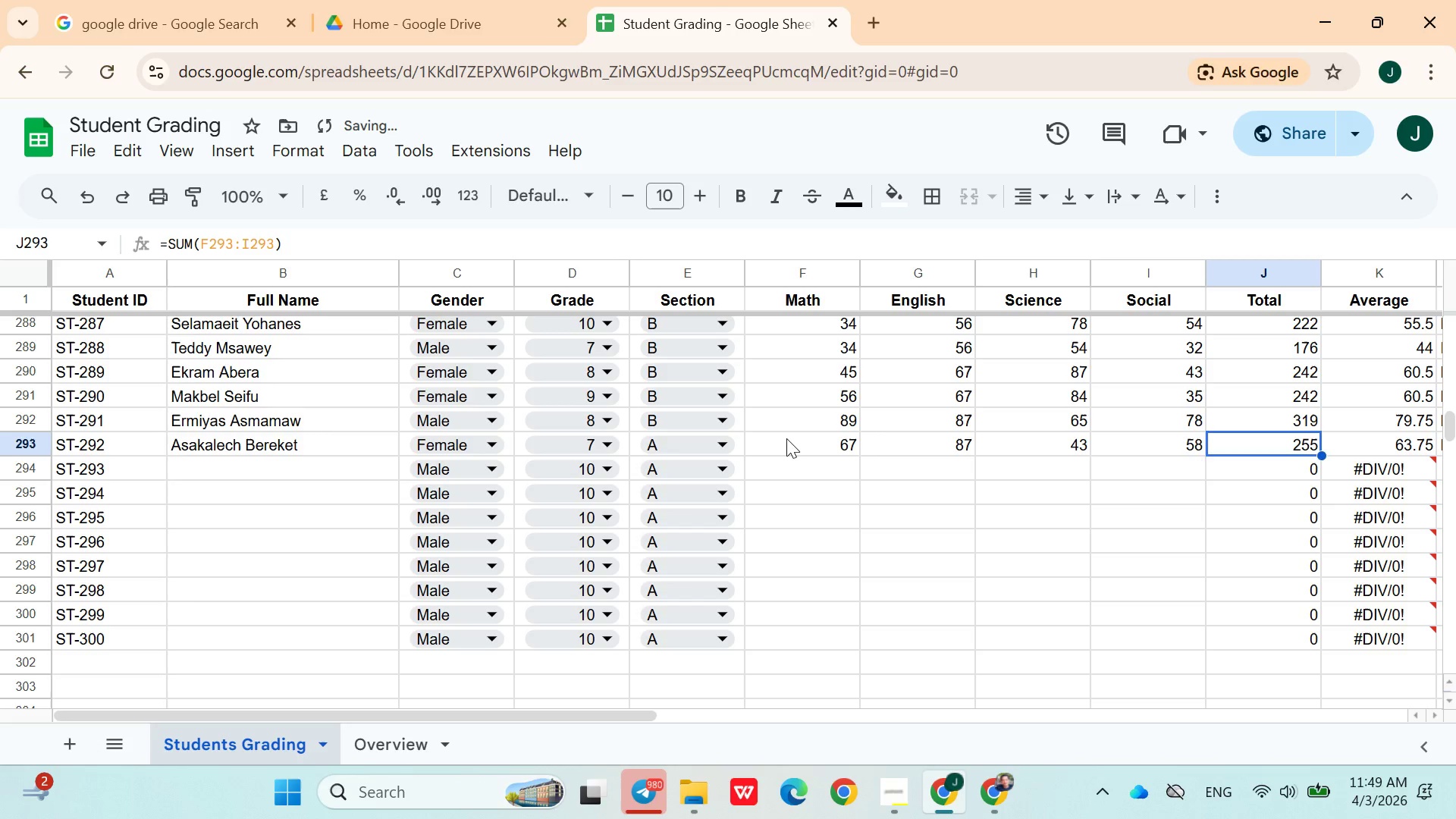 
key(ArrowDown)
 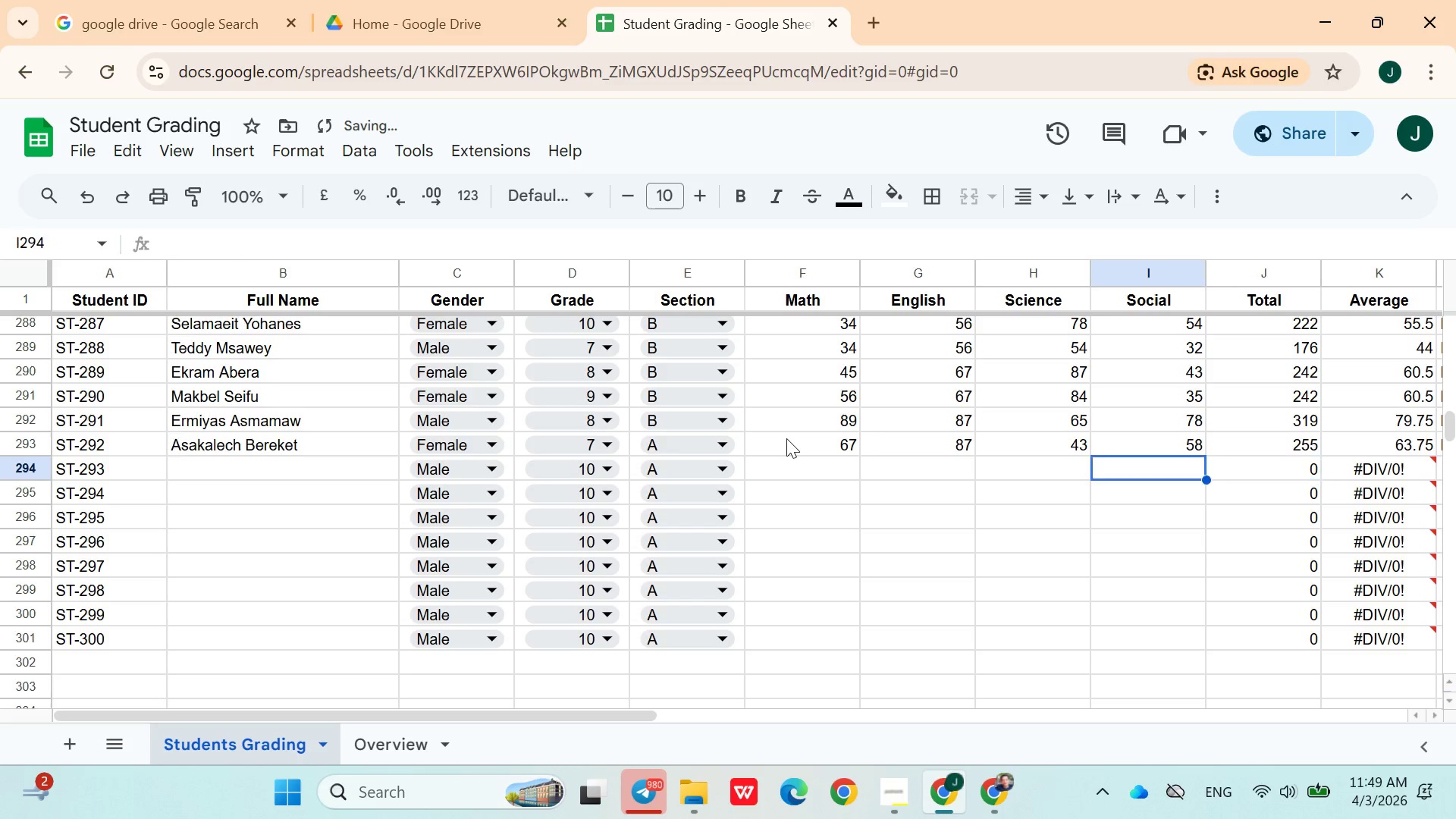 
hold_key(key=ArrowLeft, duration=1.02)
 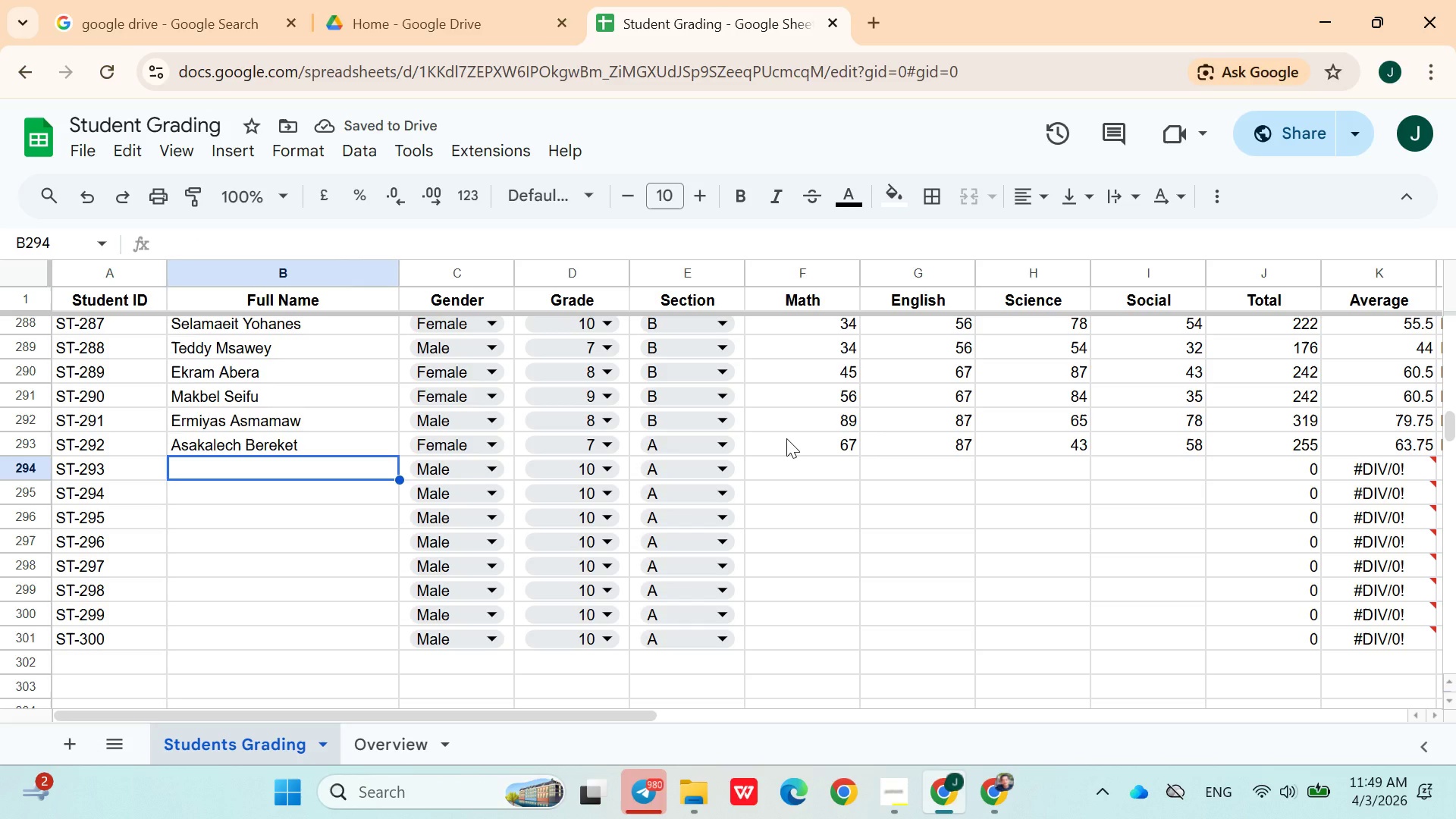 
key(ArrowRight)
 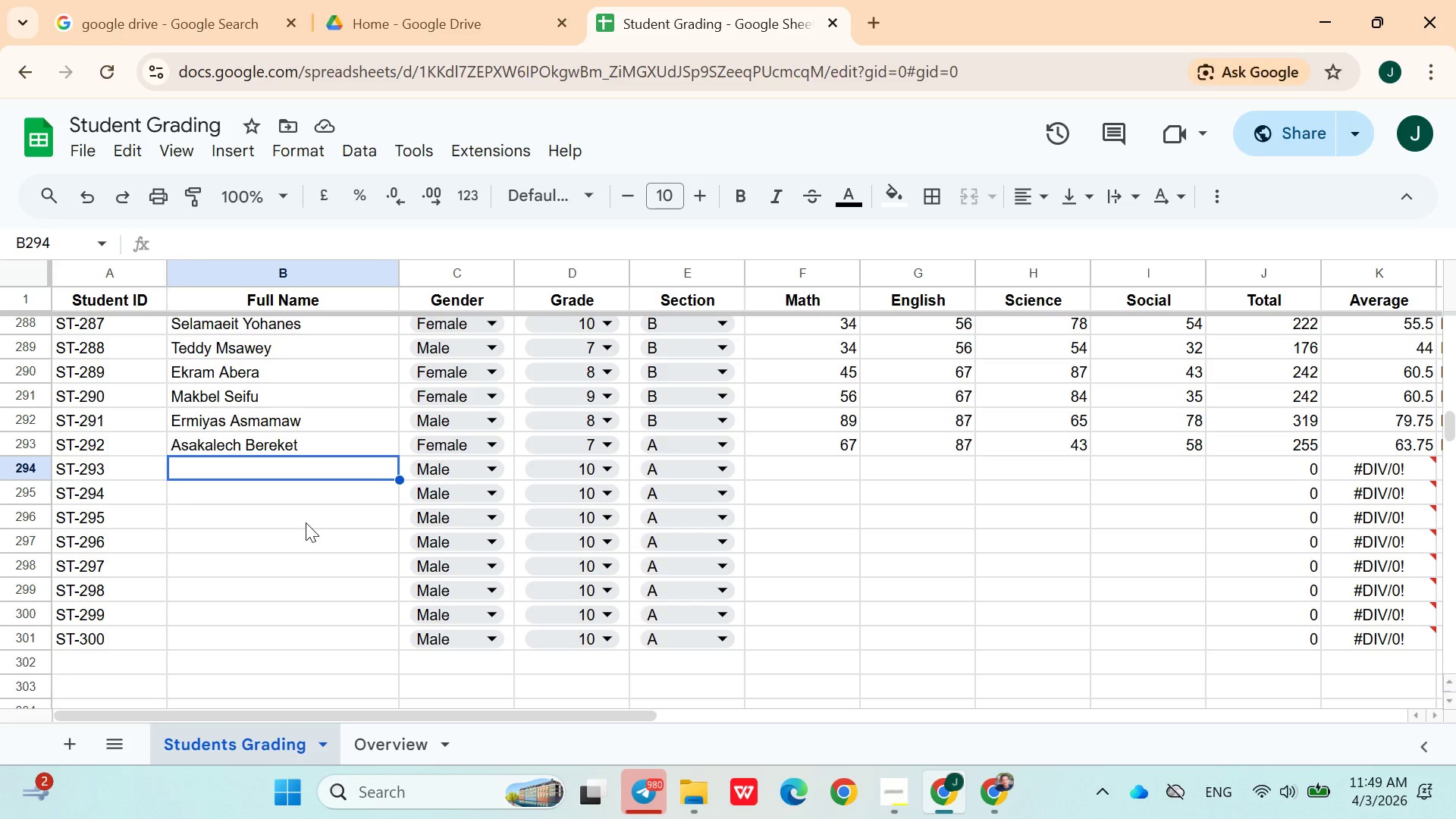 
wait(18.01)
 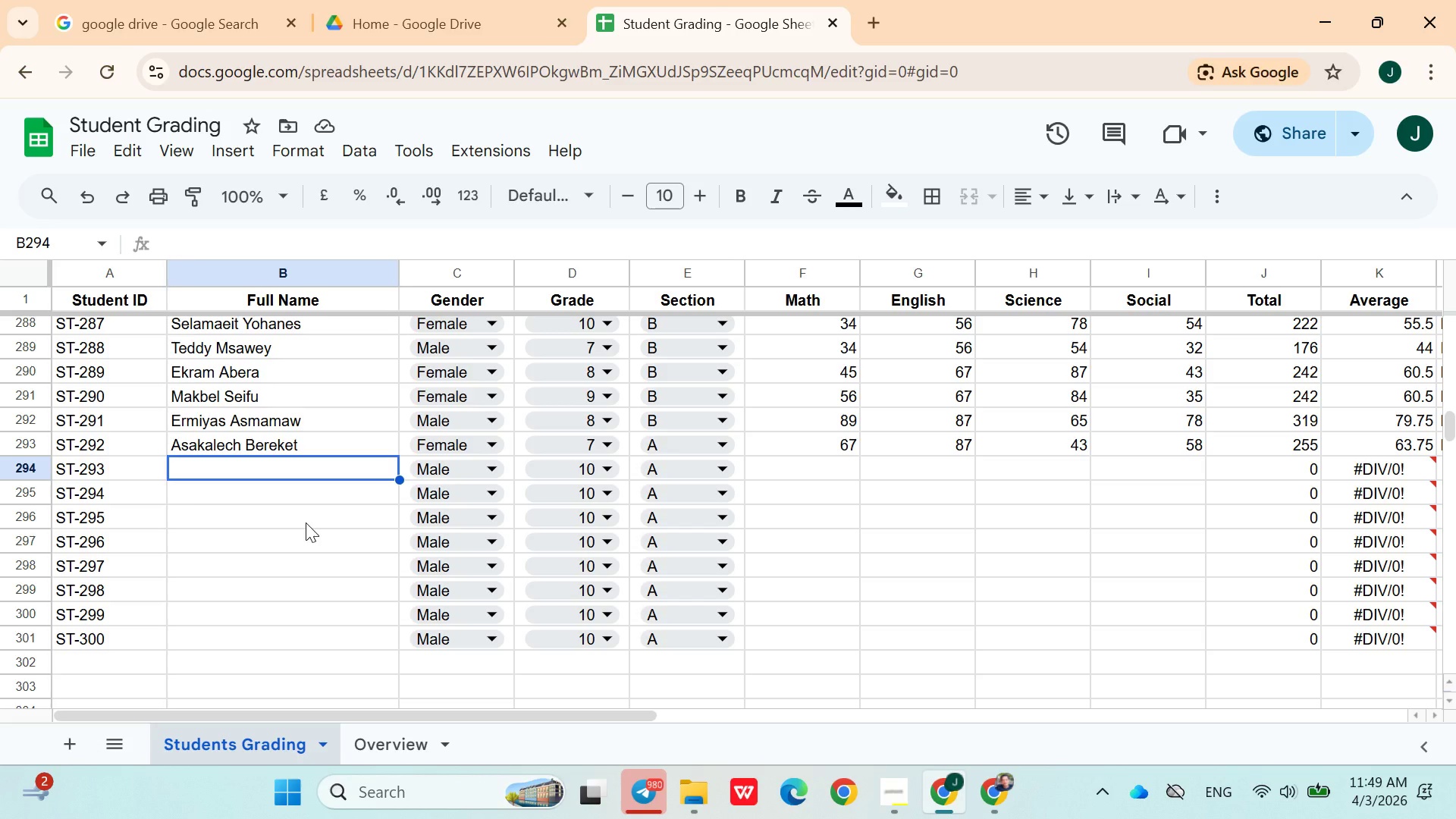 
type(Hagerie Bereket)
 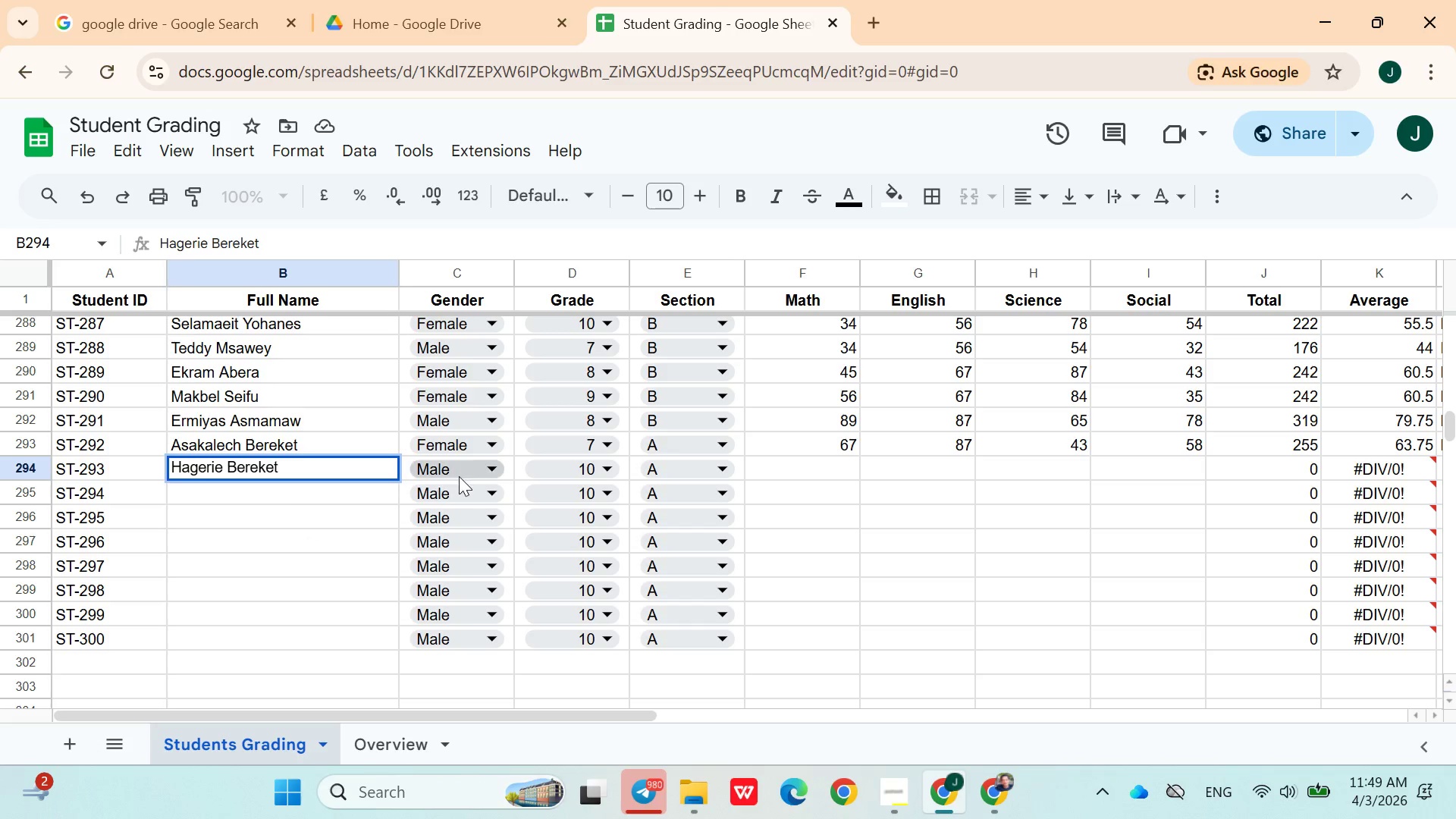 
left_click([541, 464])
 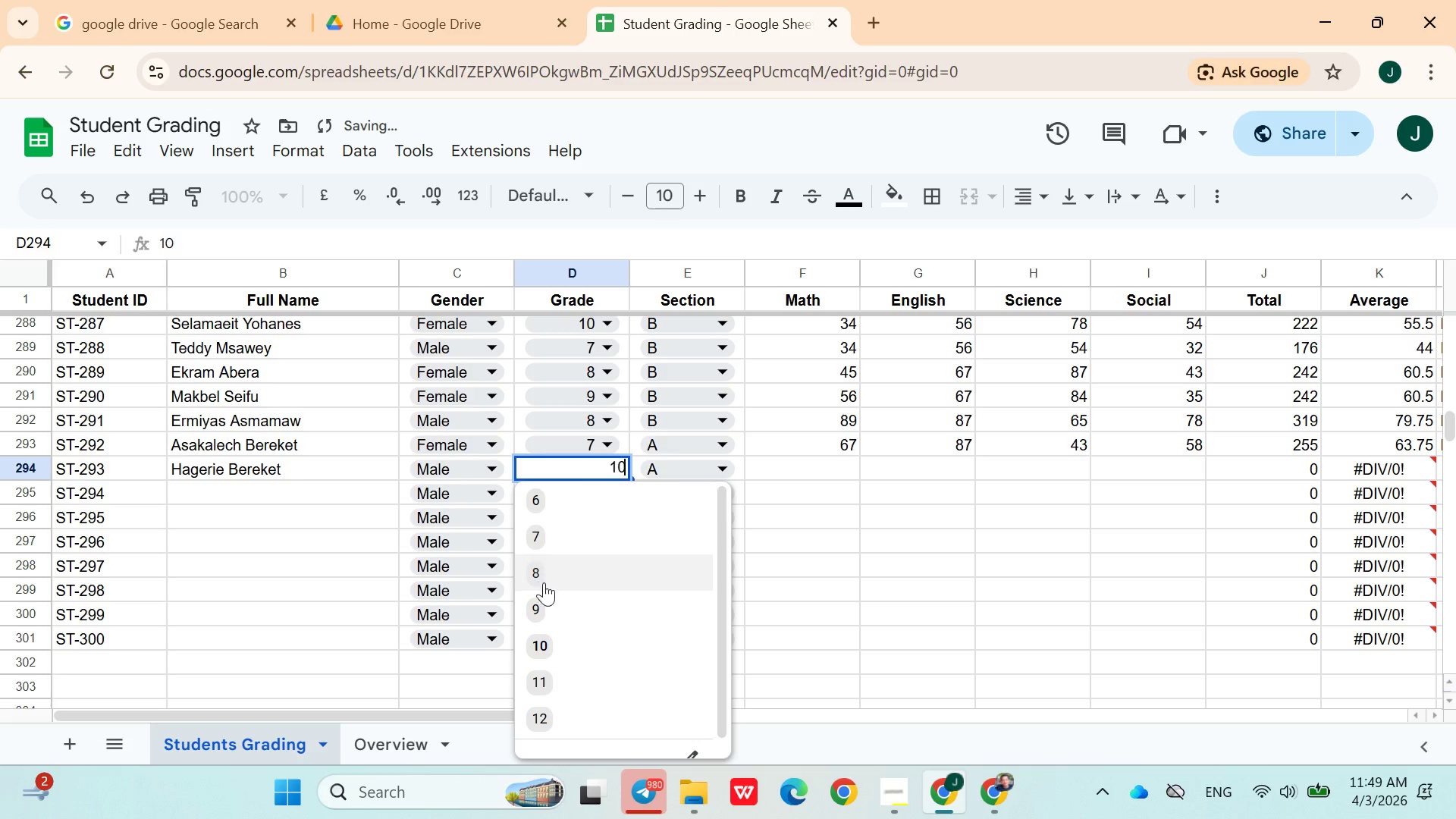 
left_click([548, 610])
 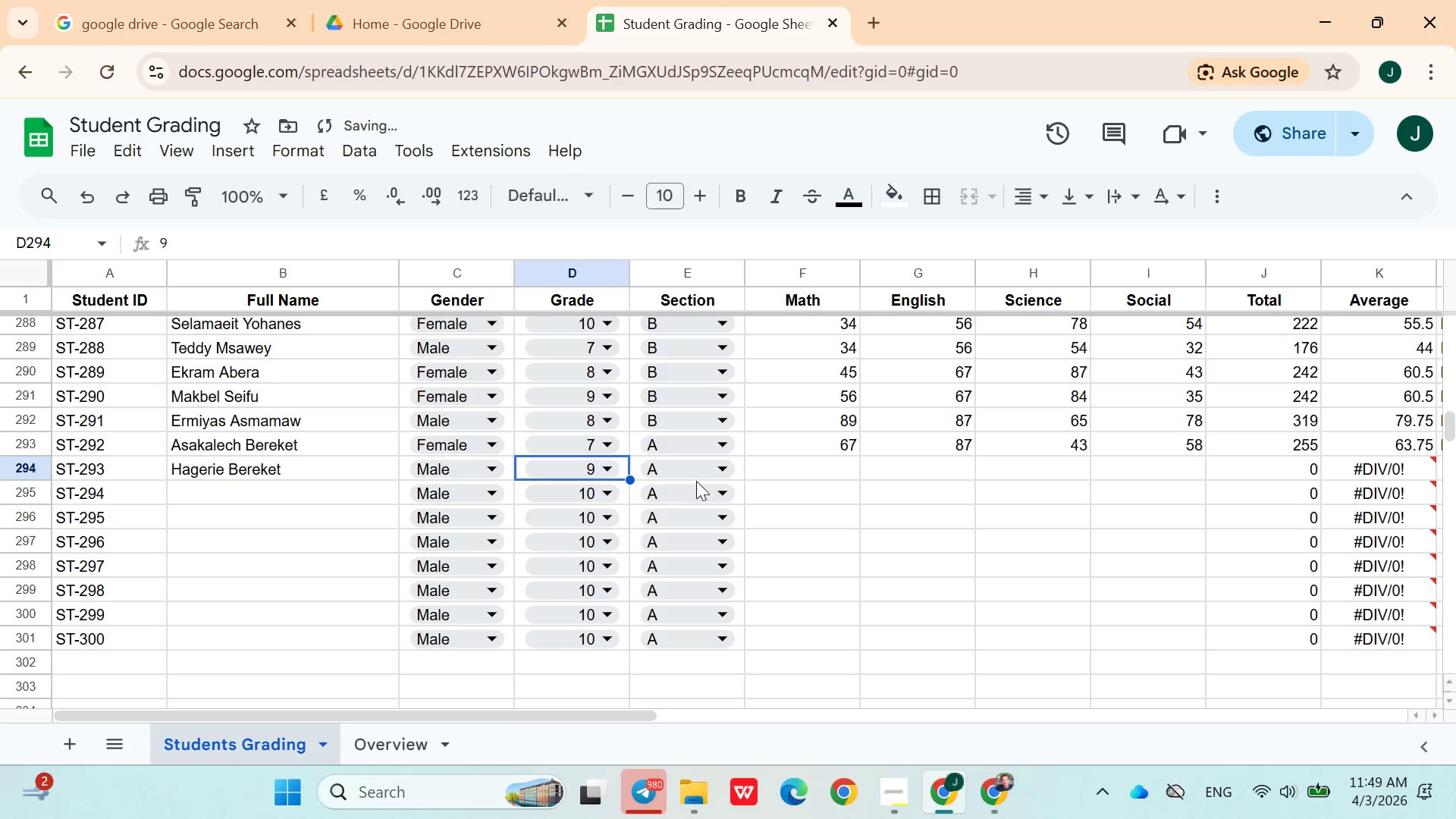 
left_click([698, 479])
 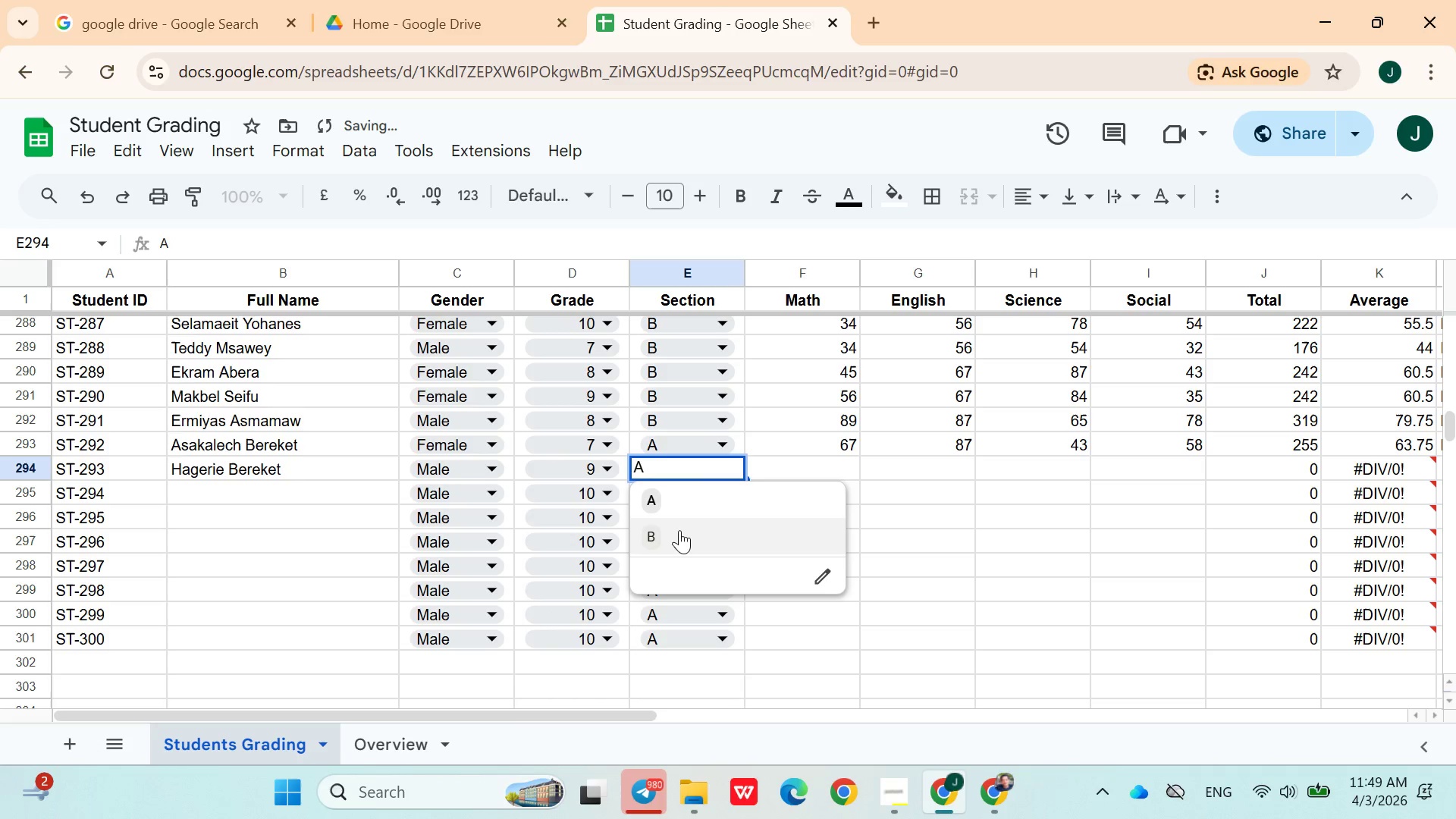 
left_click([676, 538])
 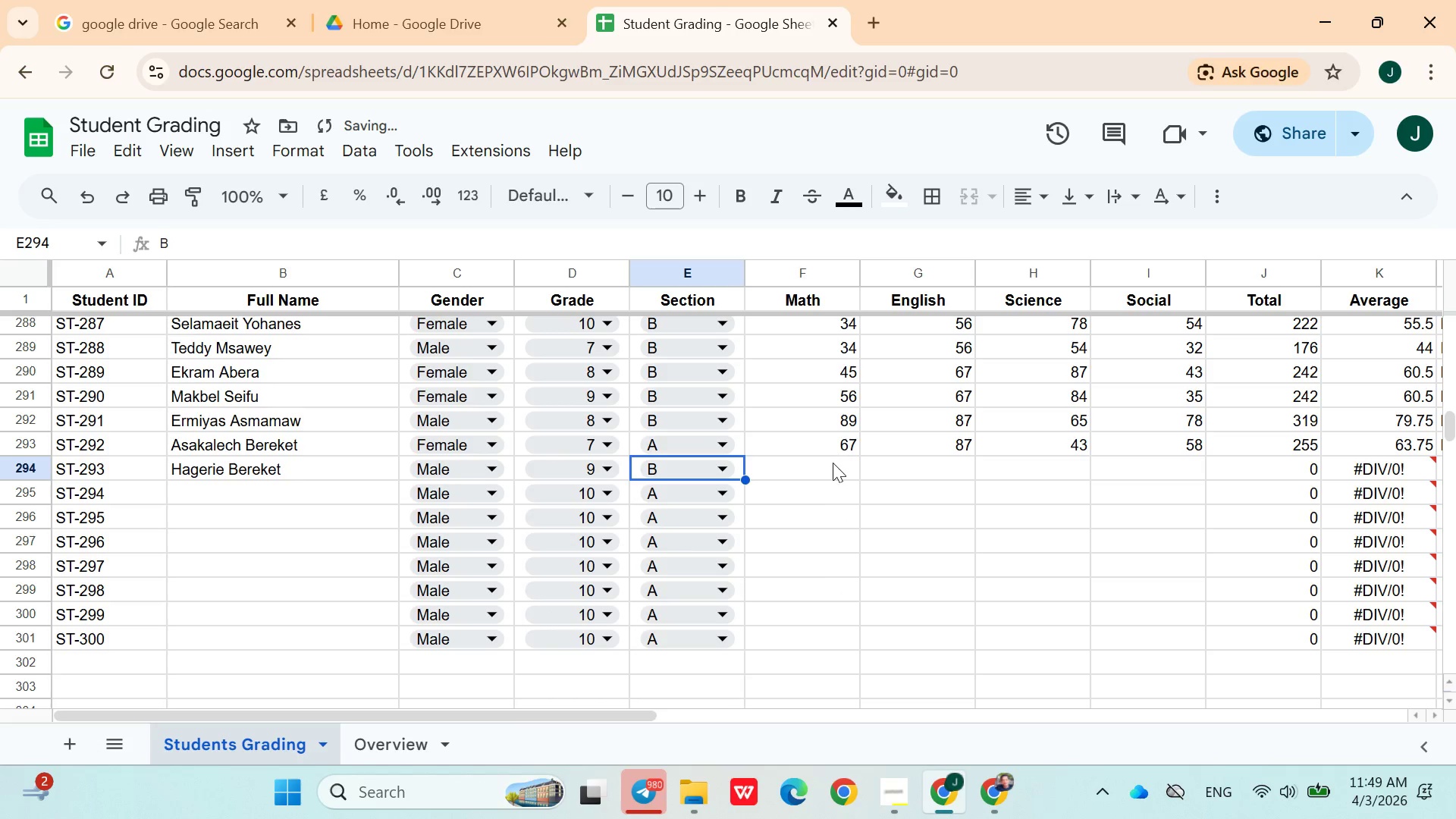 
left_click([830, 468])
 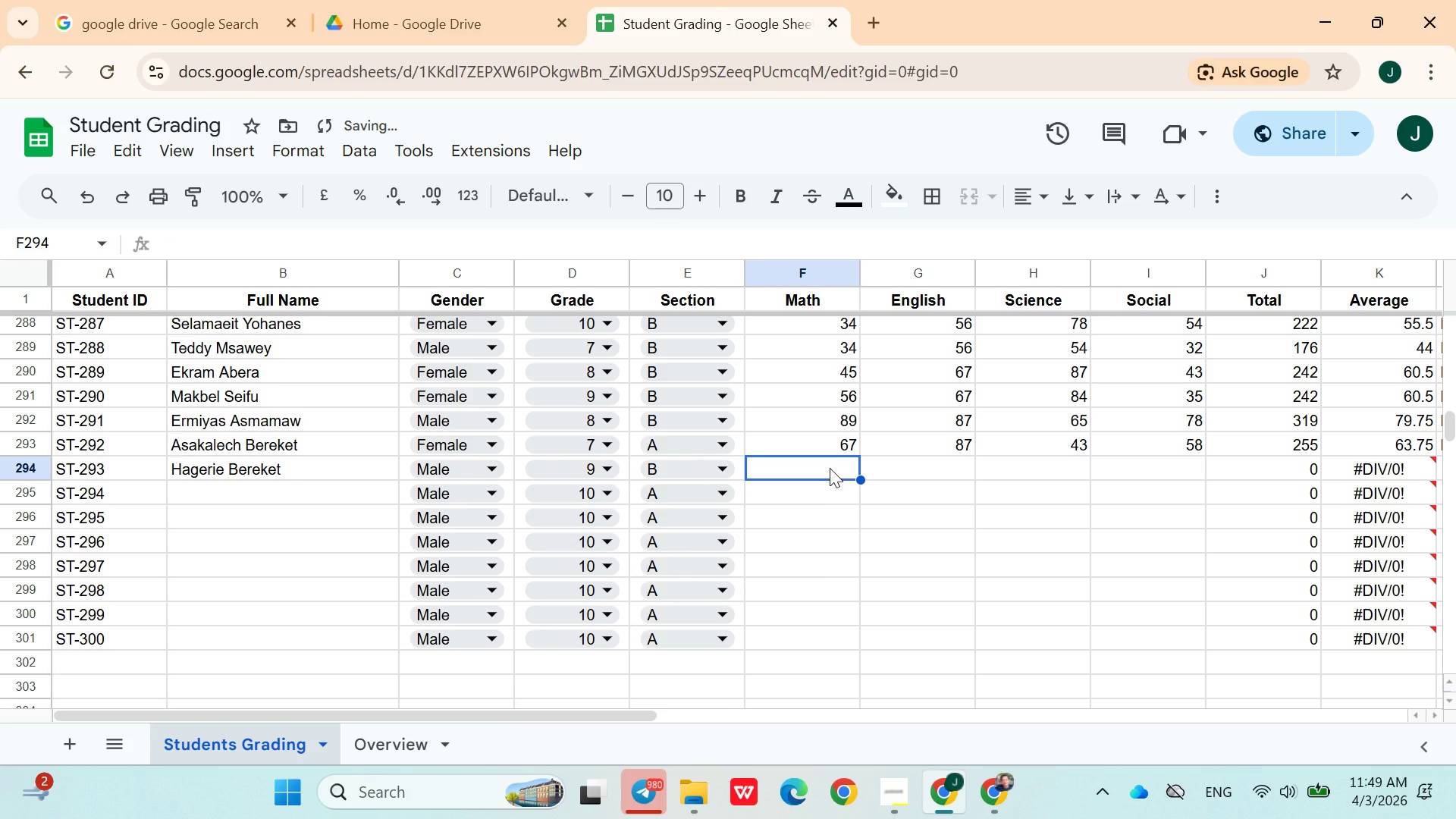 
type(65)
 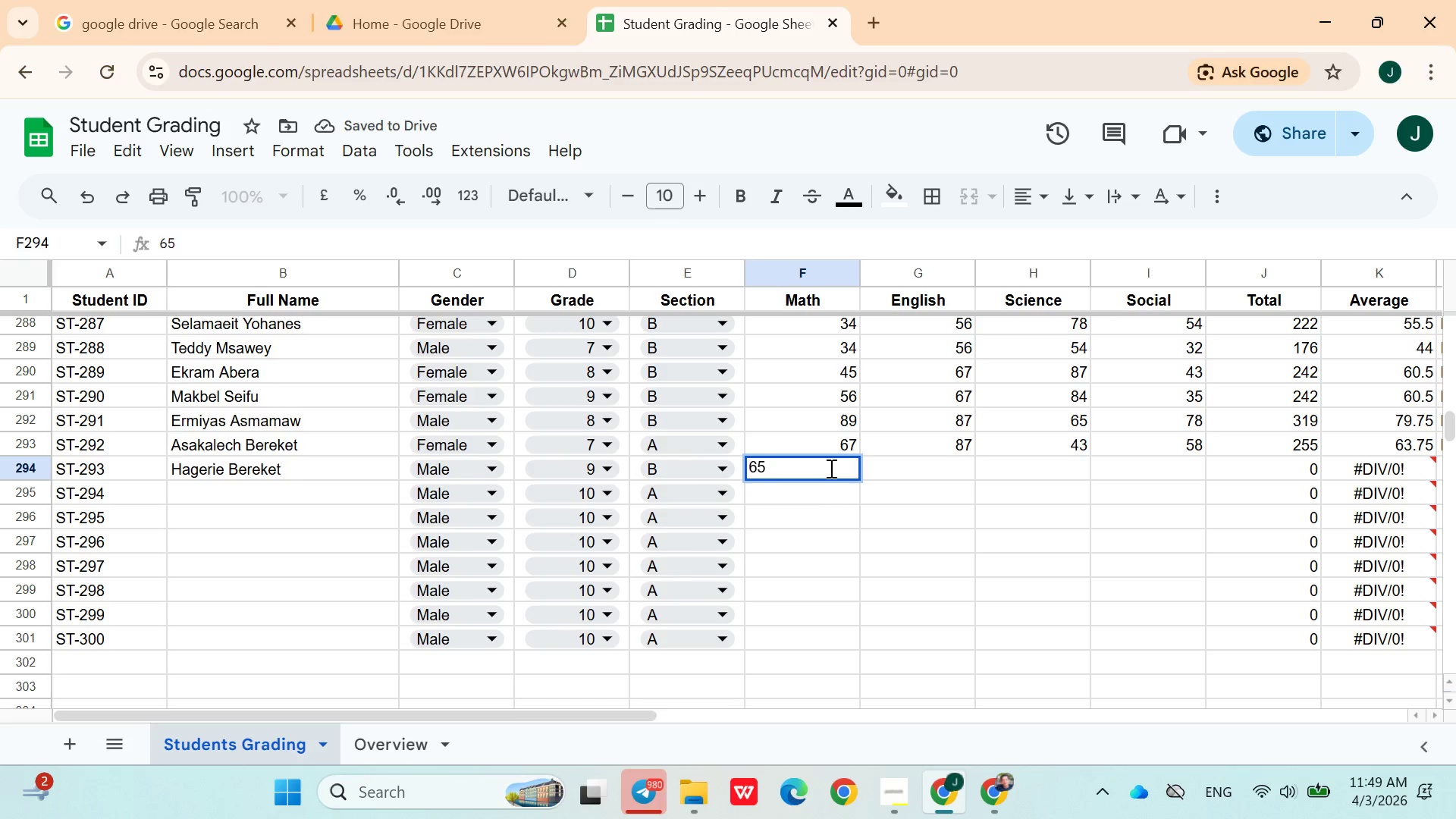 
key(ArrowRight)
 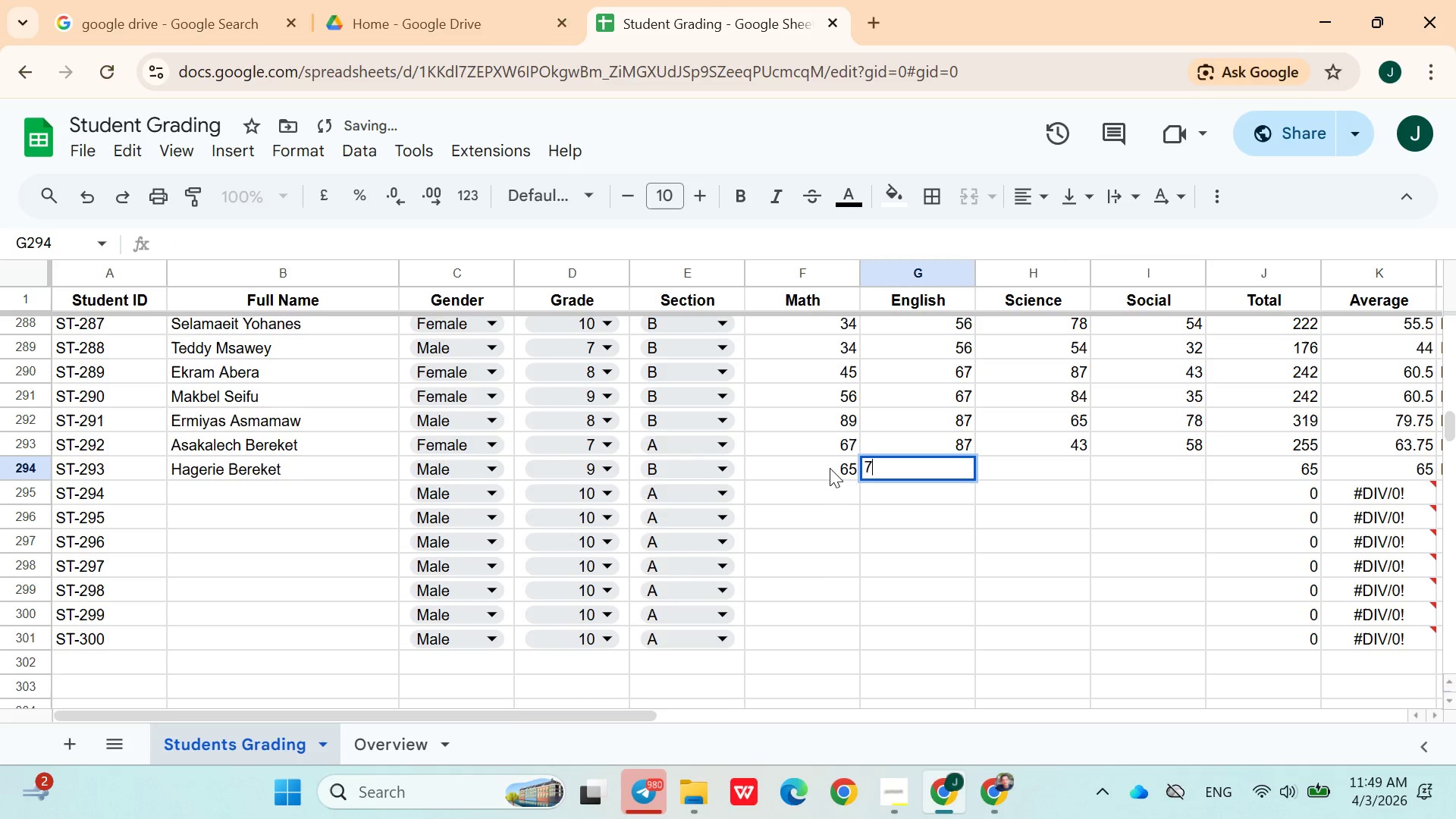 
type(78)
 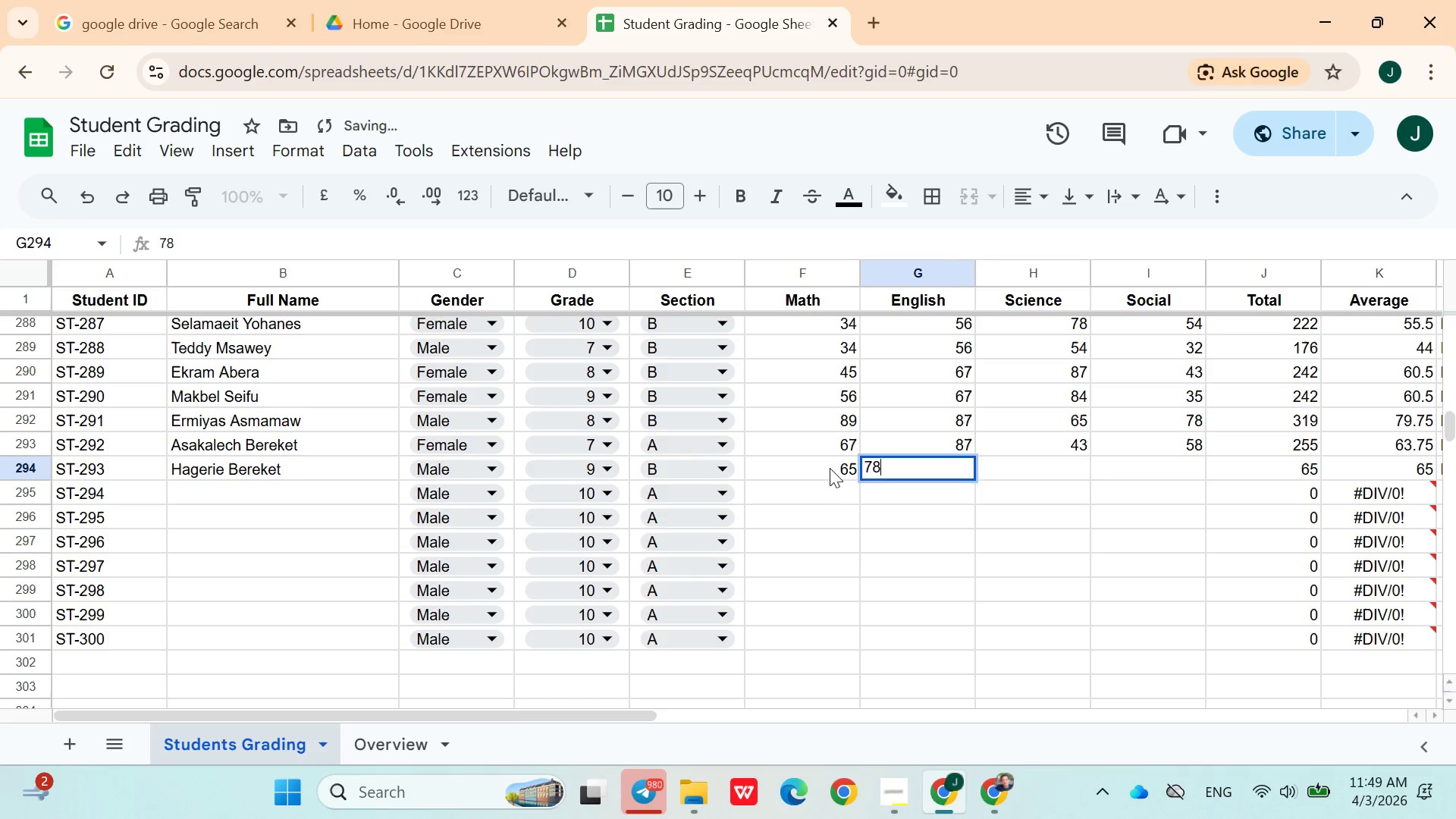 
key(ArrowRight)
 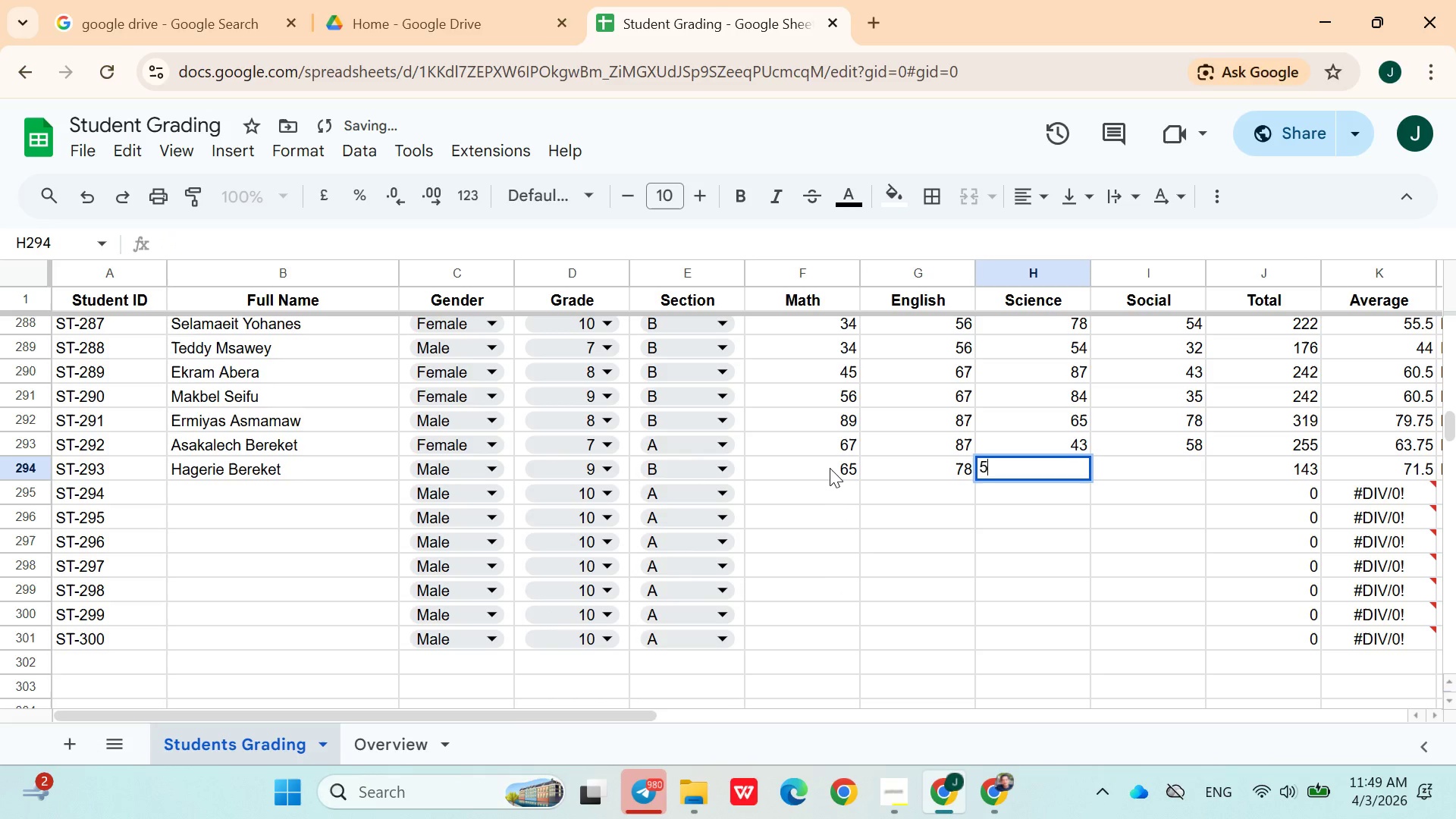 
type(54)
 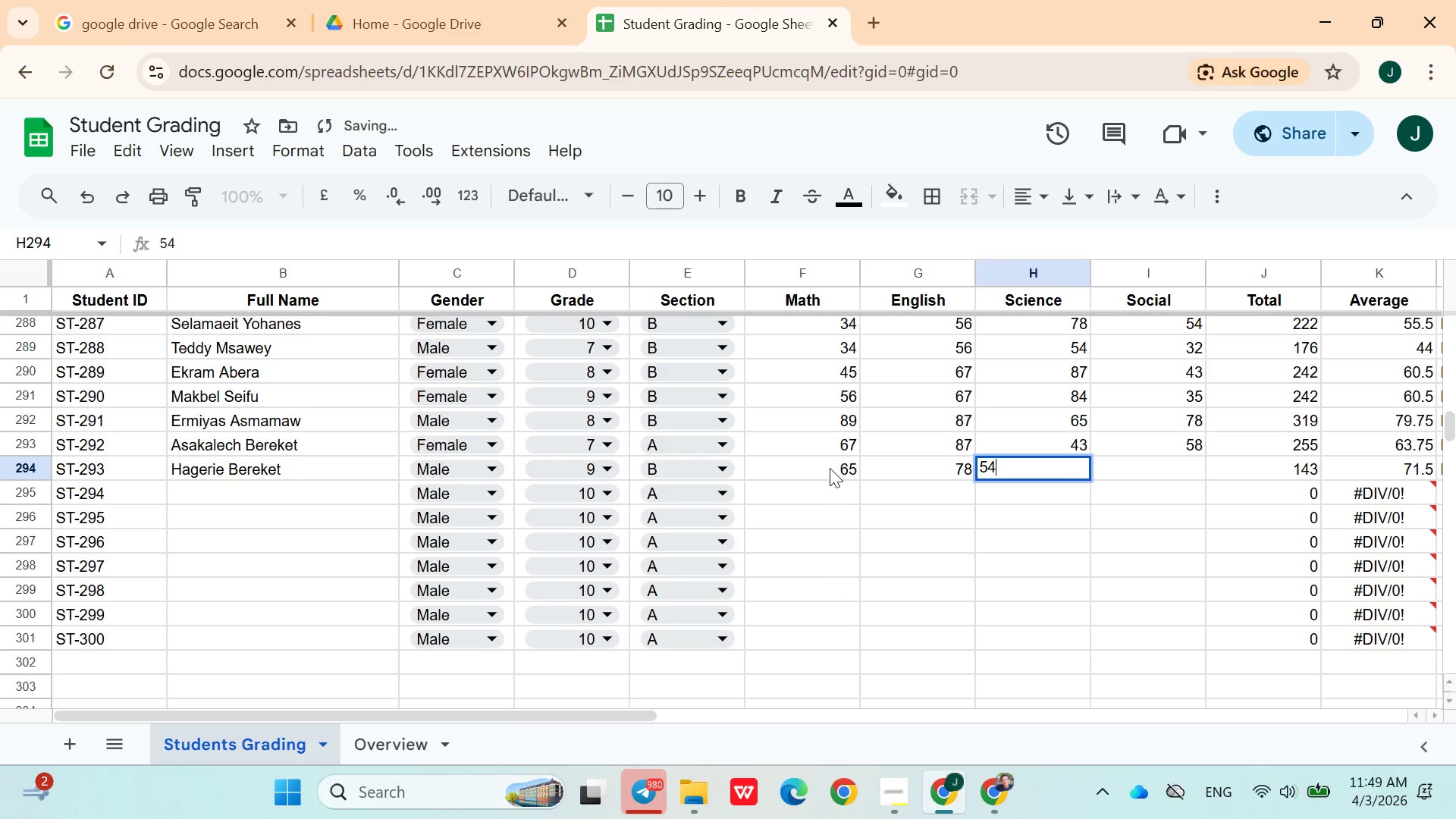 
key(ArrowRight)
 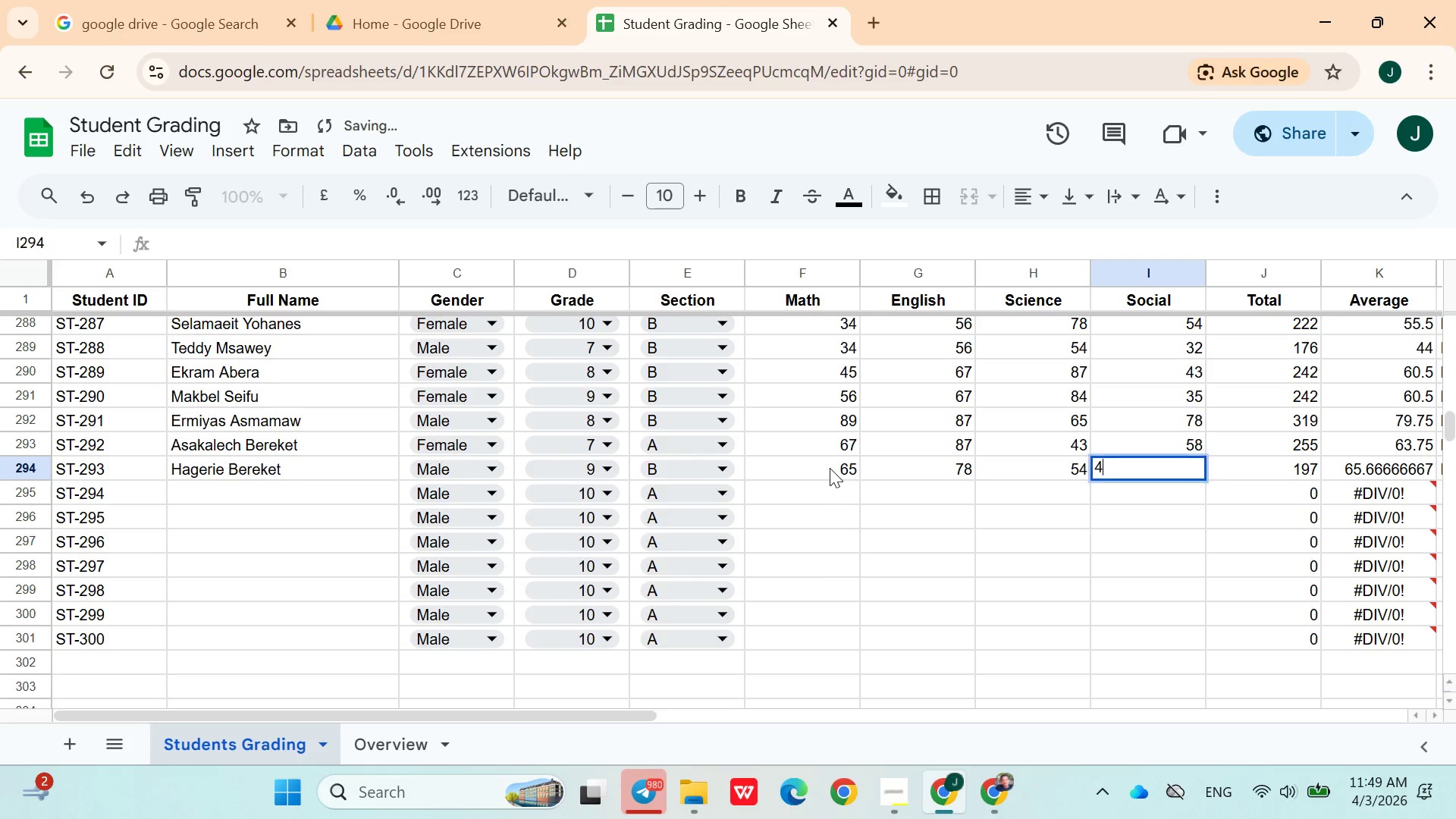 
type(43)
 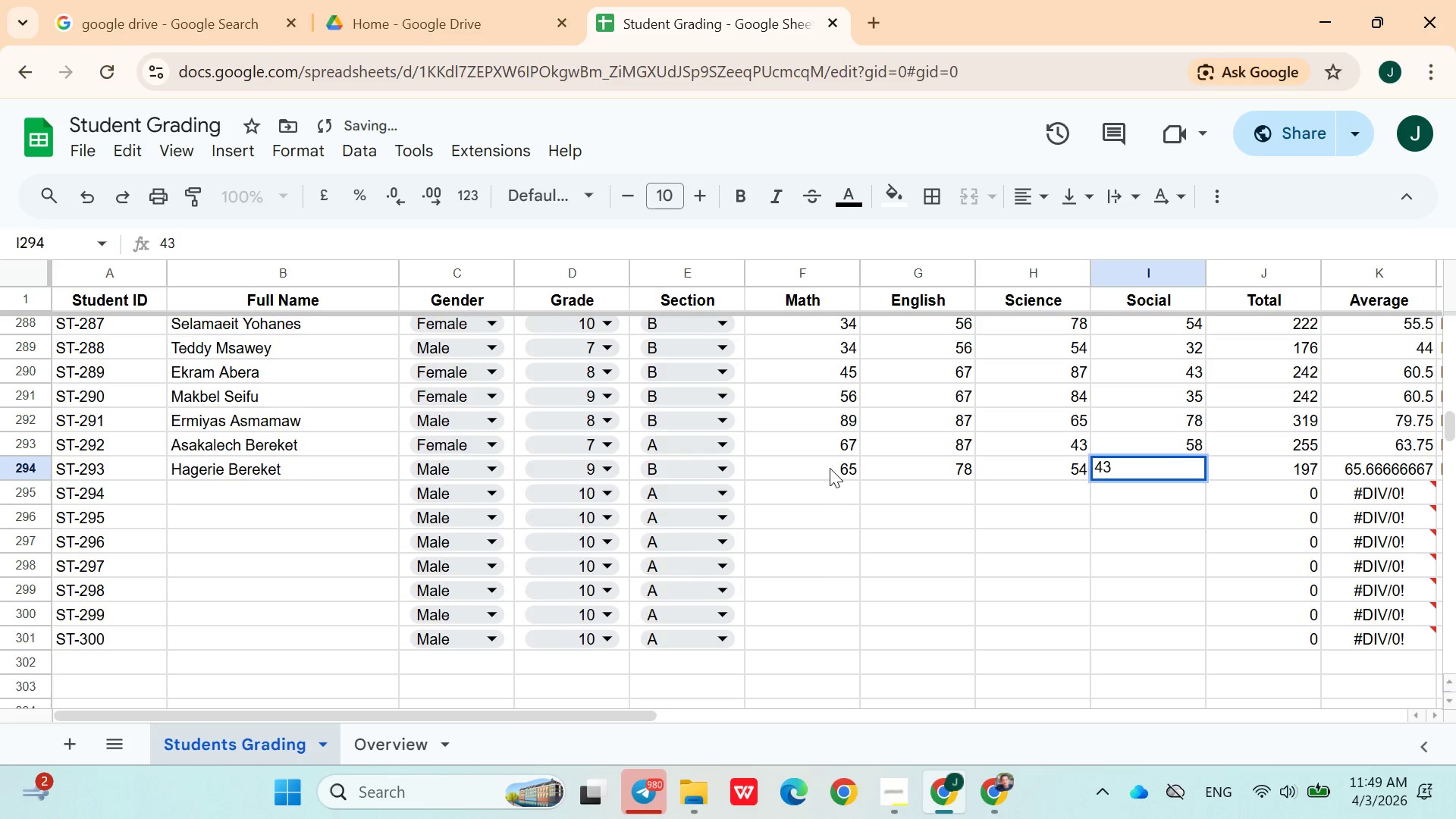 
key(ArrowRight)
 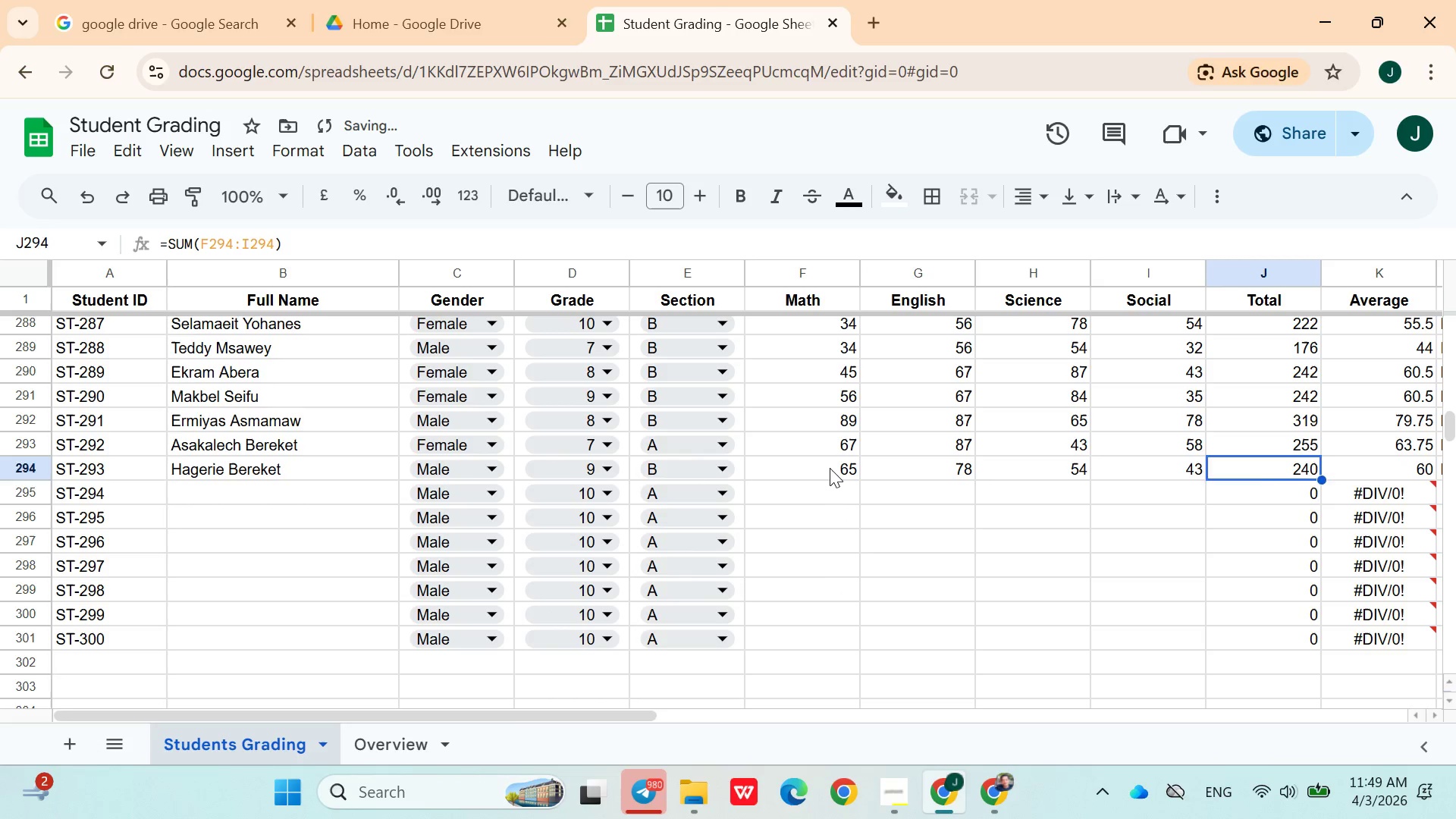 
key(ArrowDown)
 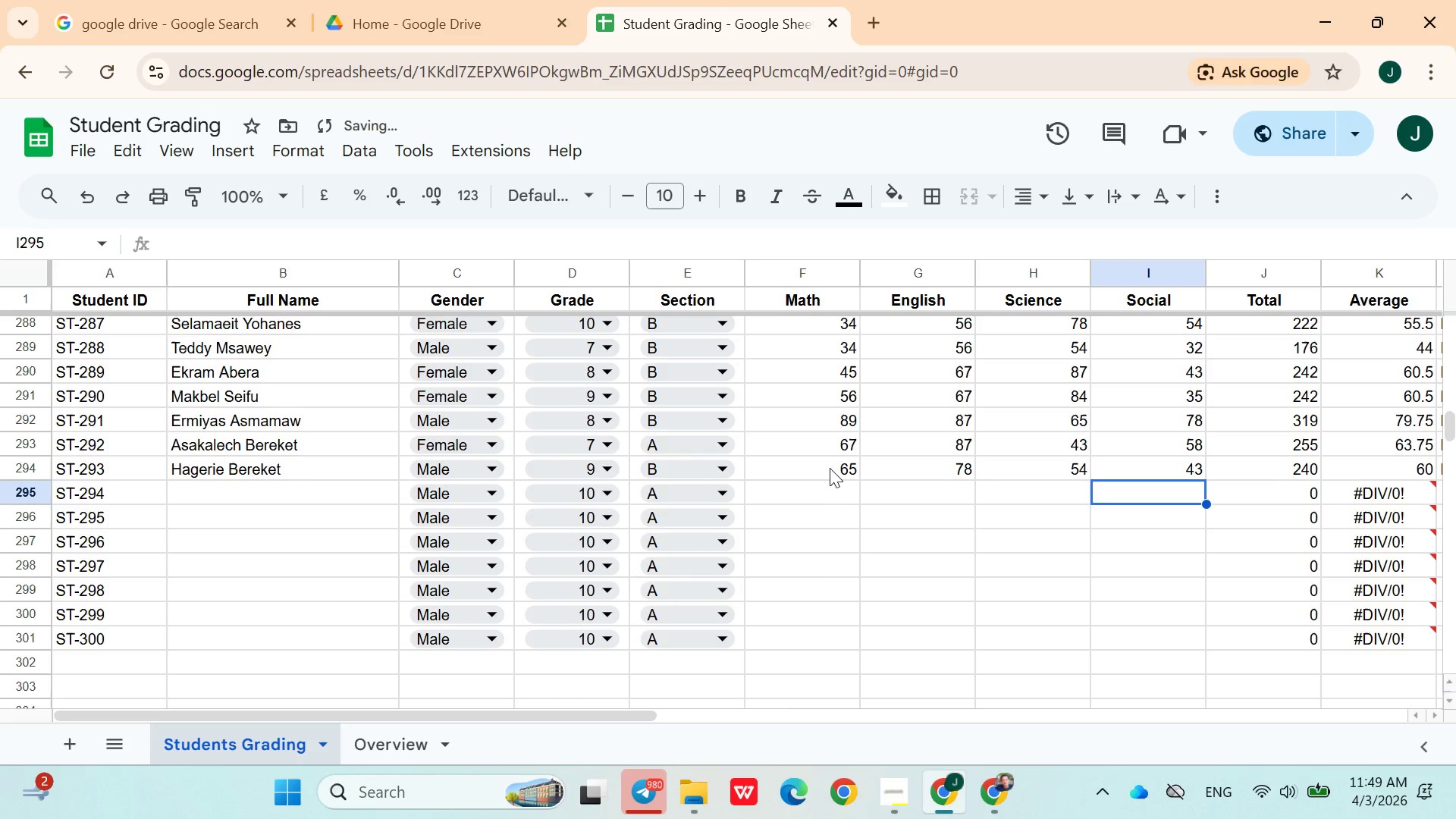 
hold_key(key=ArrowLeft, duration=0.84)
 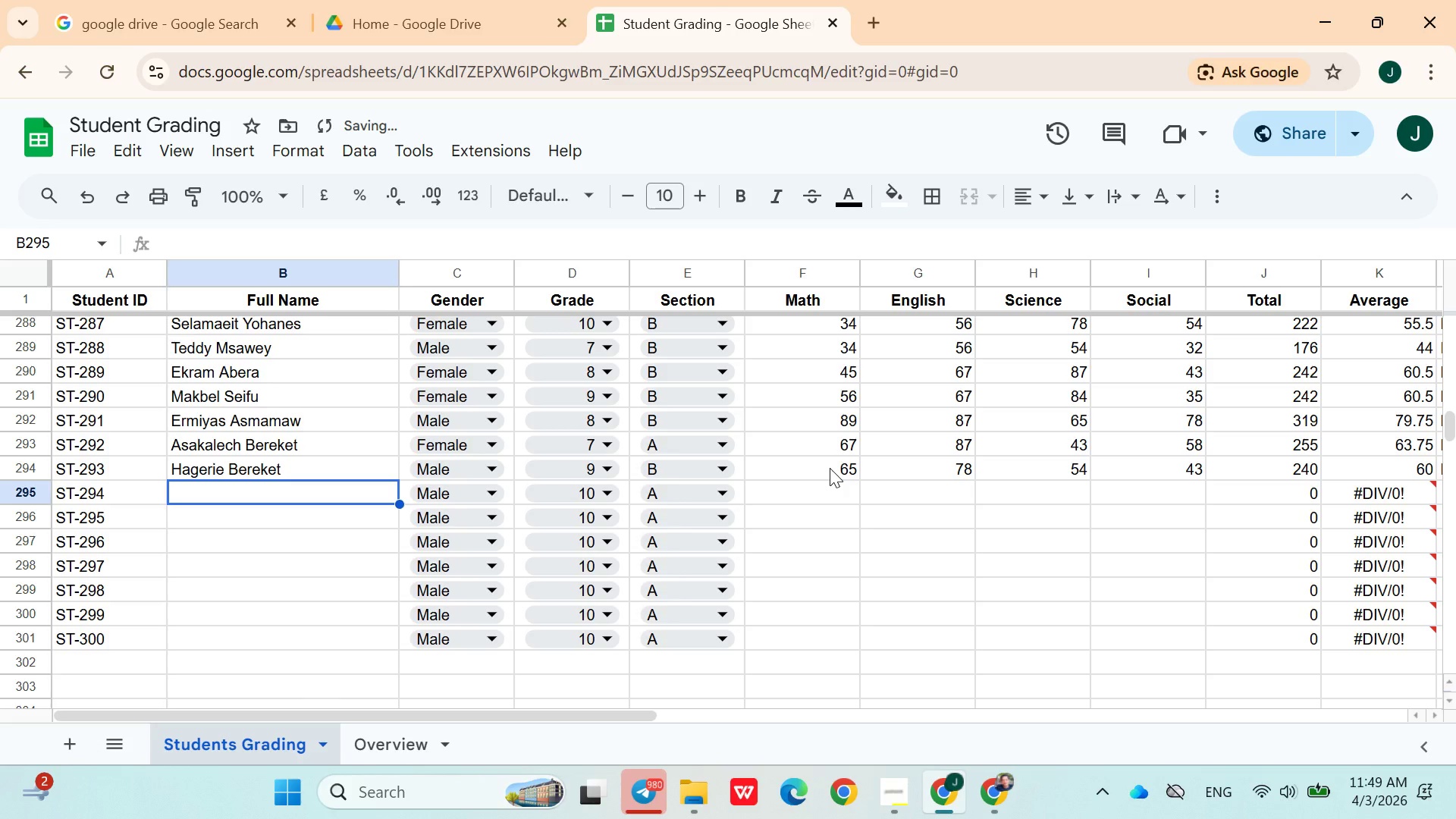 
key(ArrowRight)
 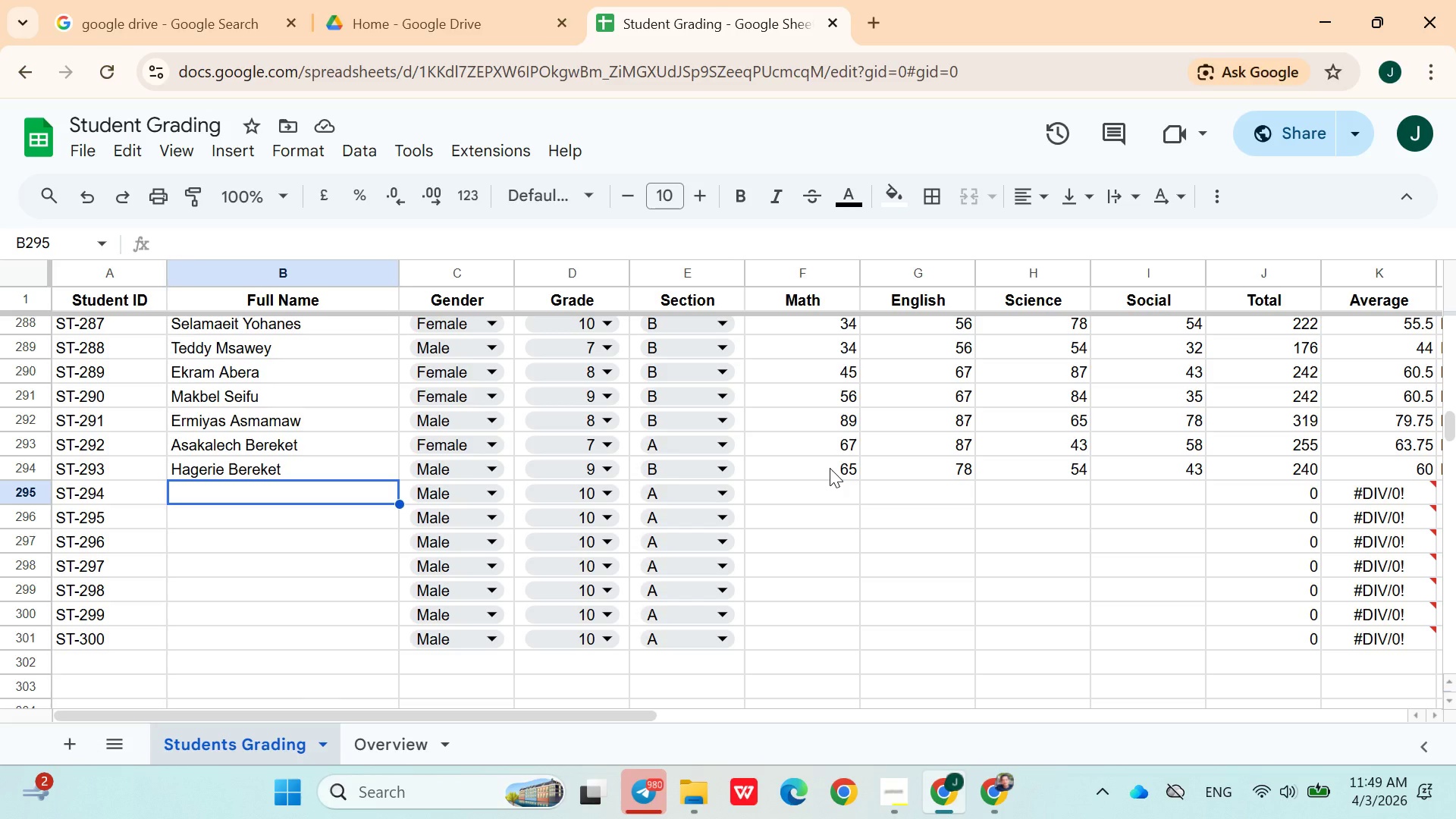 
wait(10.62)
 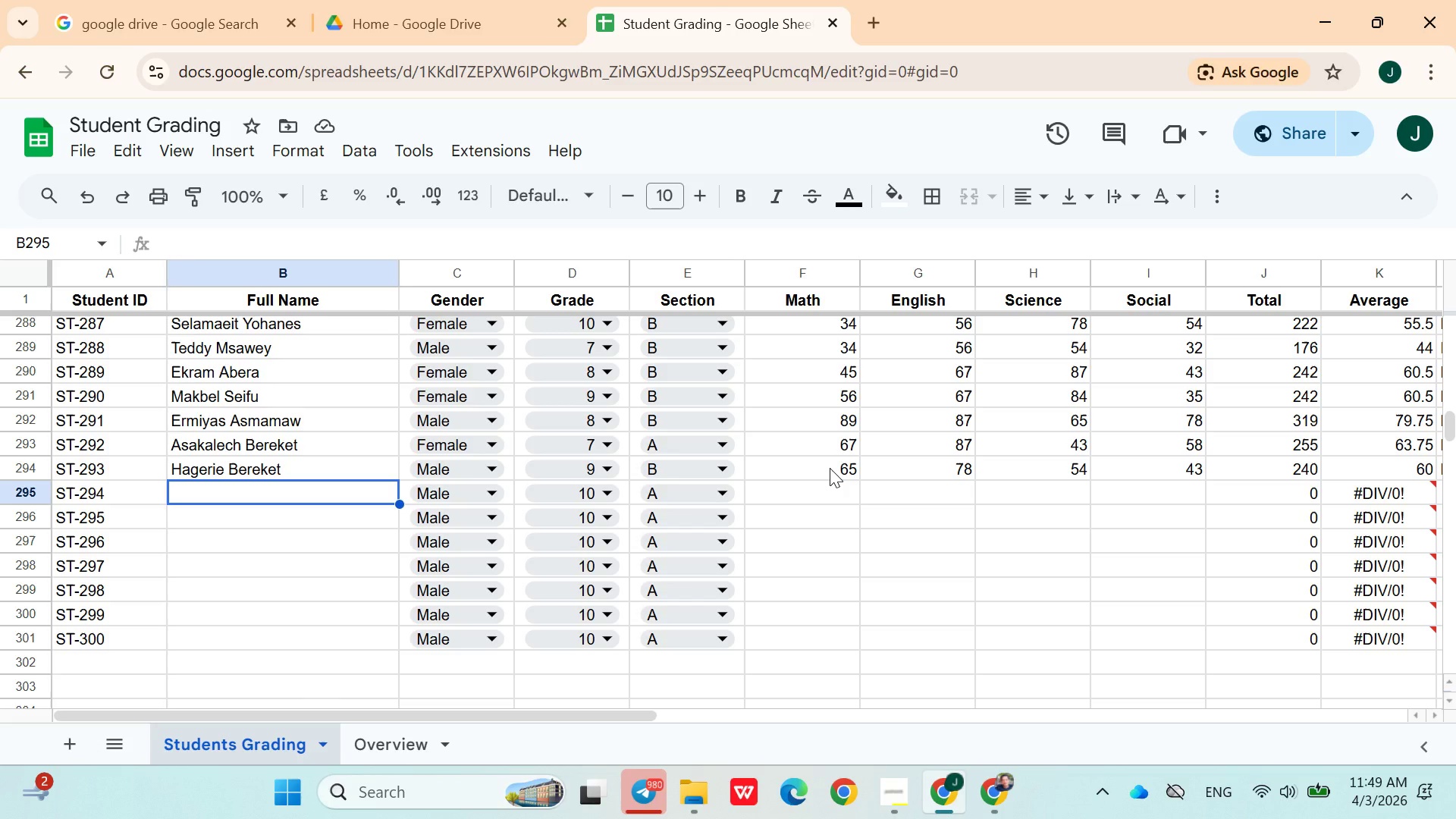 
type(Jano Mulusew)
 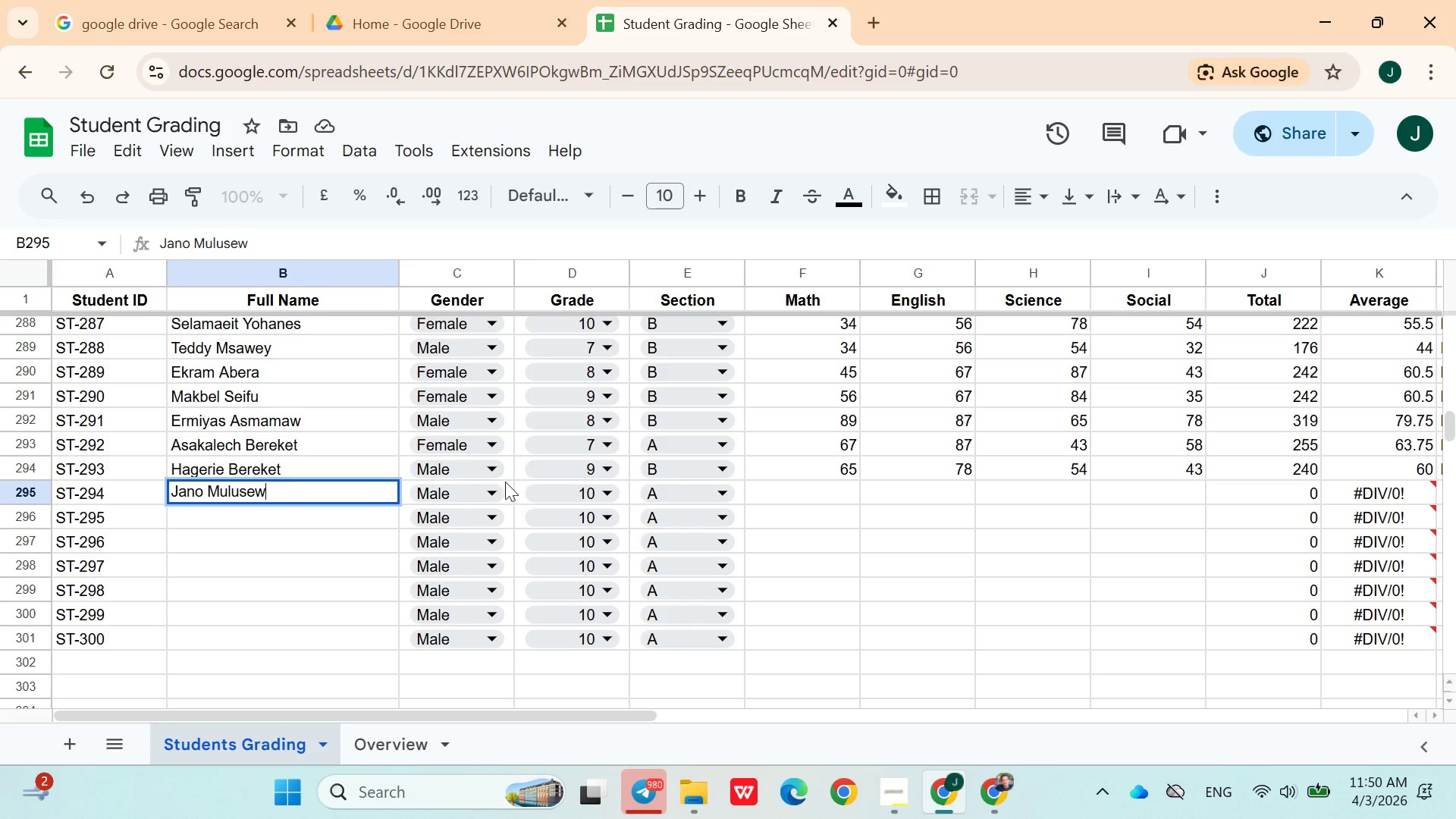 
left_click([480, 492])
 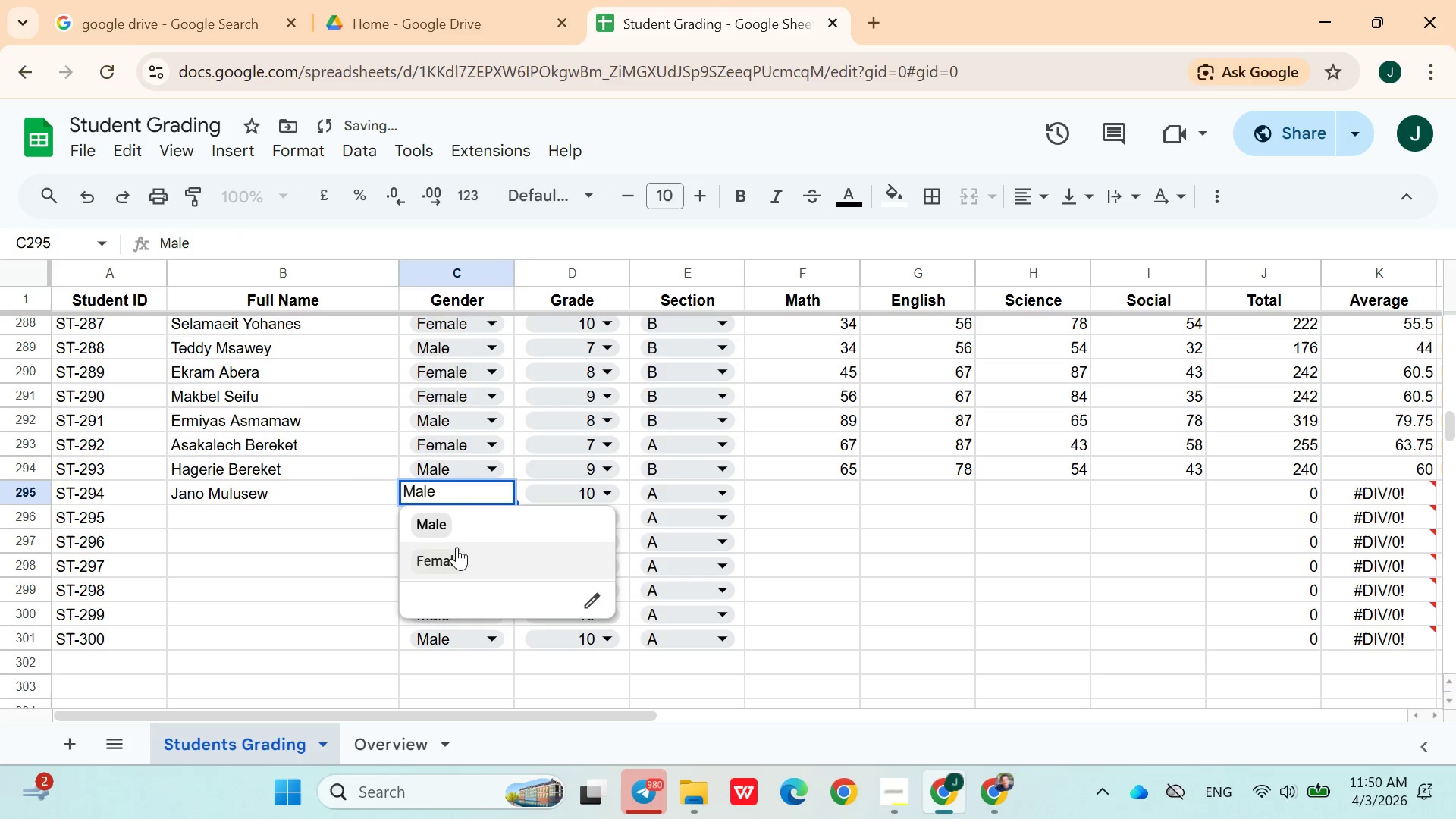 
left_click([456, 552])
 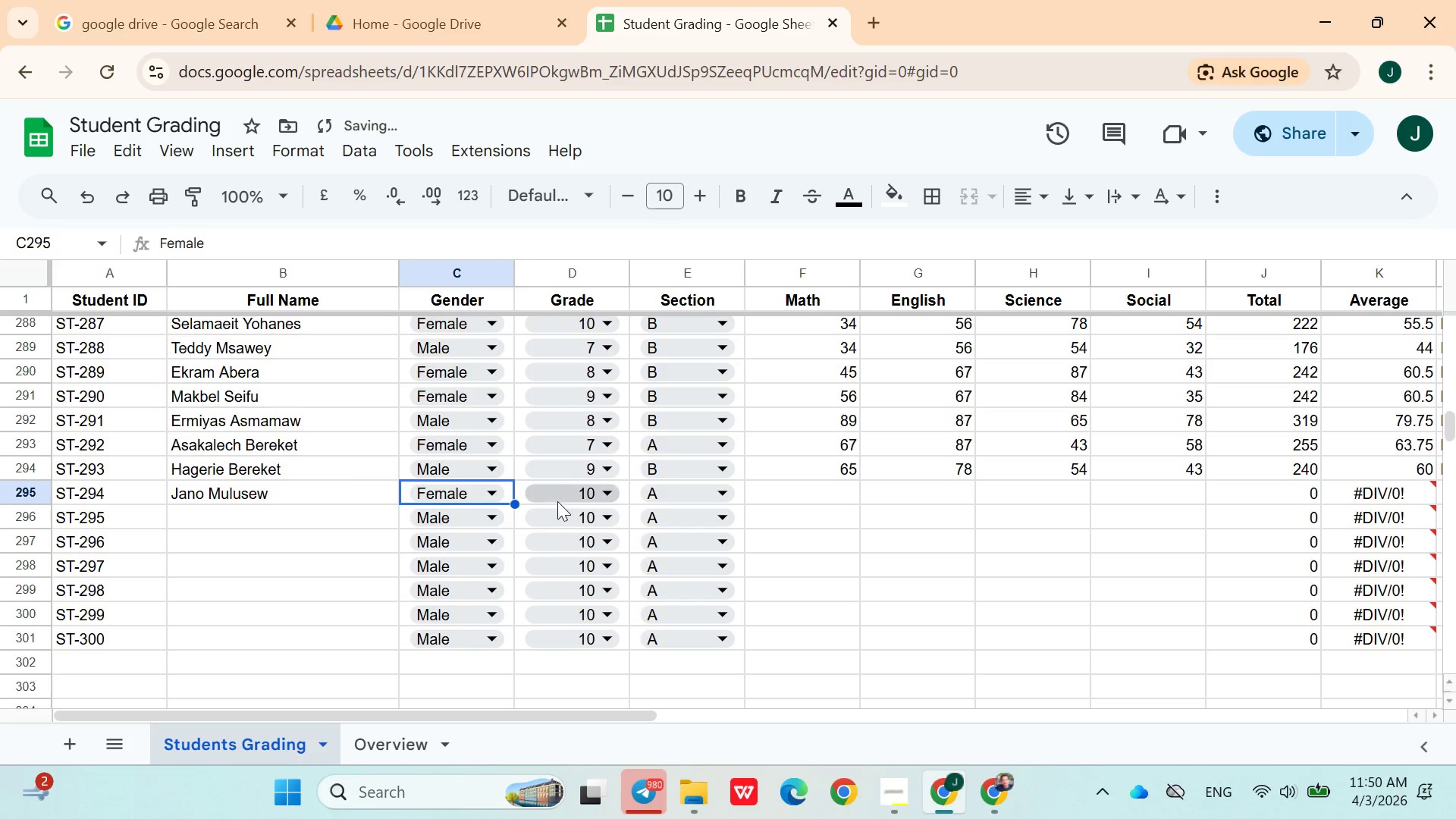 
left_click([559, 500])
 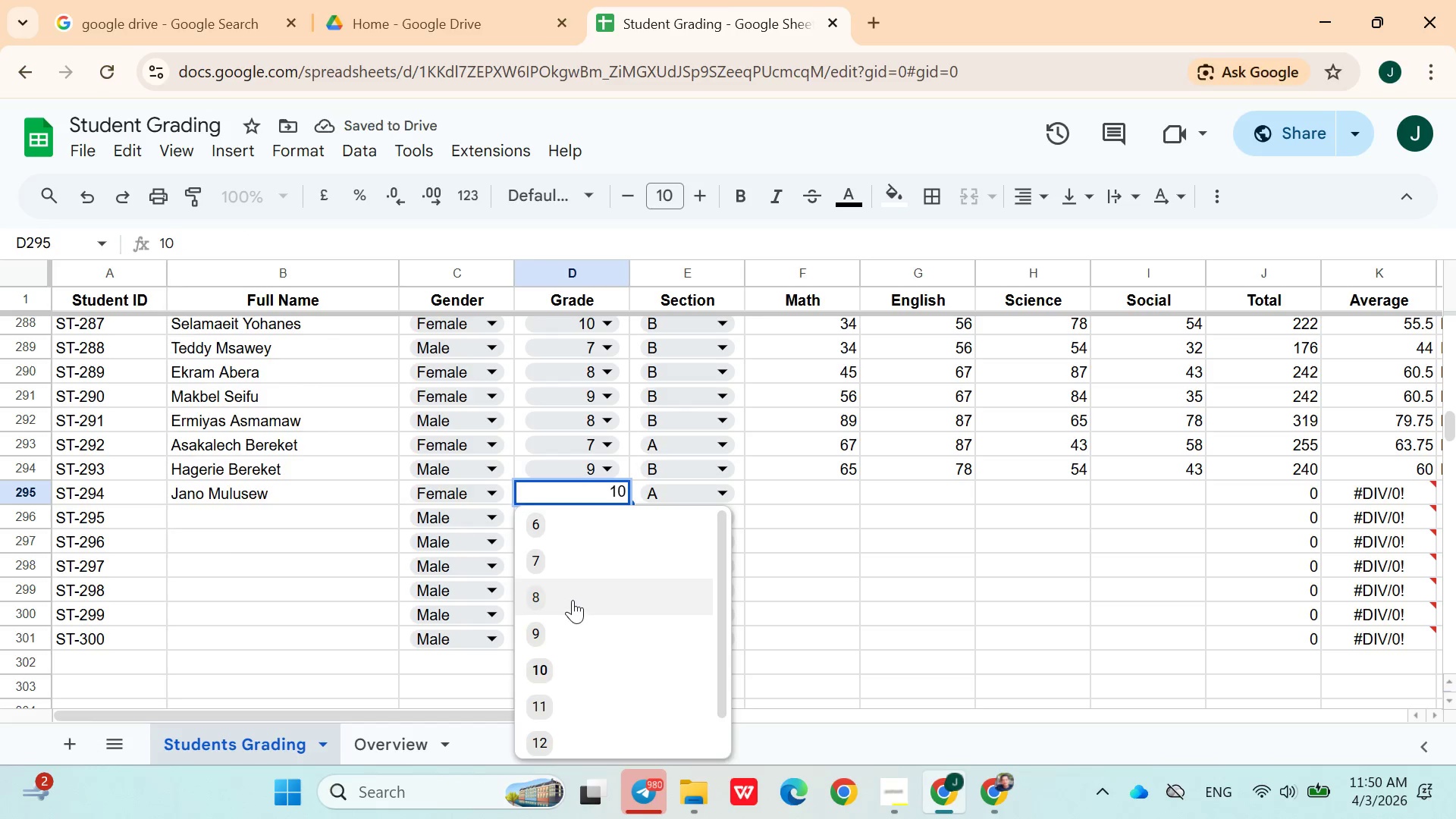 
left_click([559, 566])
 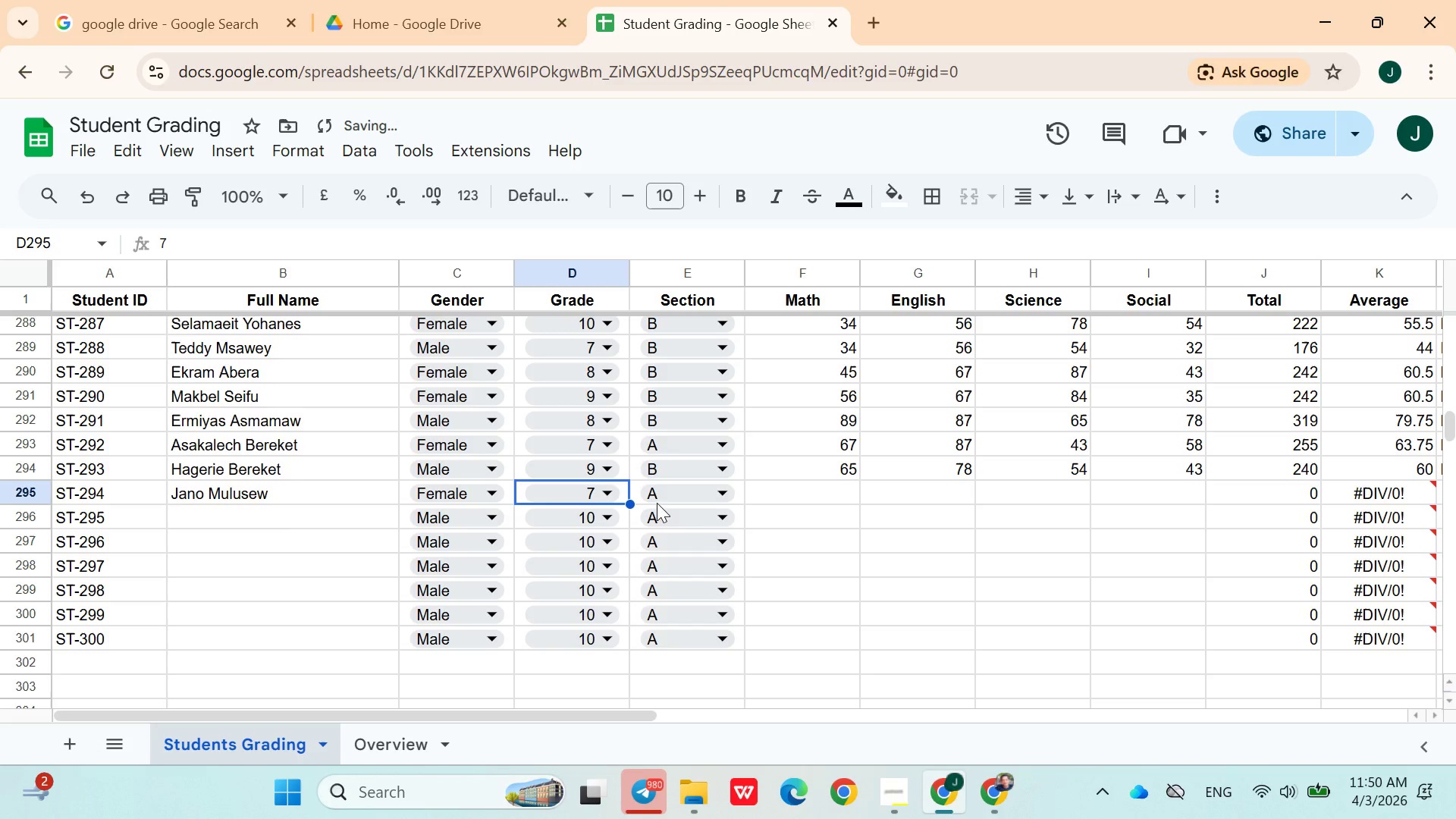 
left_click([669, 491])
 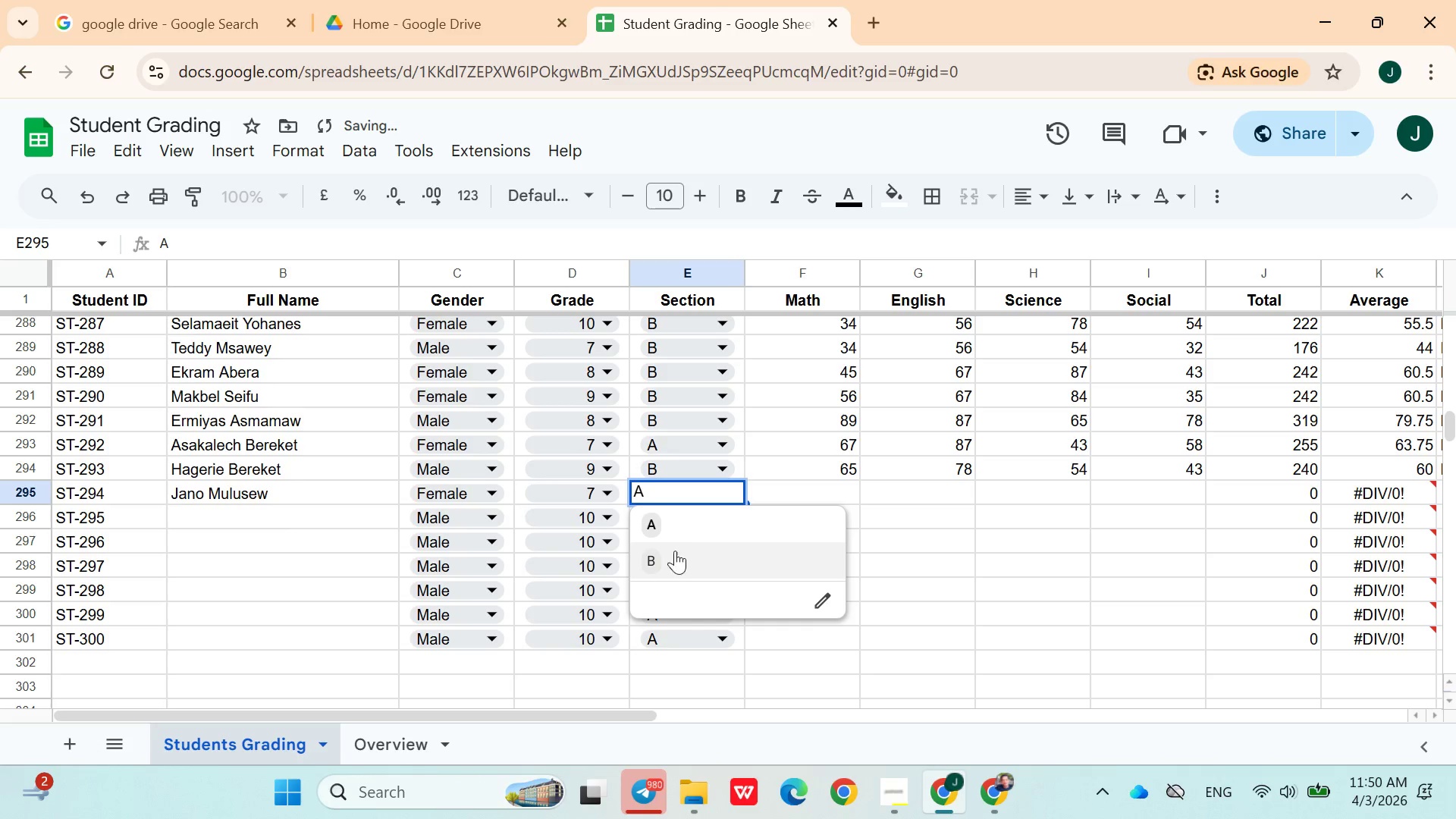 
left_click([674, 555])
 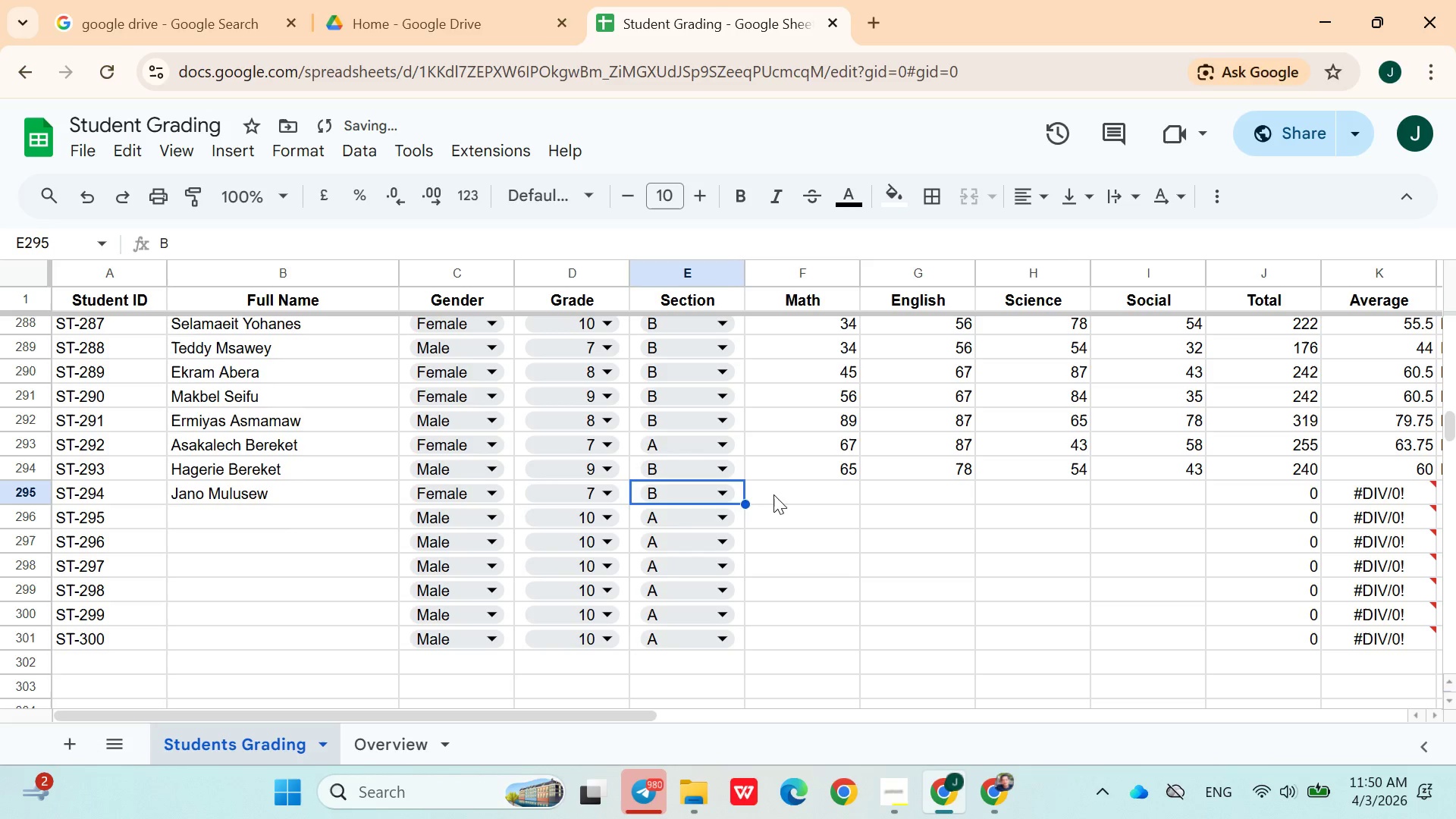 
left_click([774, 494])
 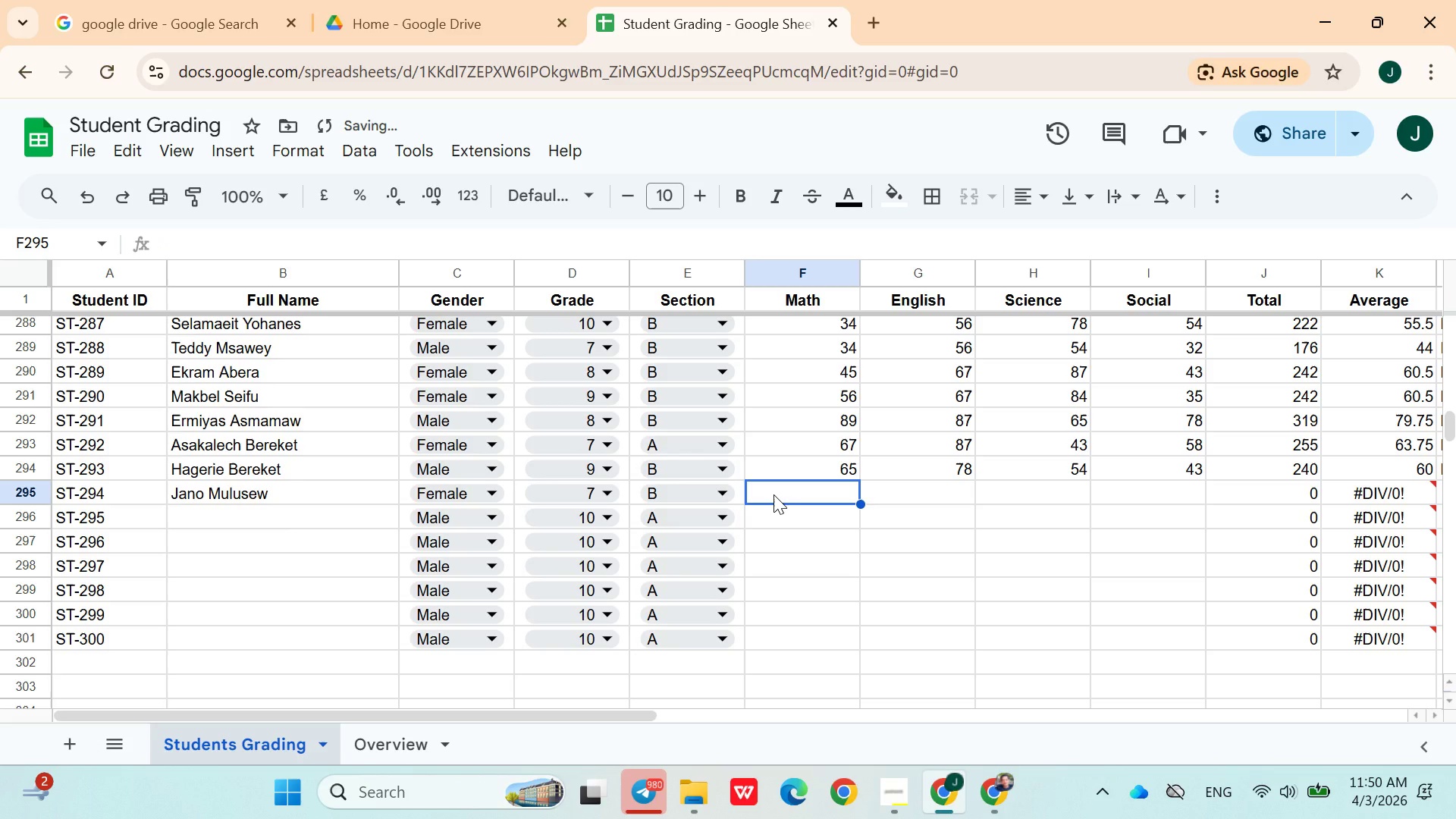 
type(45)
 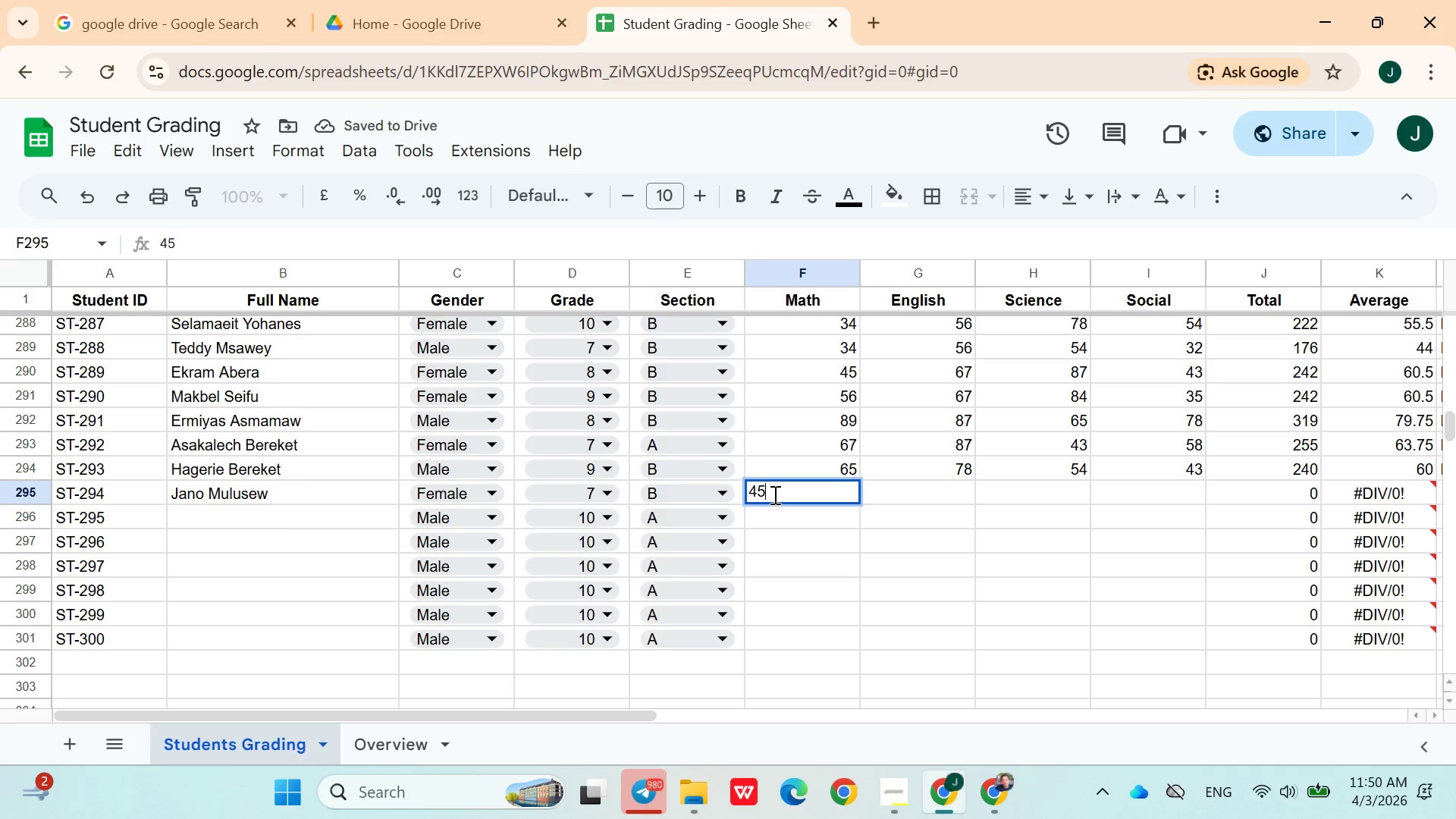 
key(ArrowRight)
 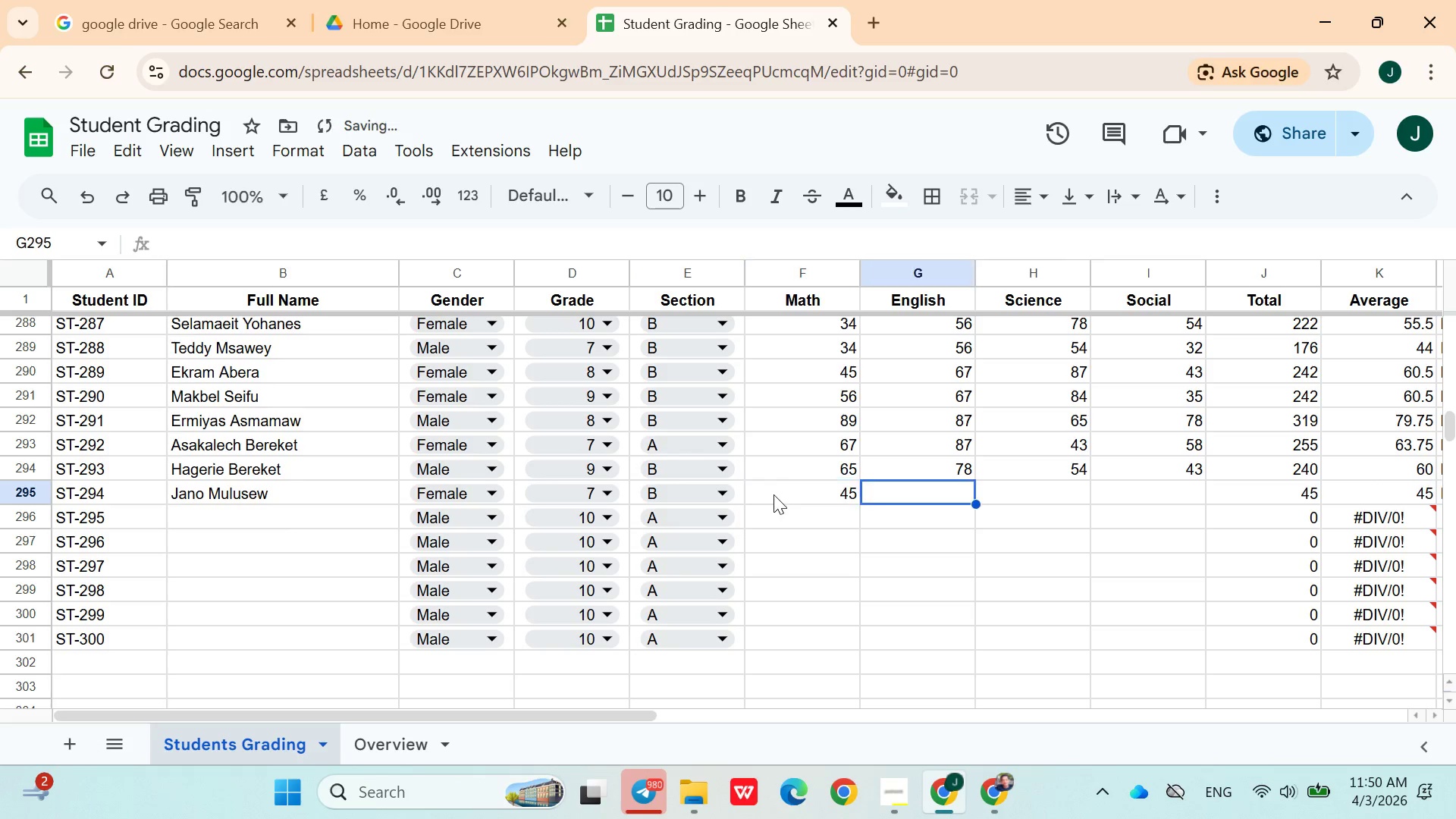 
type(67)
 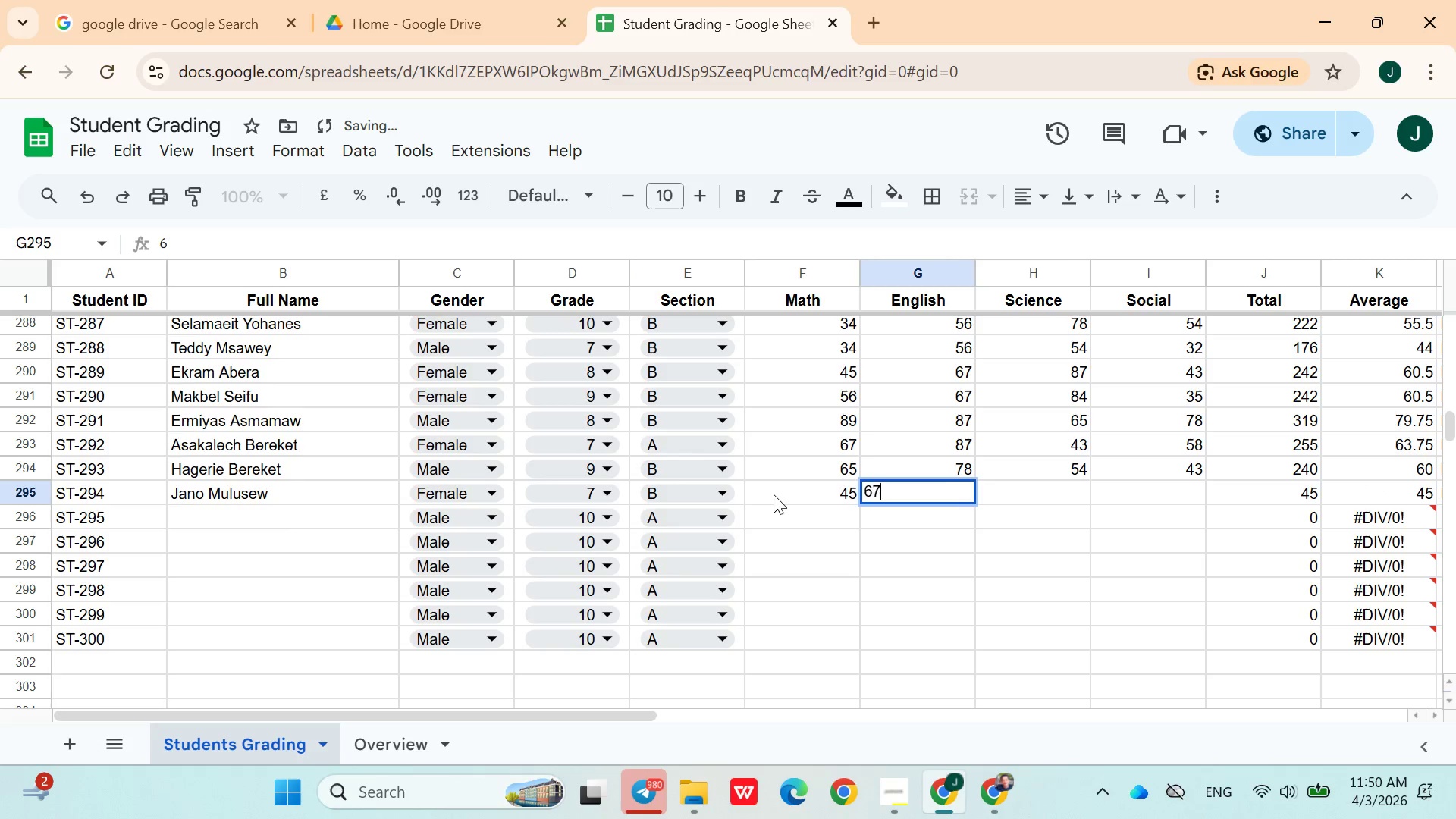 
key(ArrowRight)
 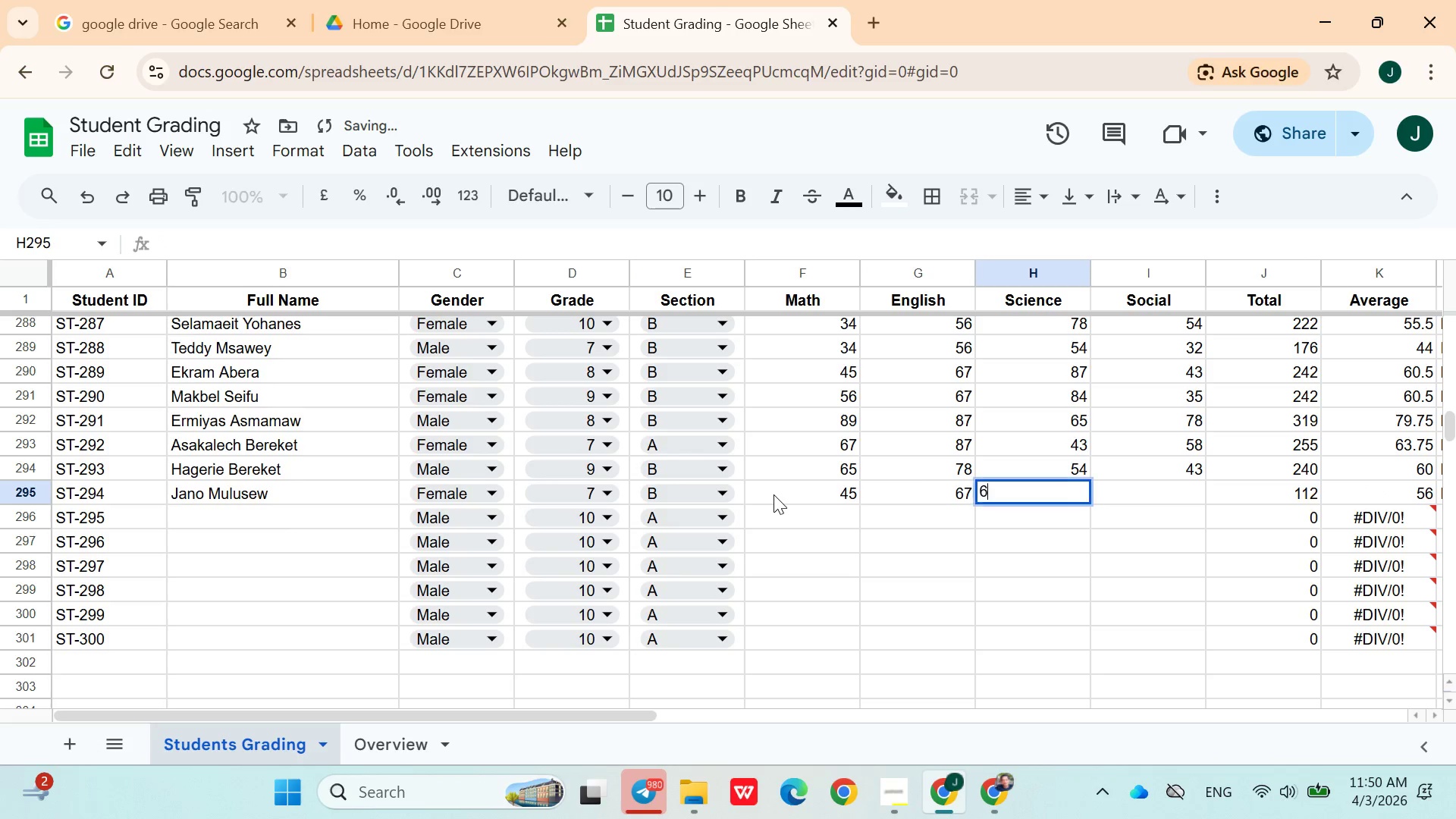 
type(65)
 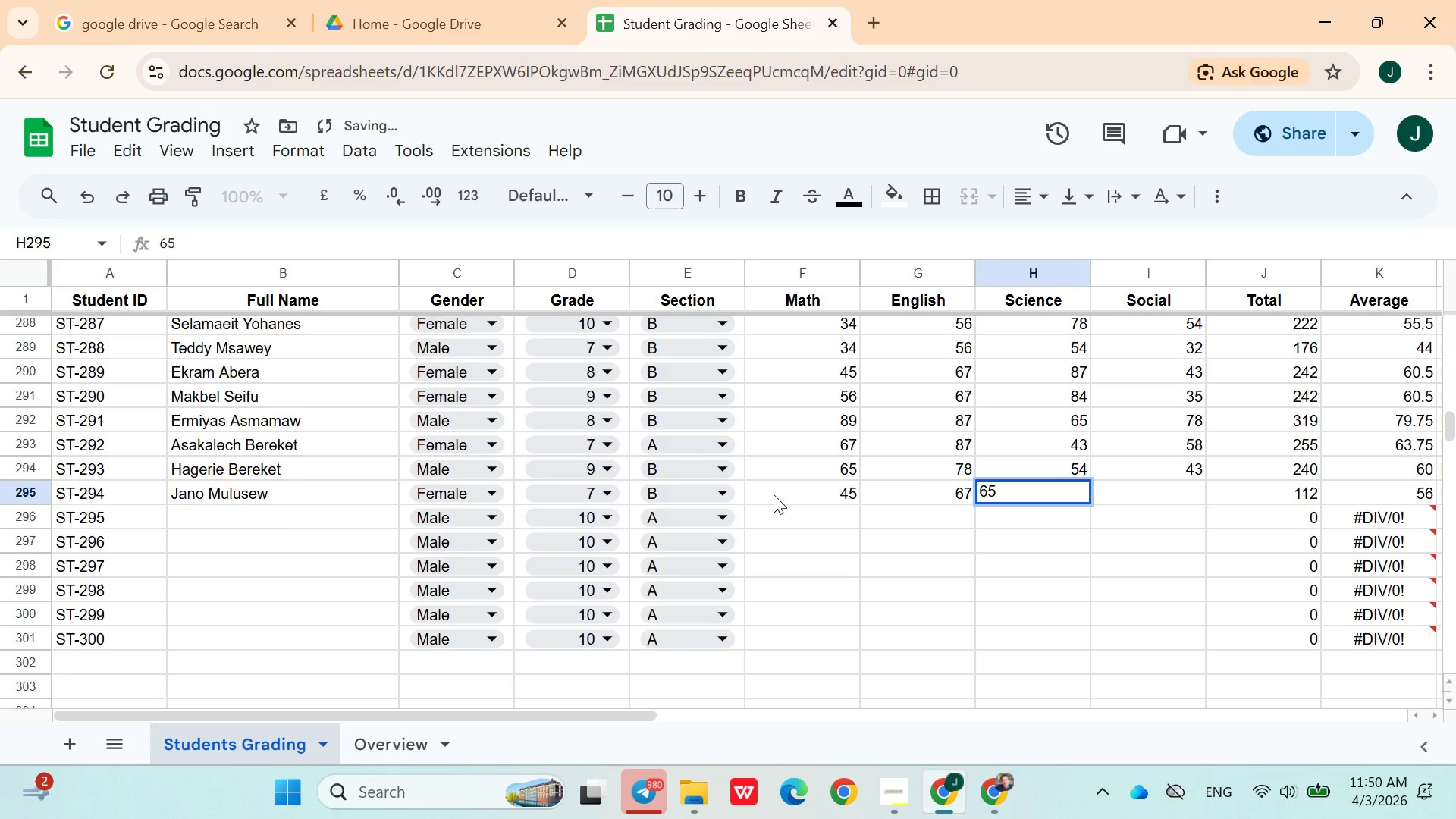 
key(ArrowRight)
 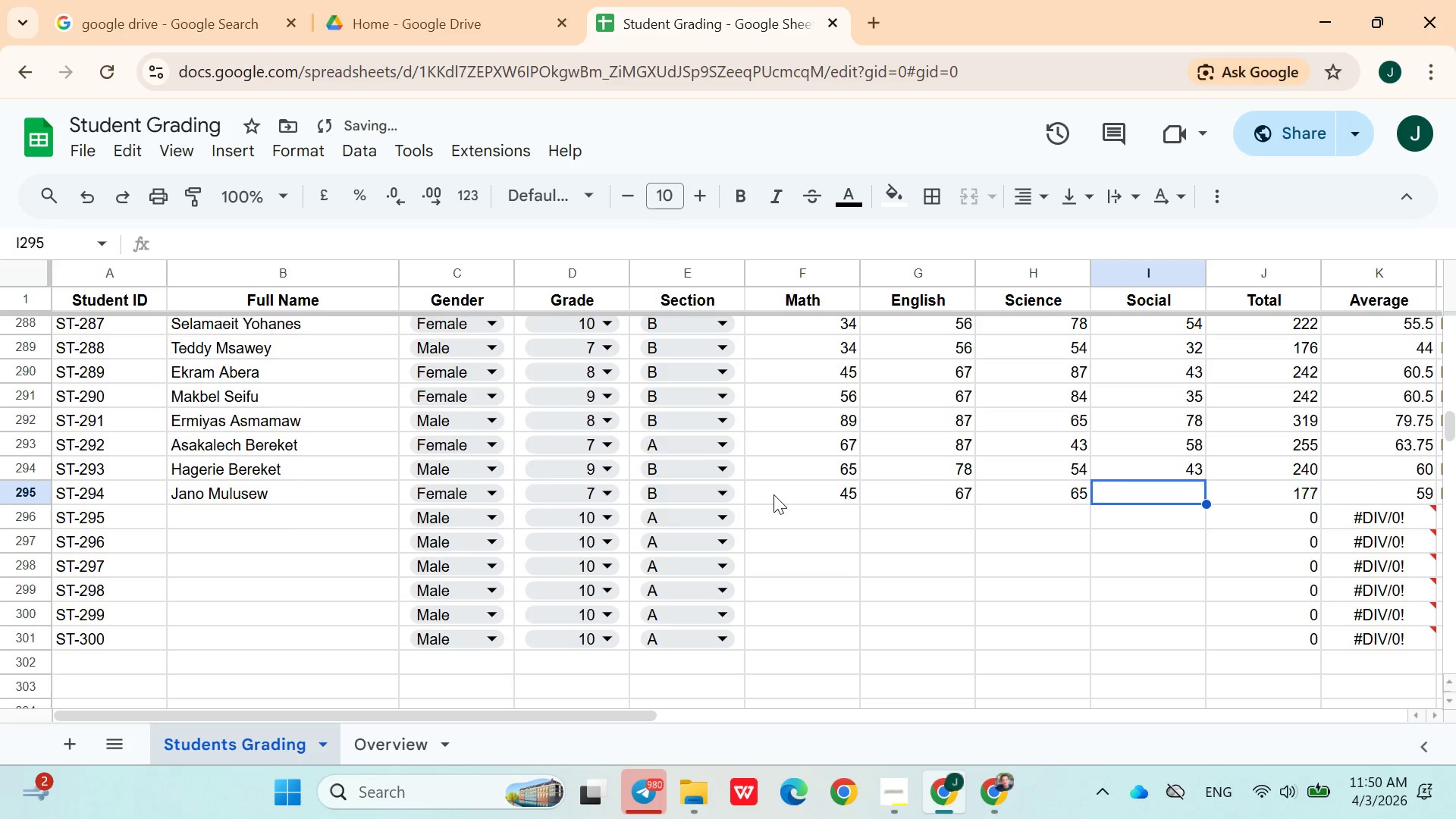 
type(43)
 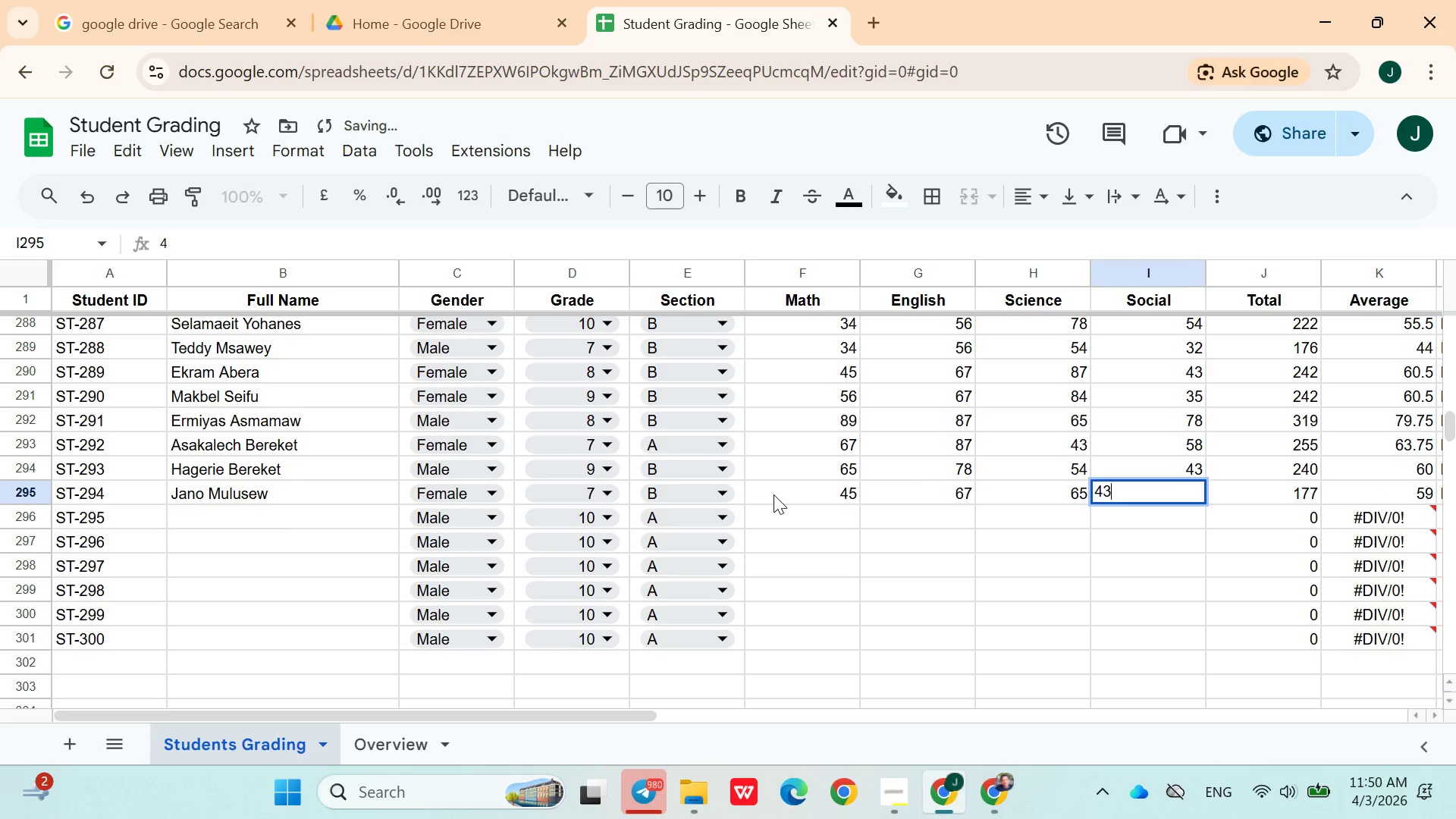 
key(ArrowRight)
 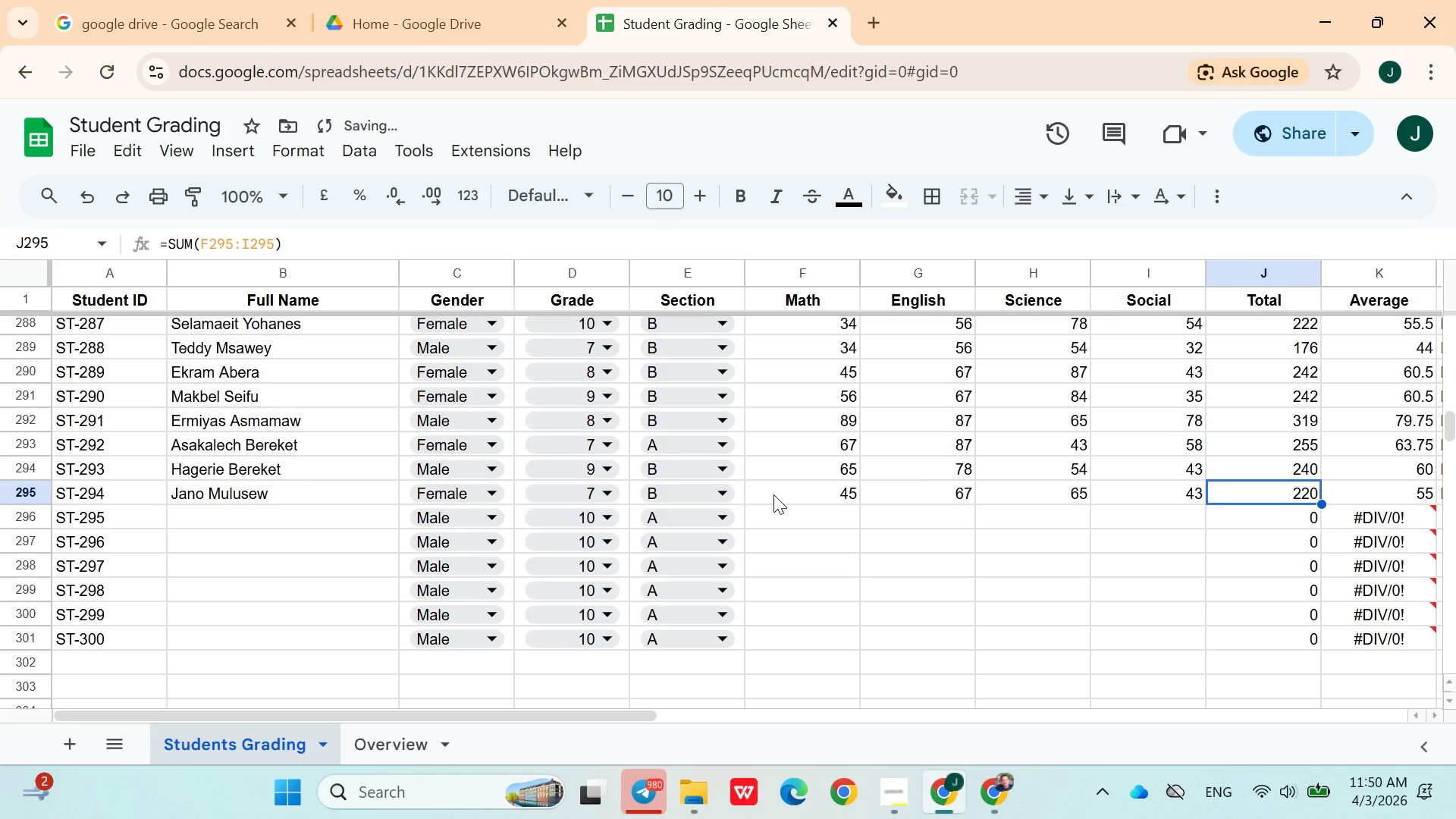 
key(ArrowDown)
 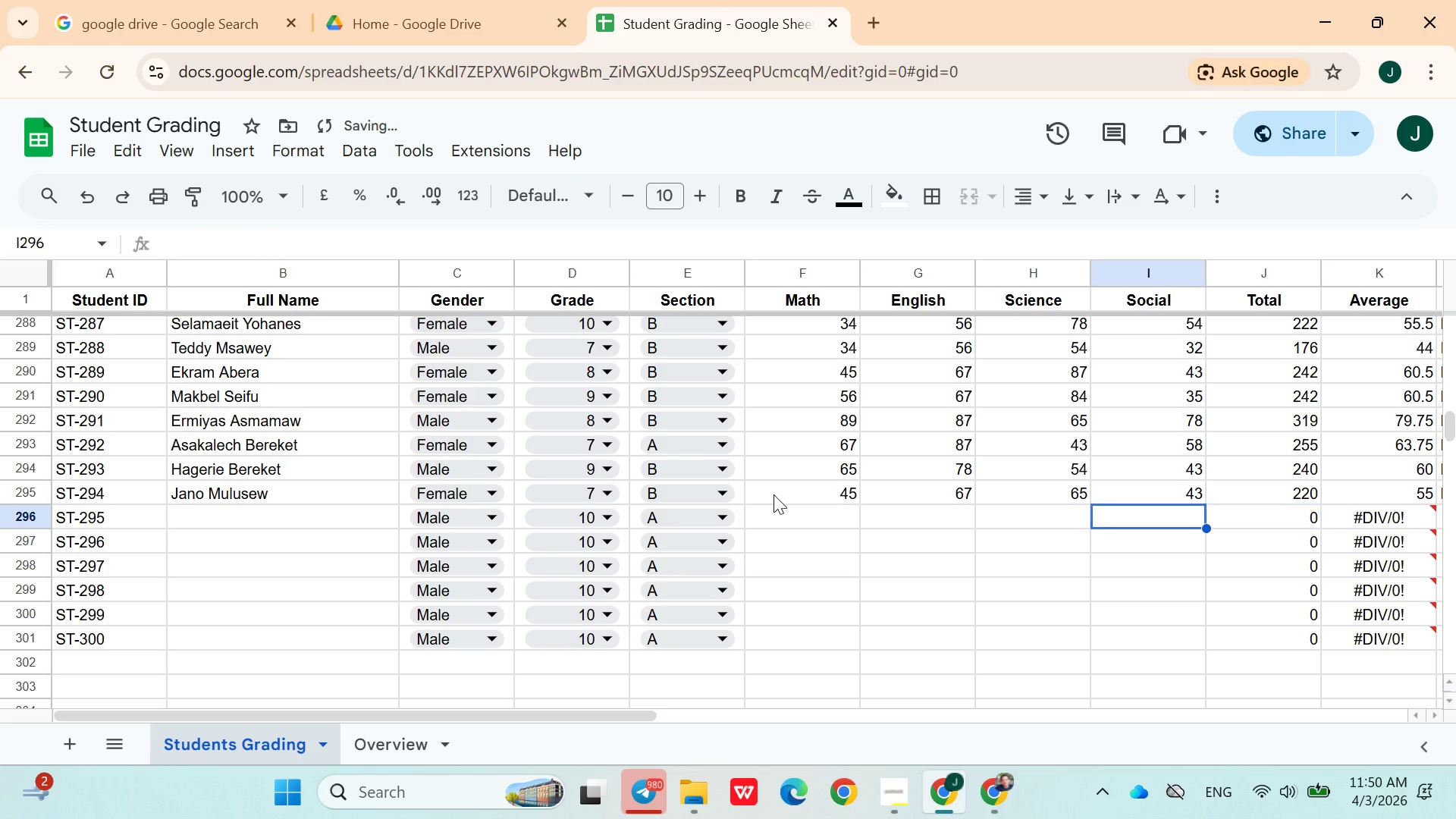 
hold_key(key=ArrowLeft, duration=0.94)
 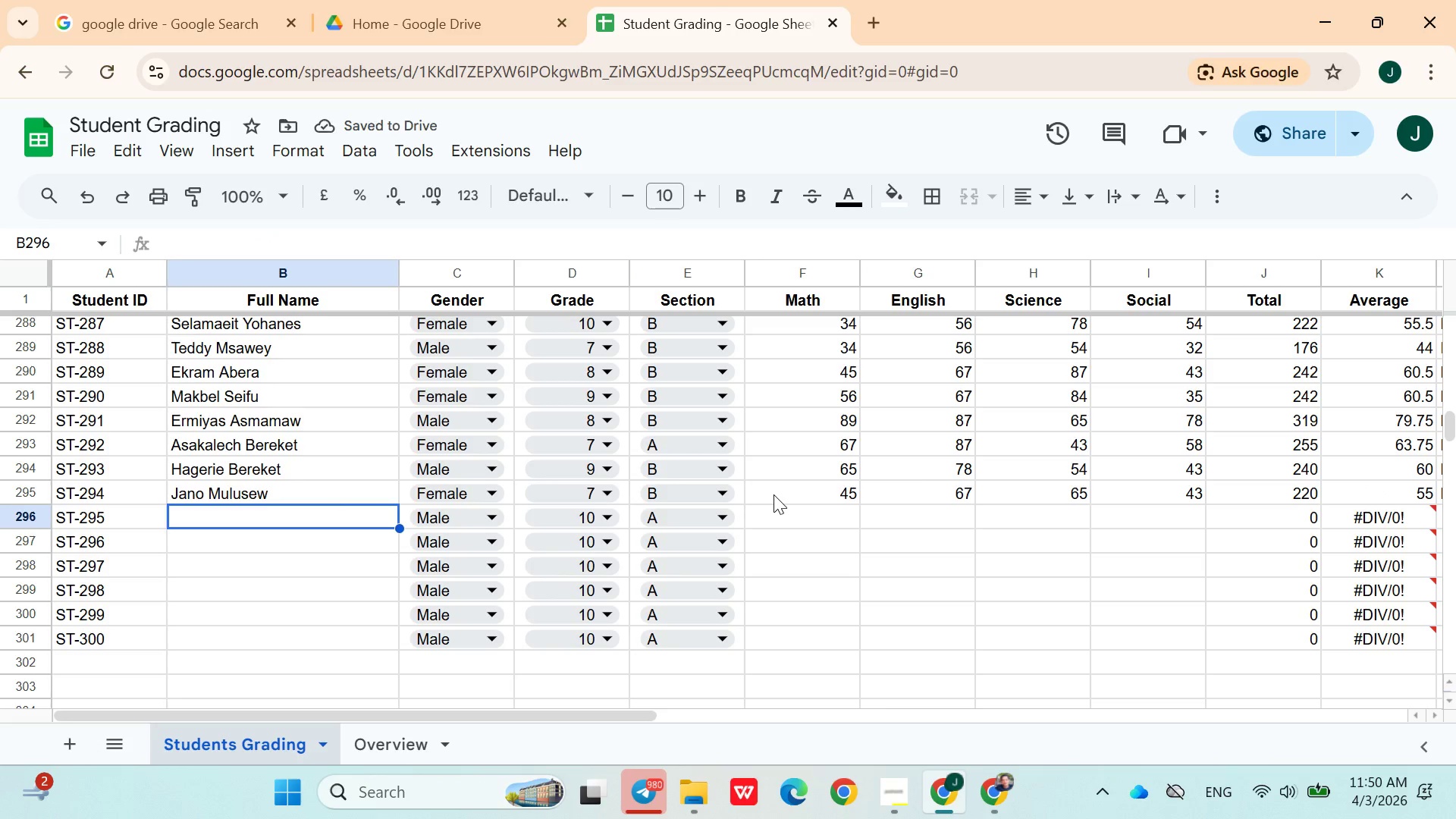 
key(ArrowRight)
 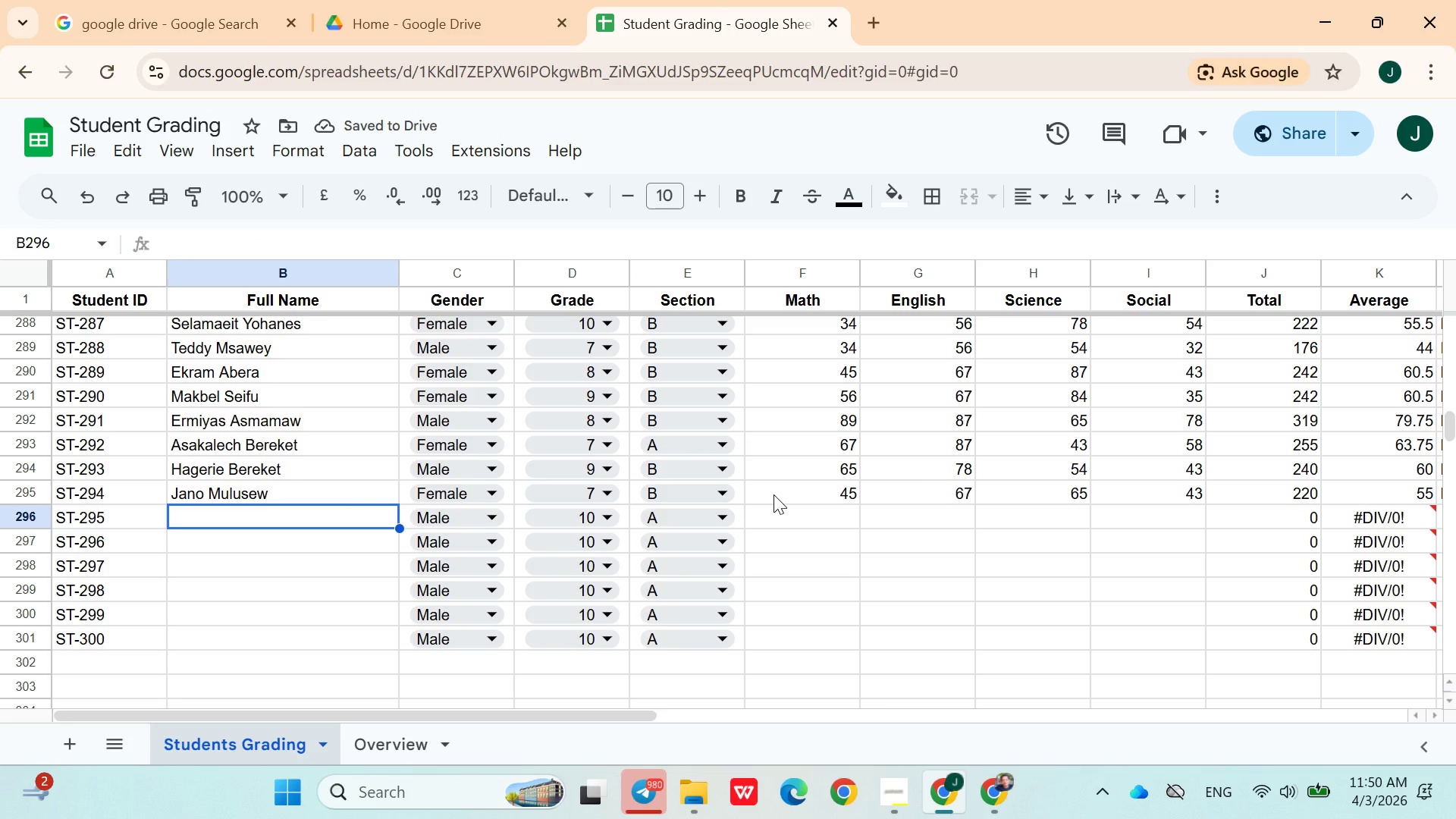 
key(ArrowRight)
 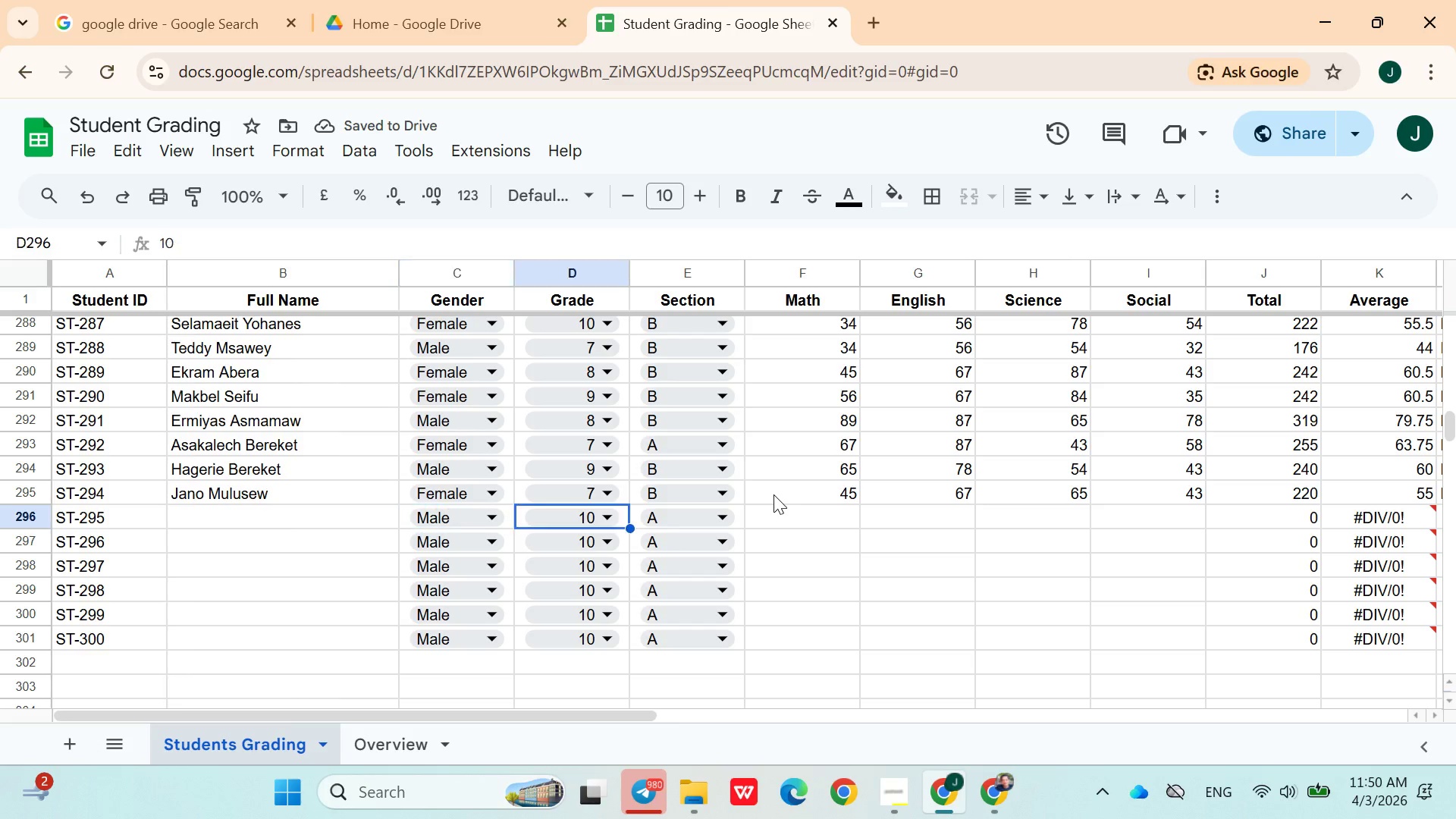 
key(ArrowRight)
 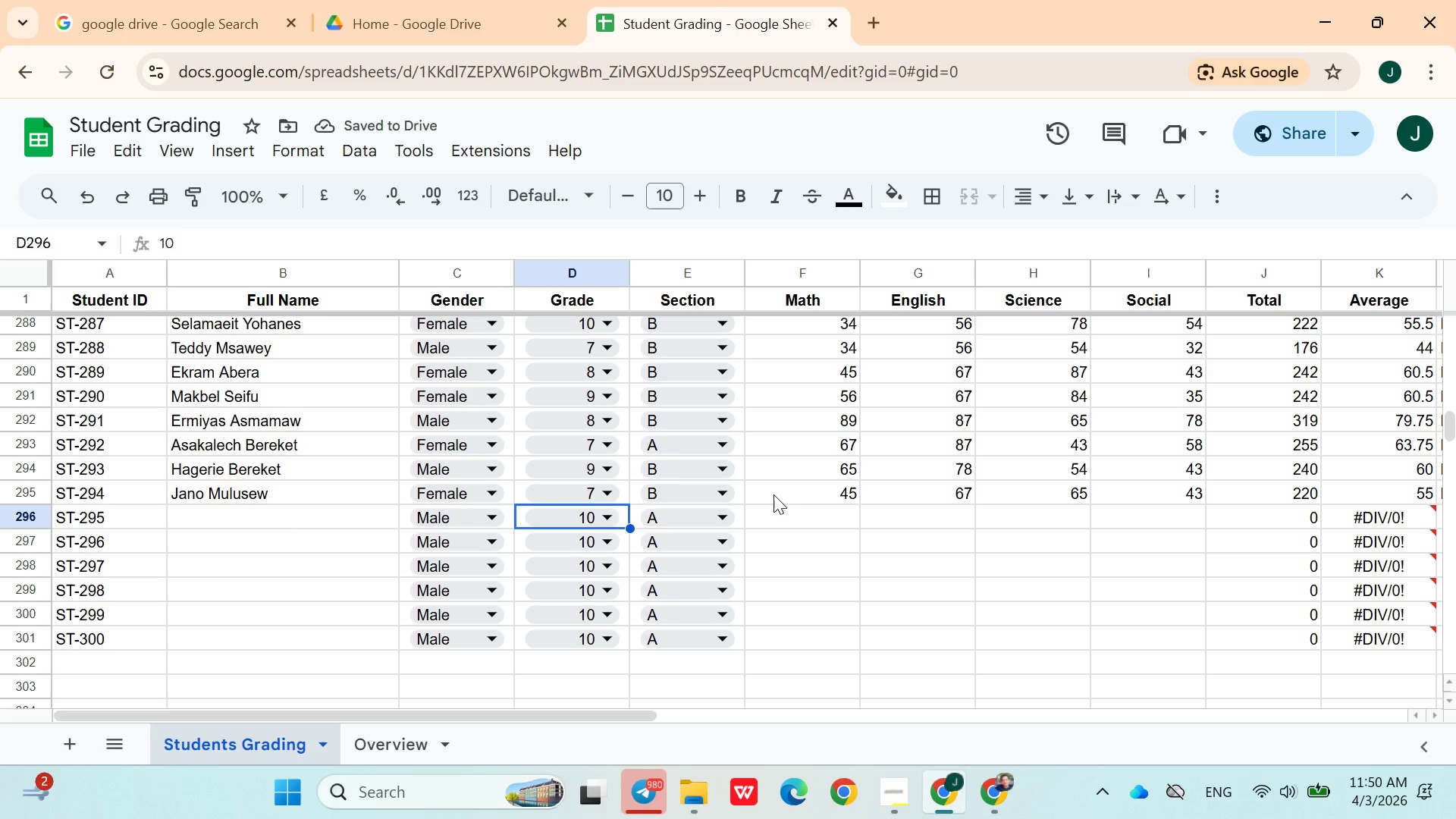 
key(ArrowLeft)
 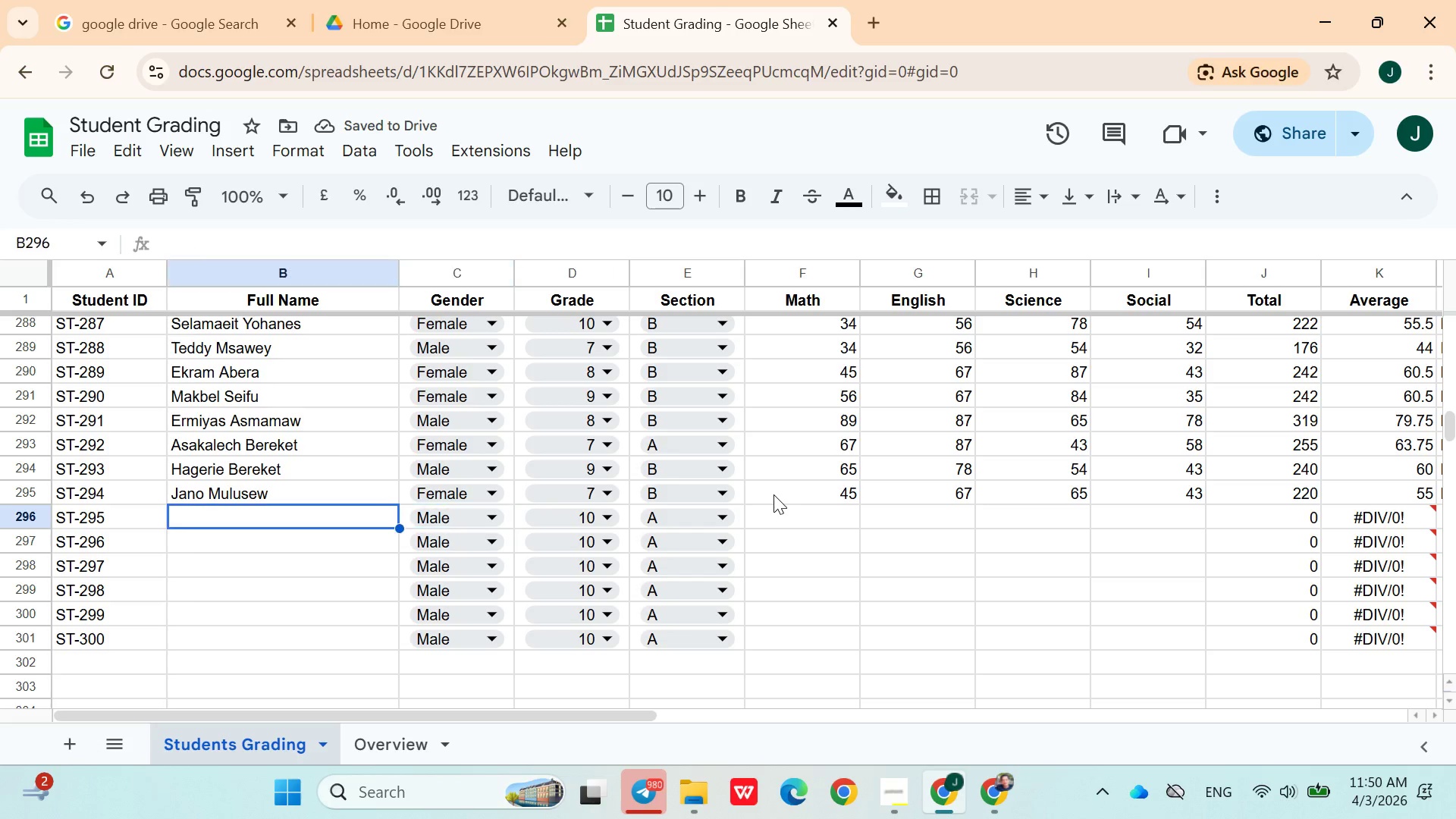 
key(ArrowLeft)
 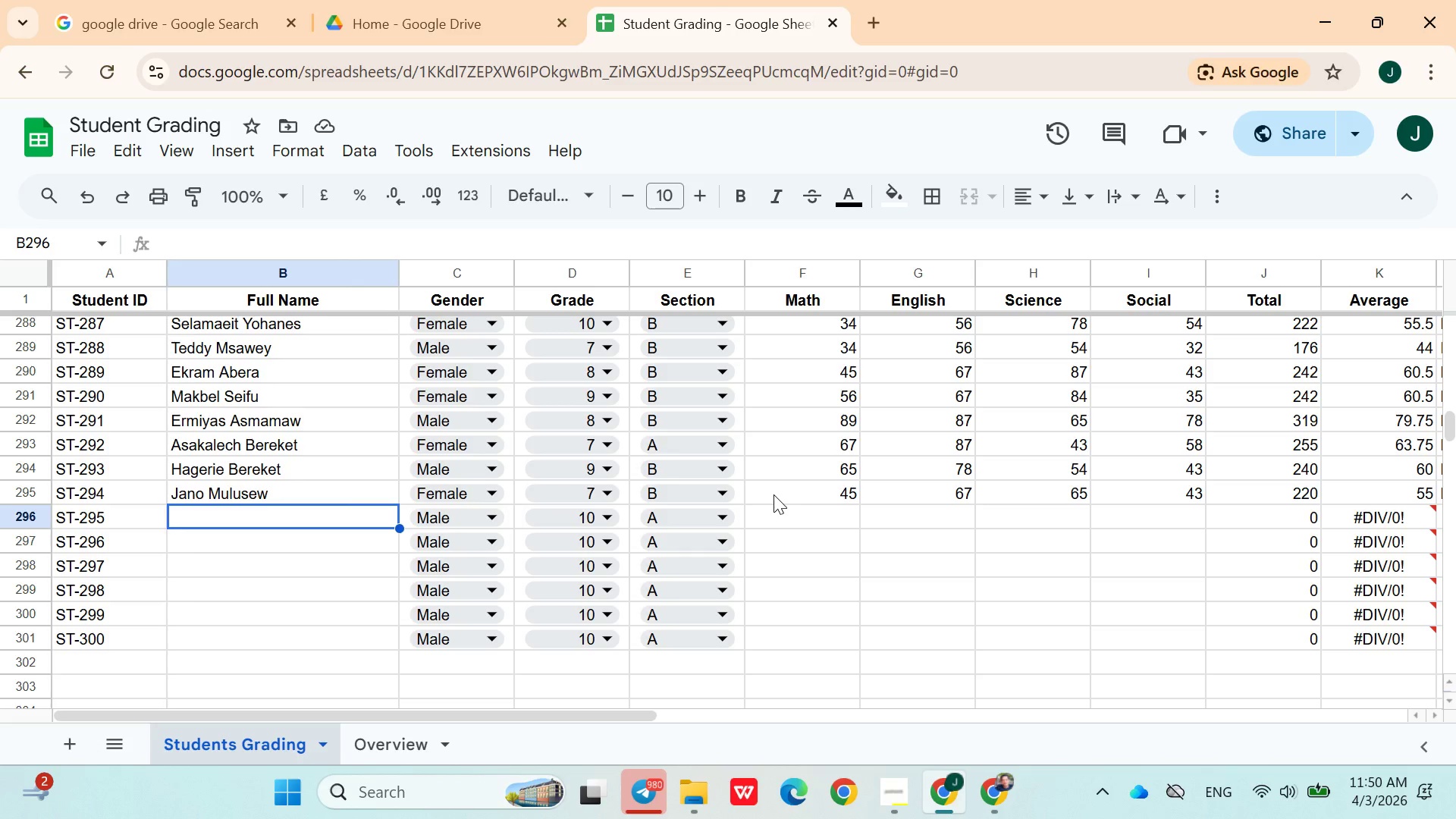 
type(Ergo Mu)
key(Backspace)
type(olla)
 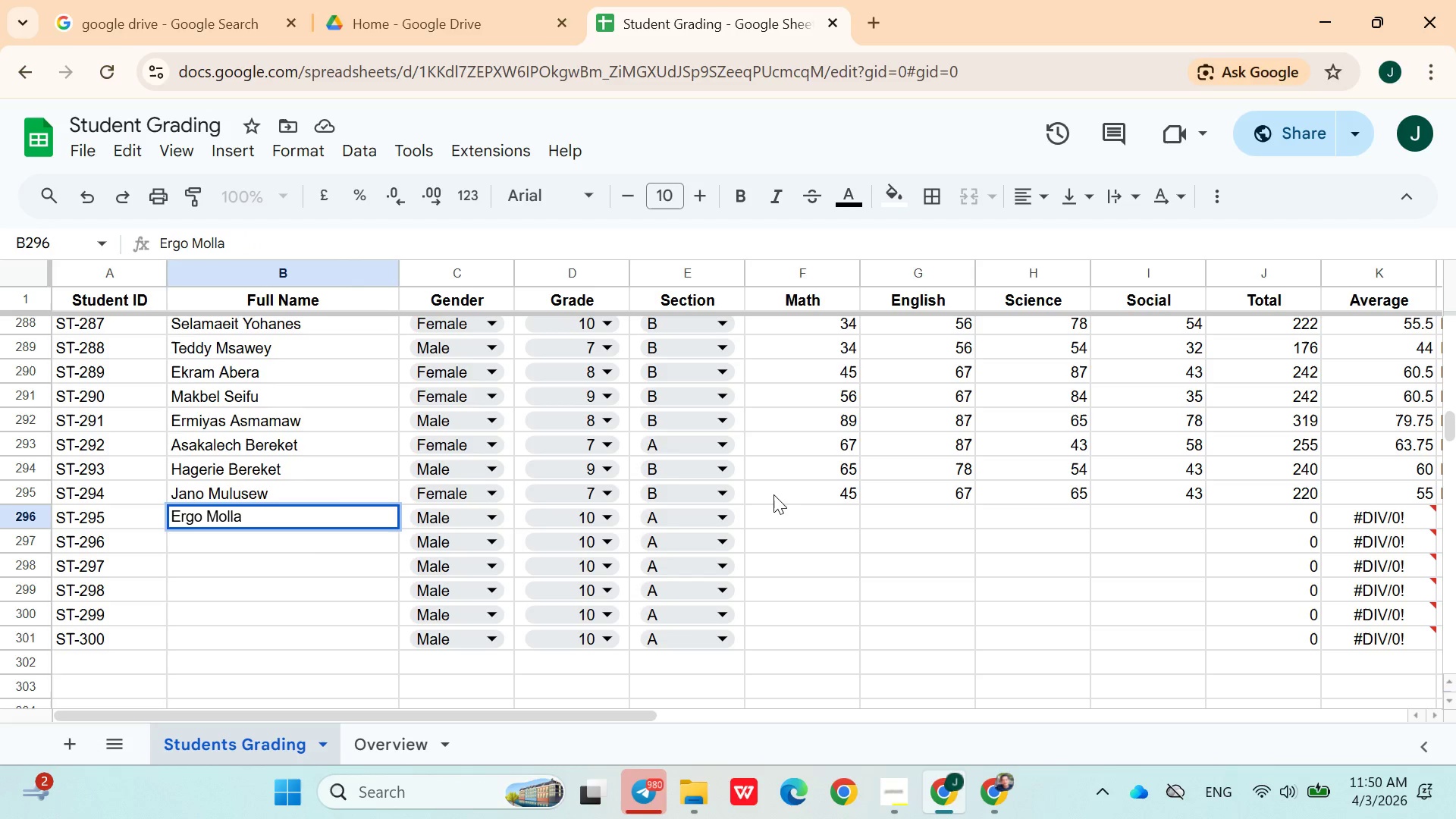 
wait(20.97)
 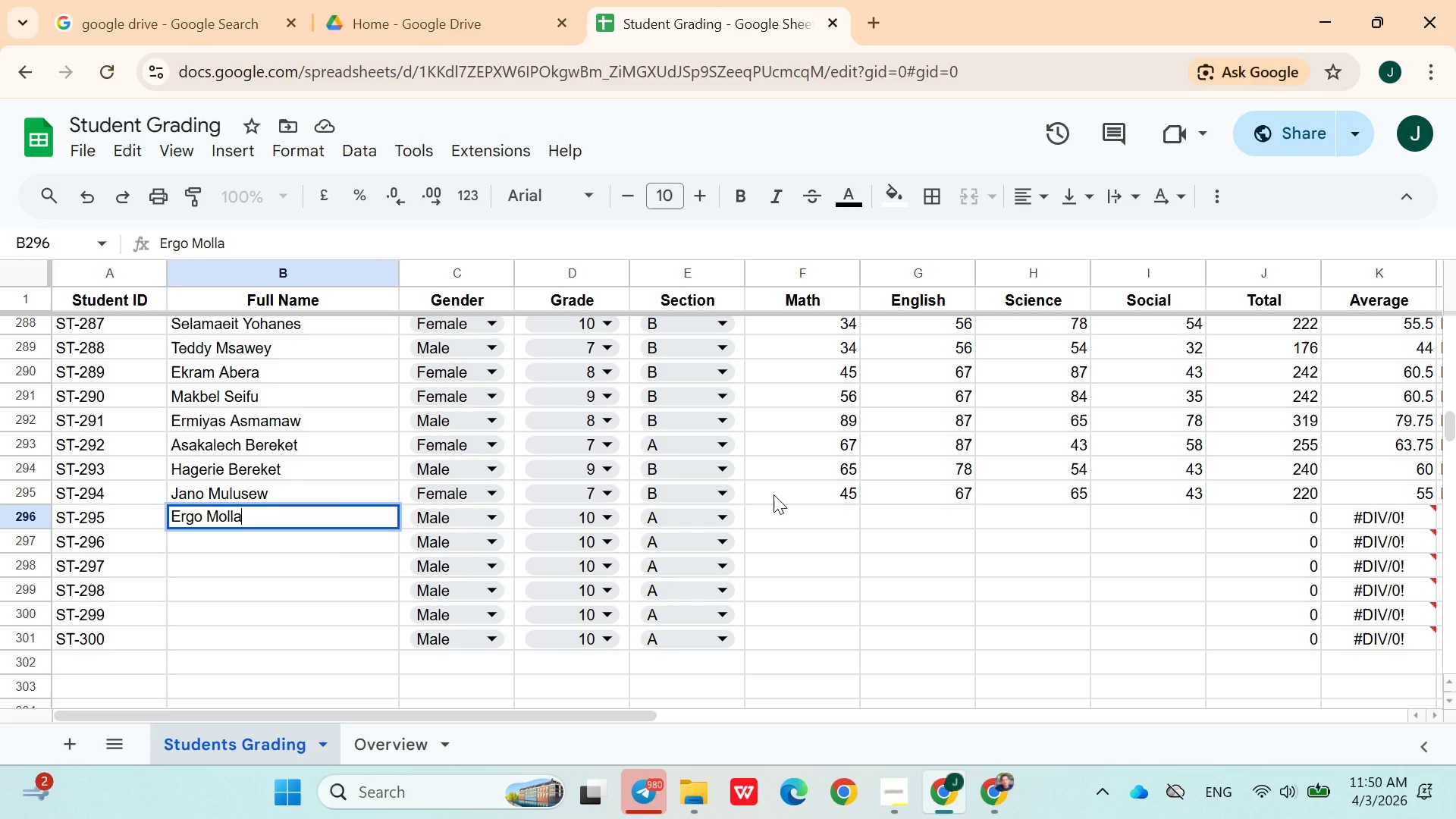 
left_click([493, 519])
 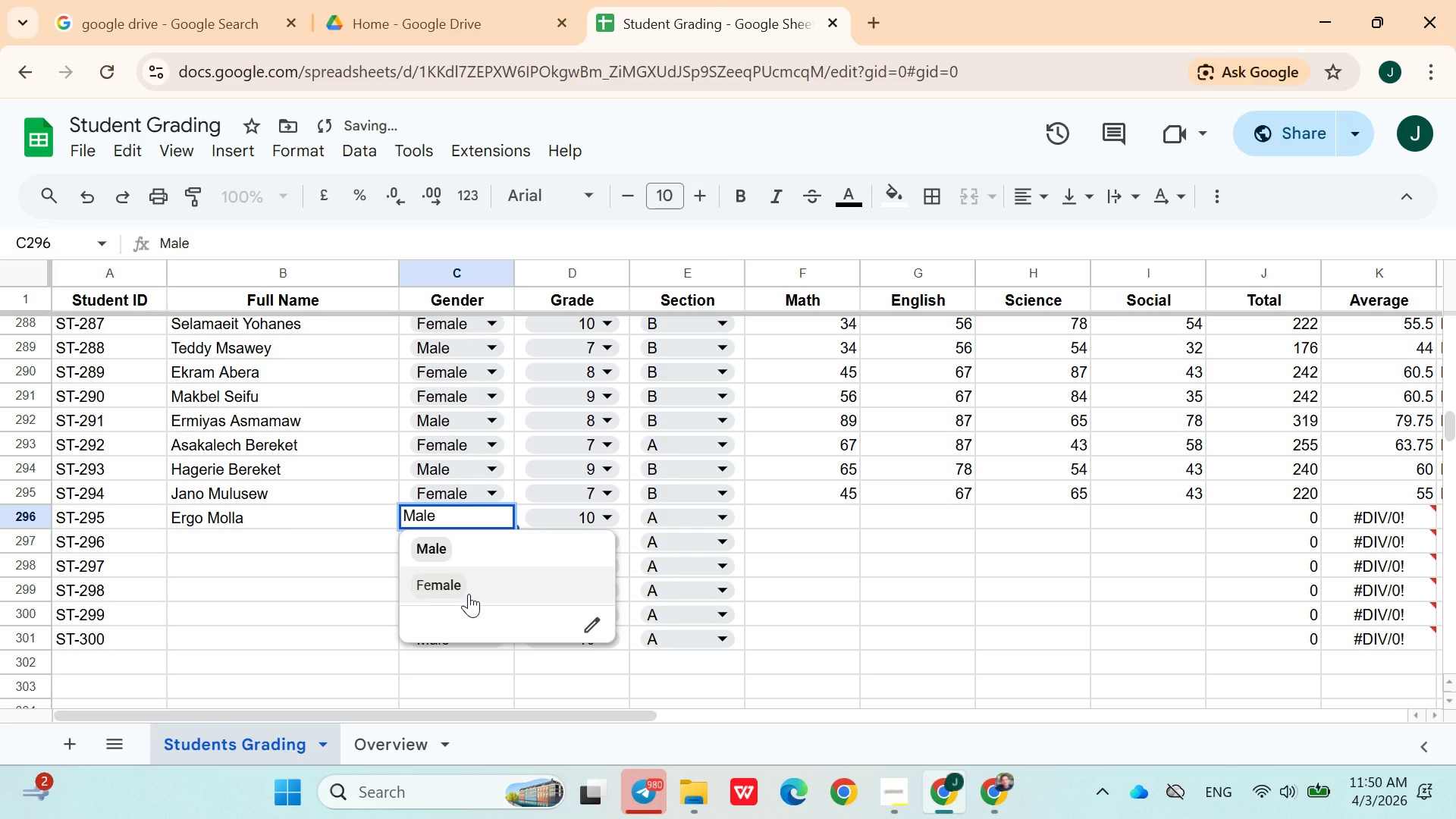 
left_click([469, 594])
 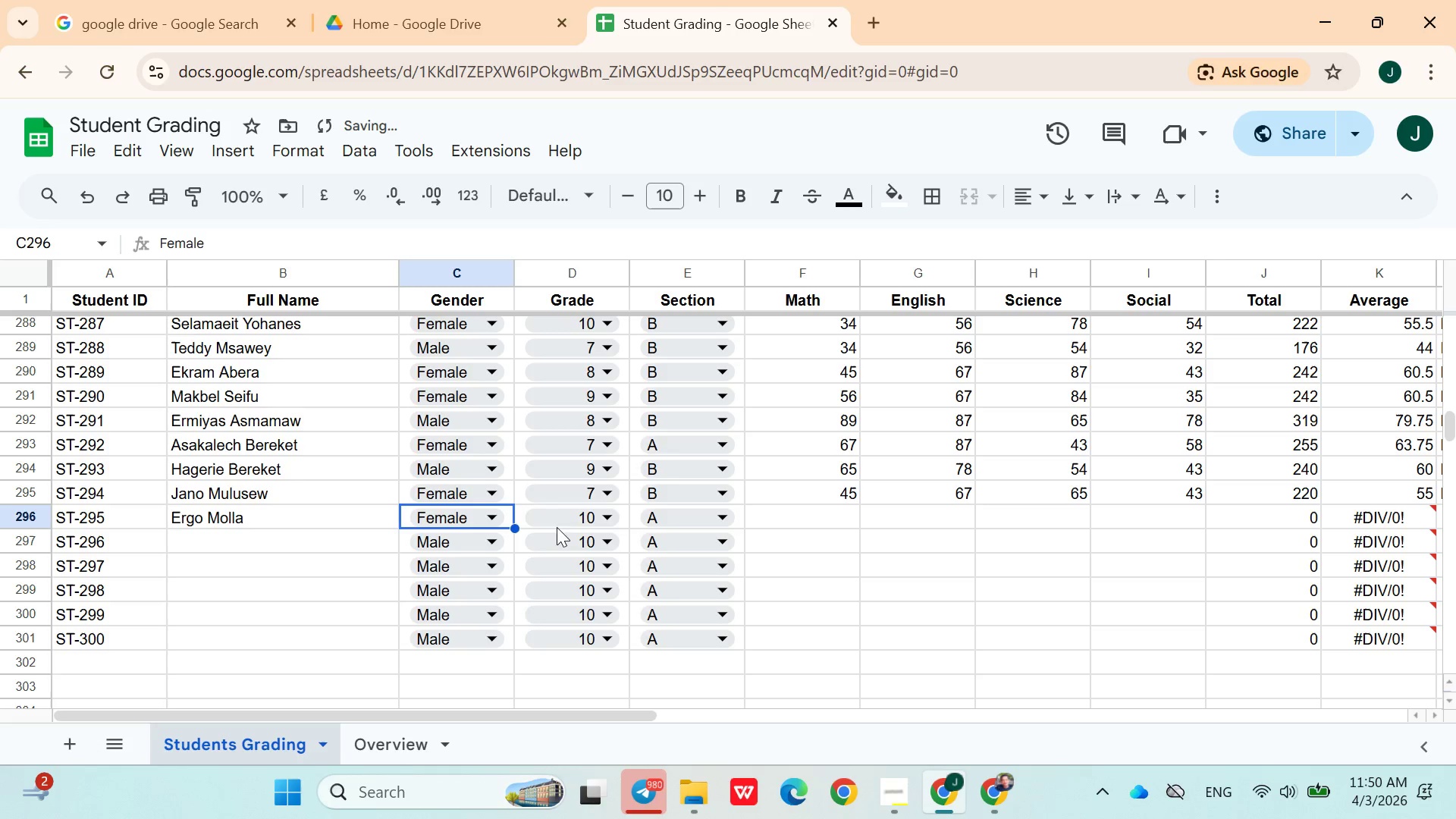 
left_click([567, 519])
 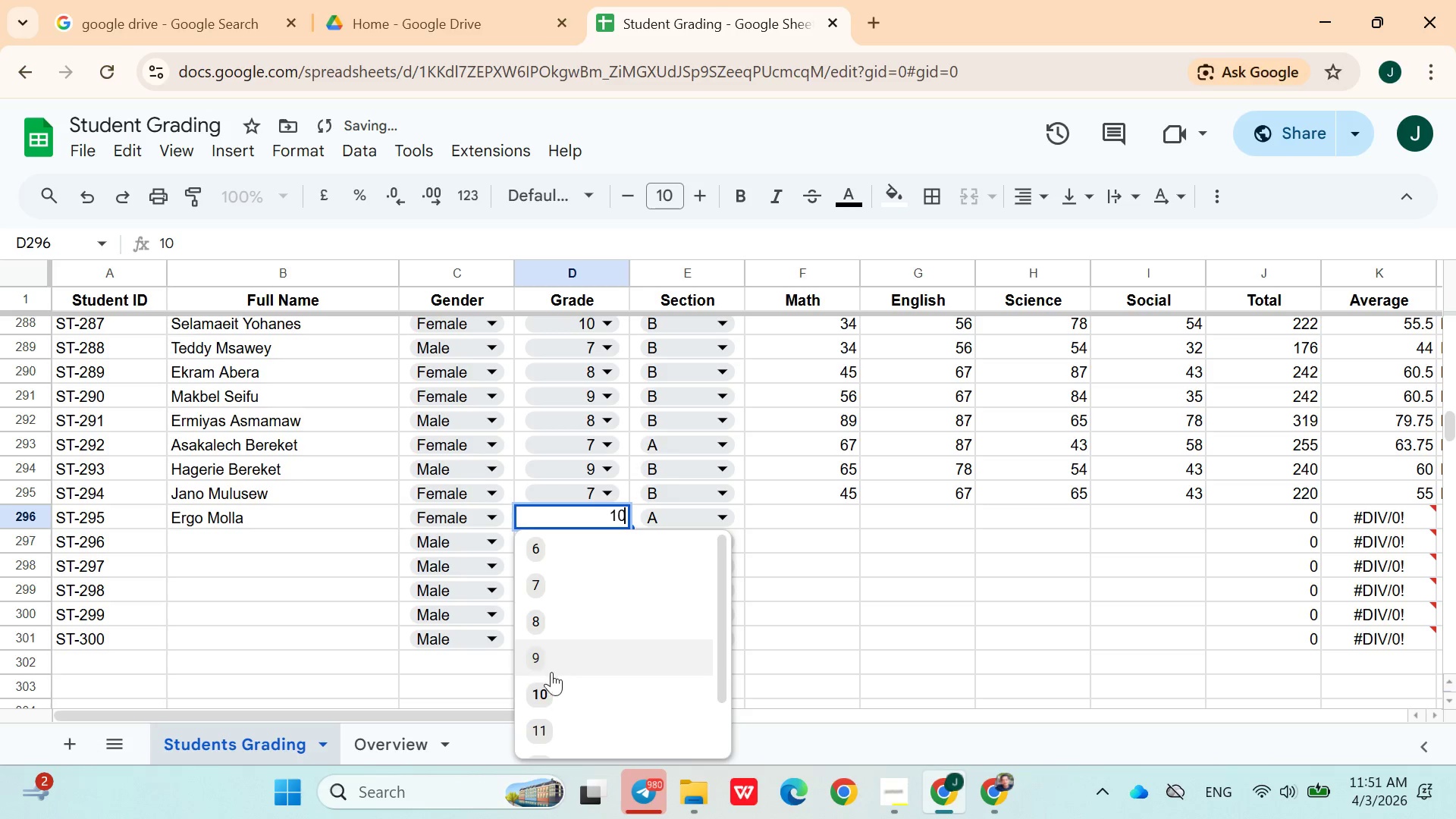 
left_click([552, 687])
 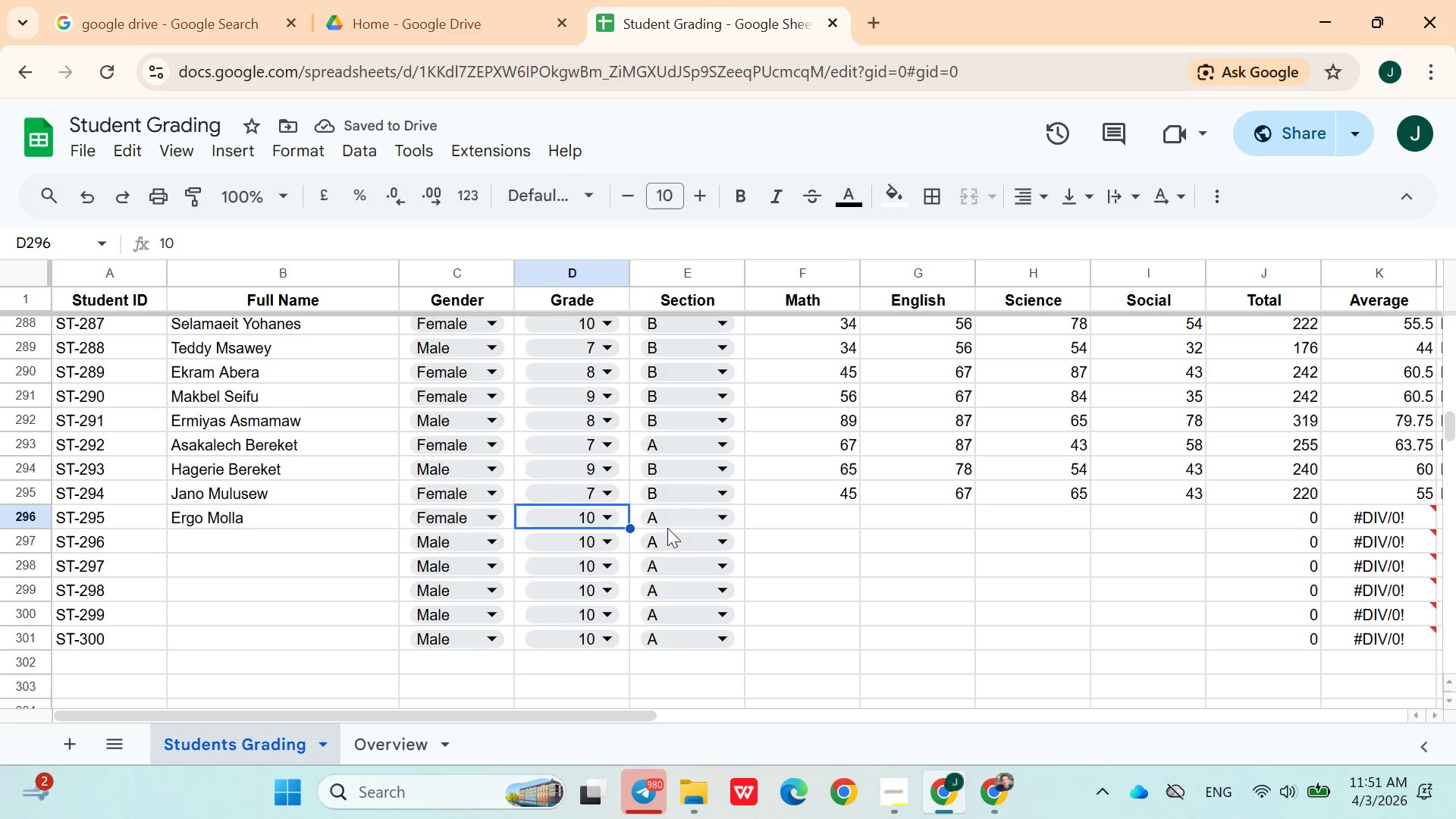 
left_click([678, 520])
 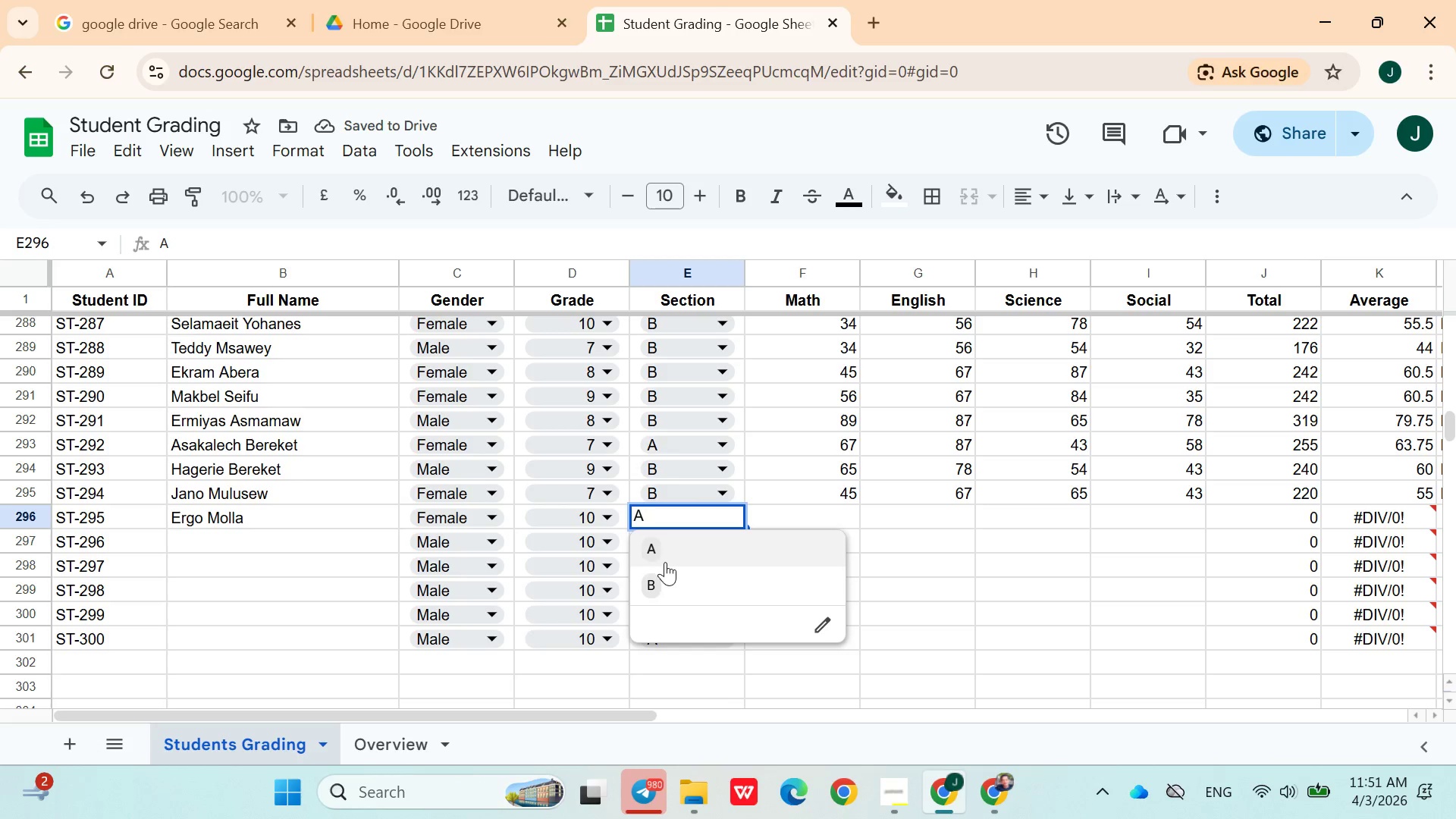 
left_click([661, 581])
 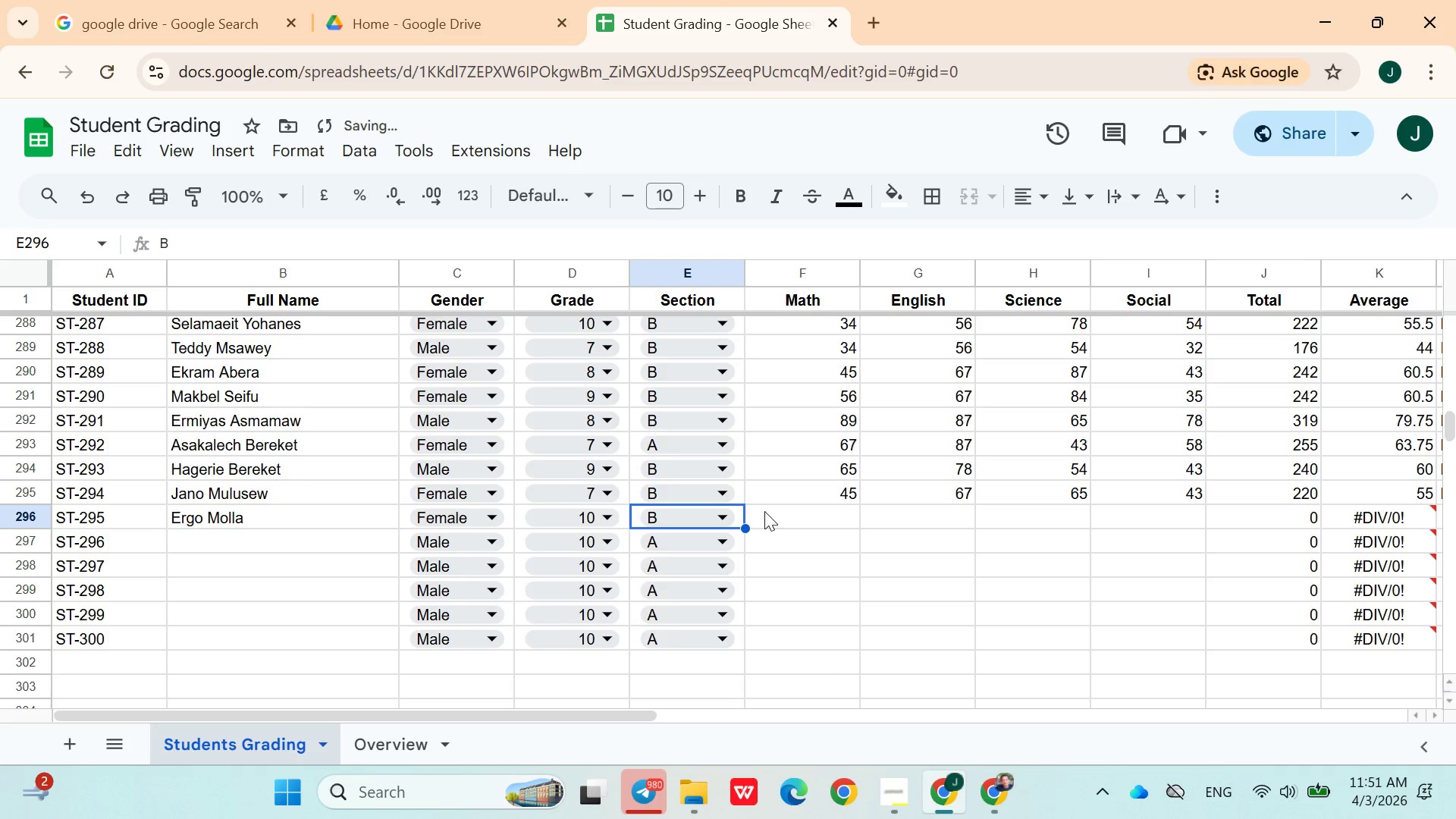 
left_click([765, 511])
 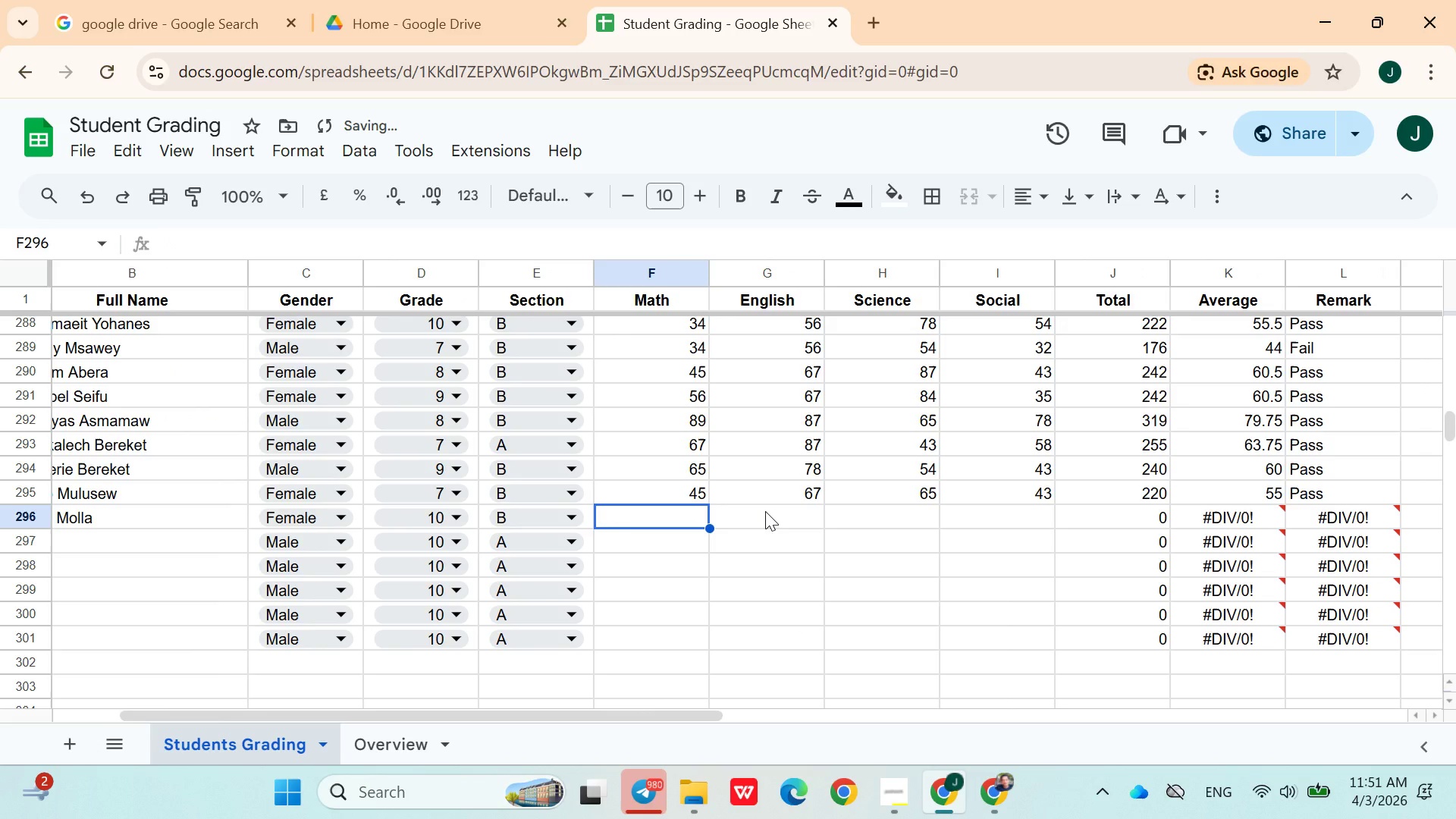 
type(49)
 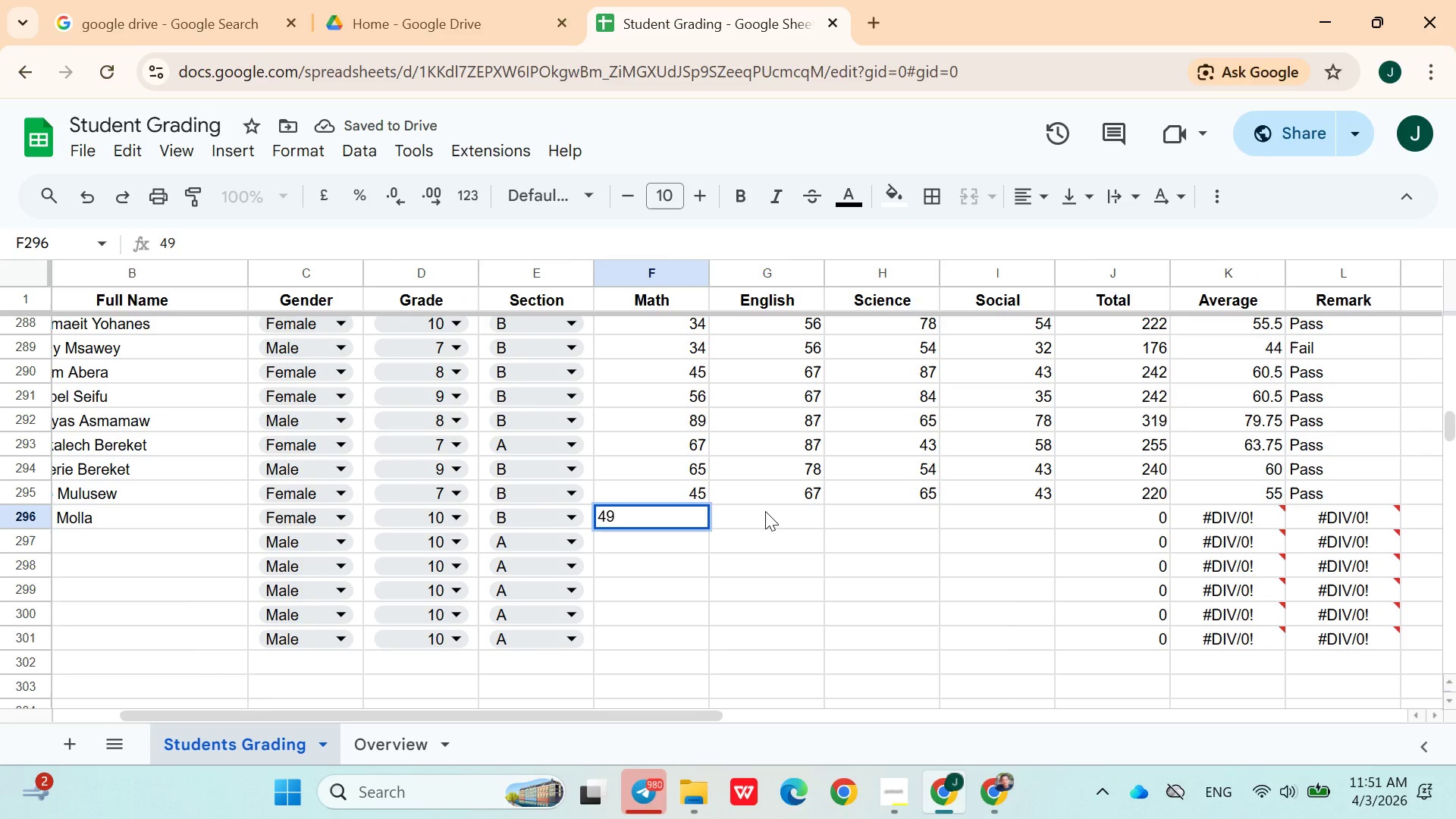 
key(ArrowRight)
 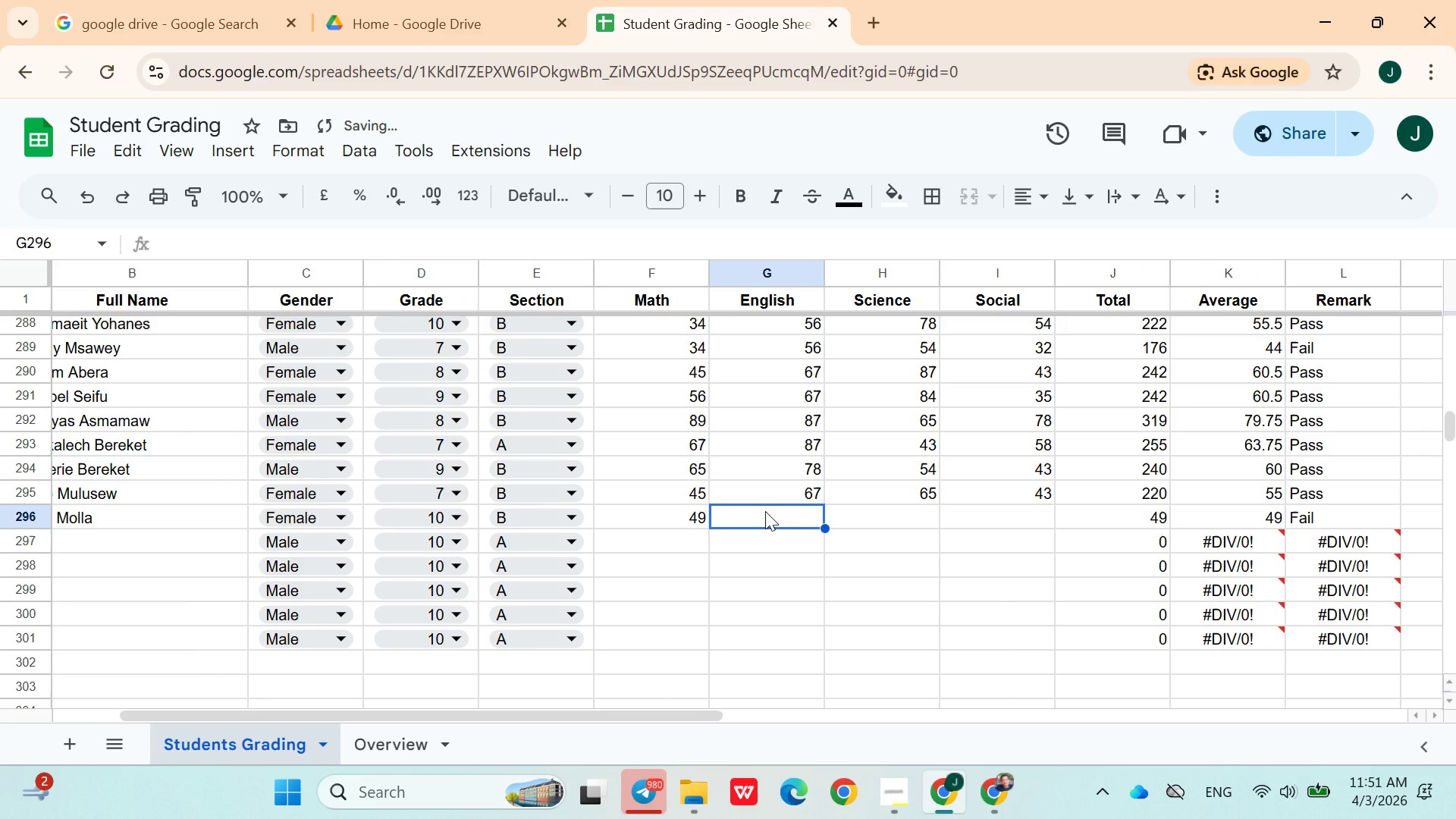 
type(53)
 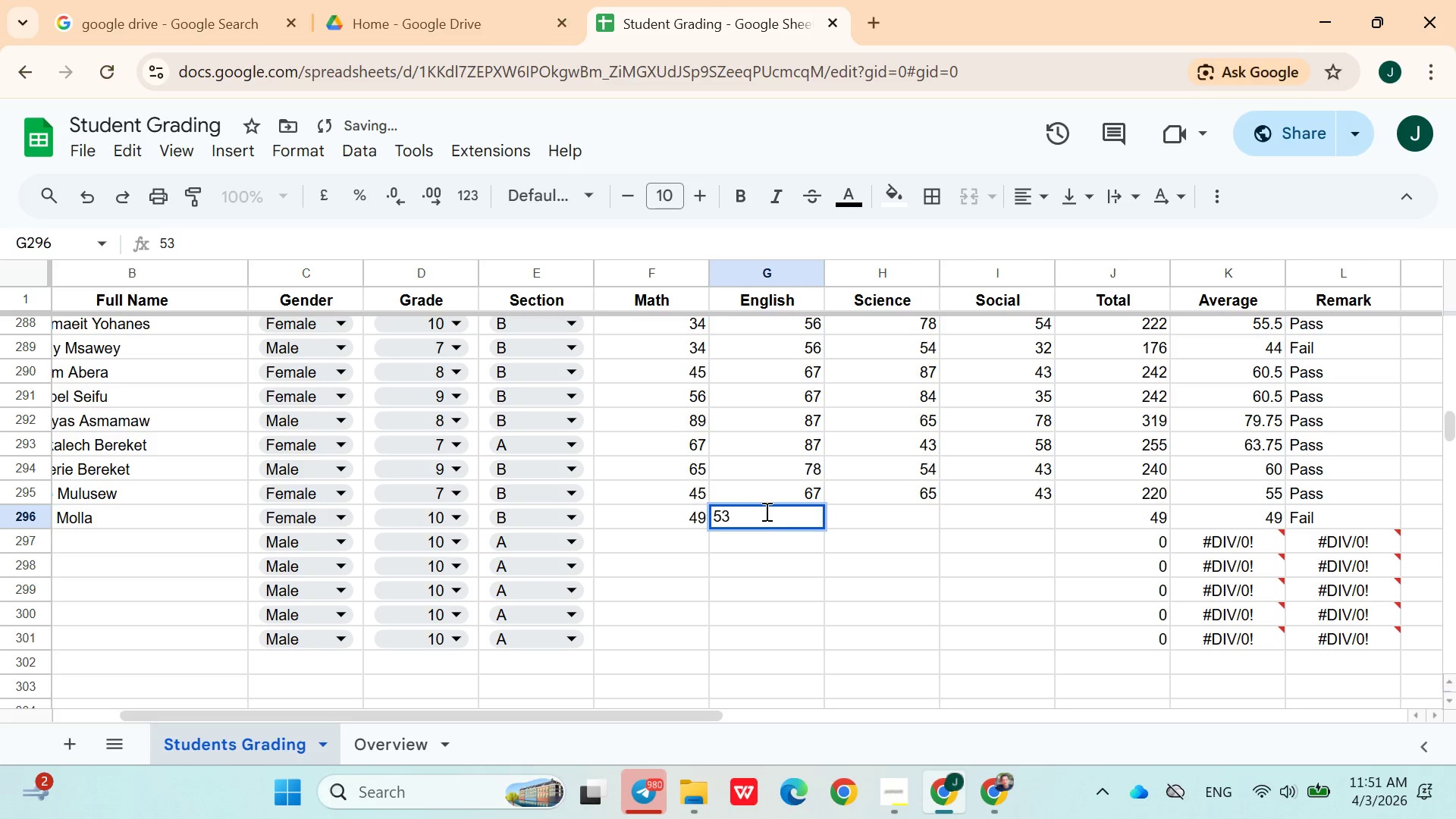 
key(ArrowRight)
 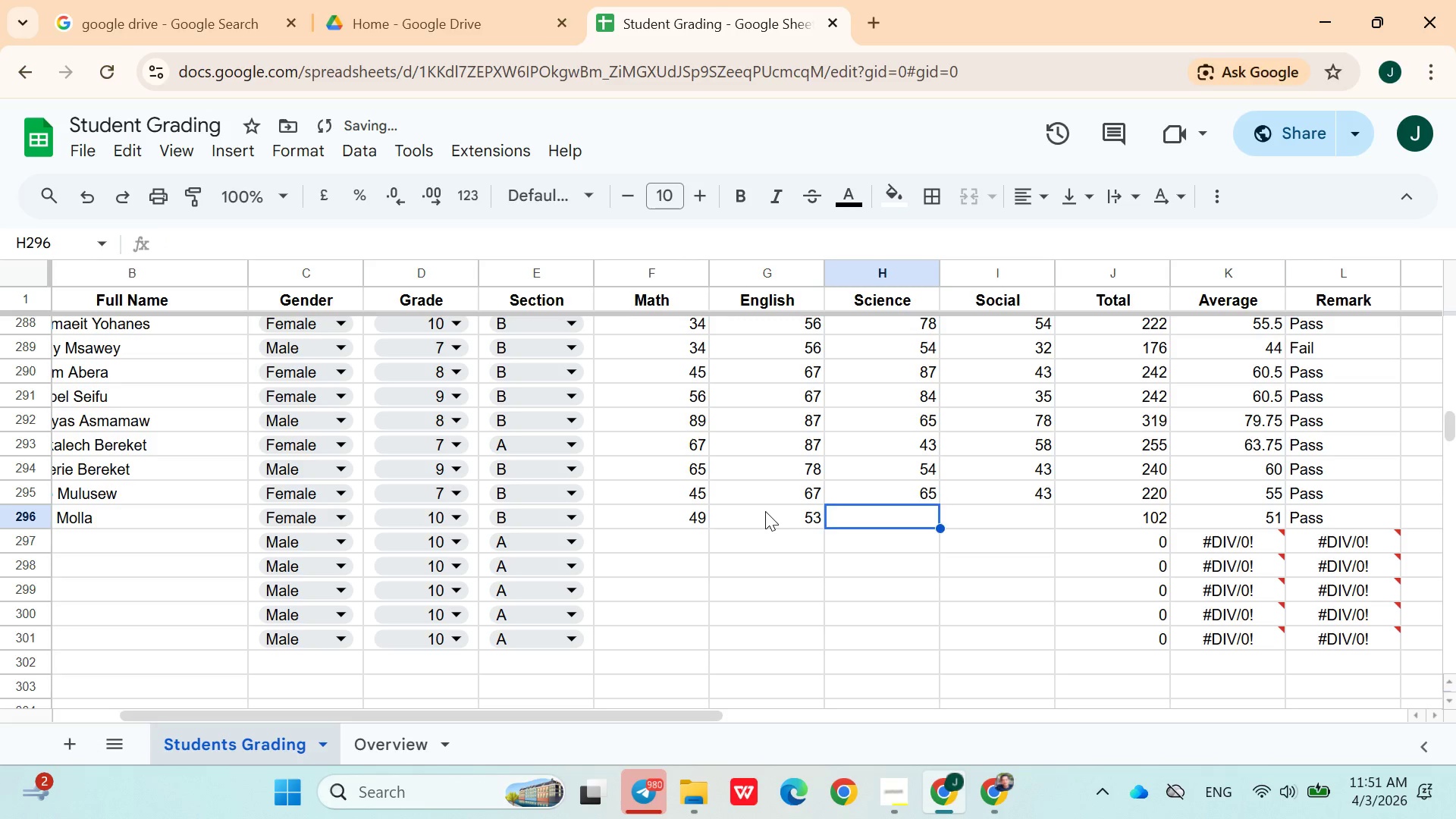 
type(46)
 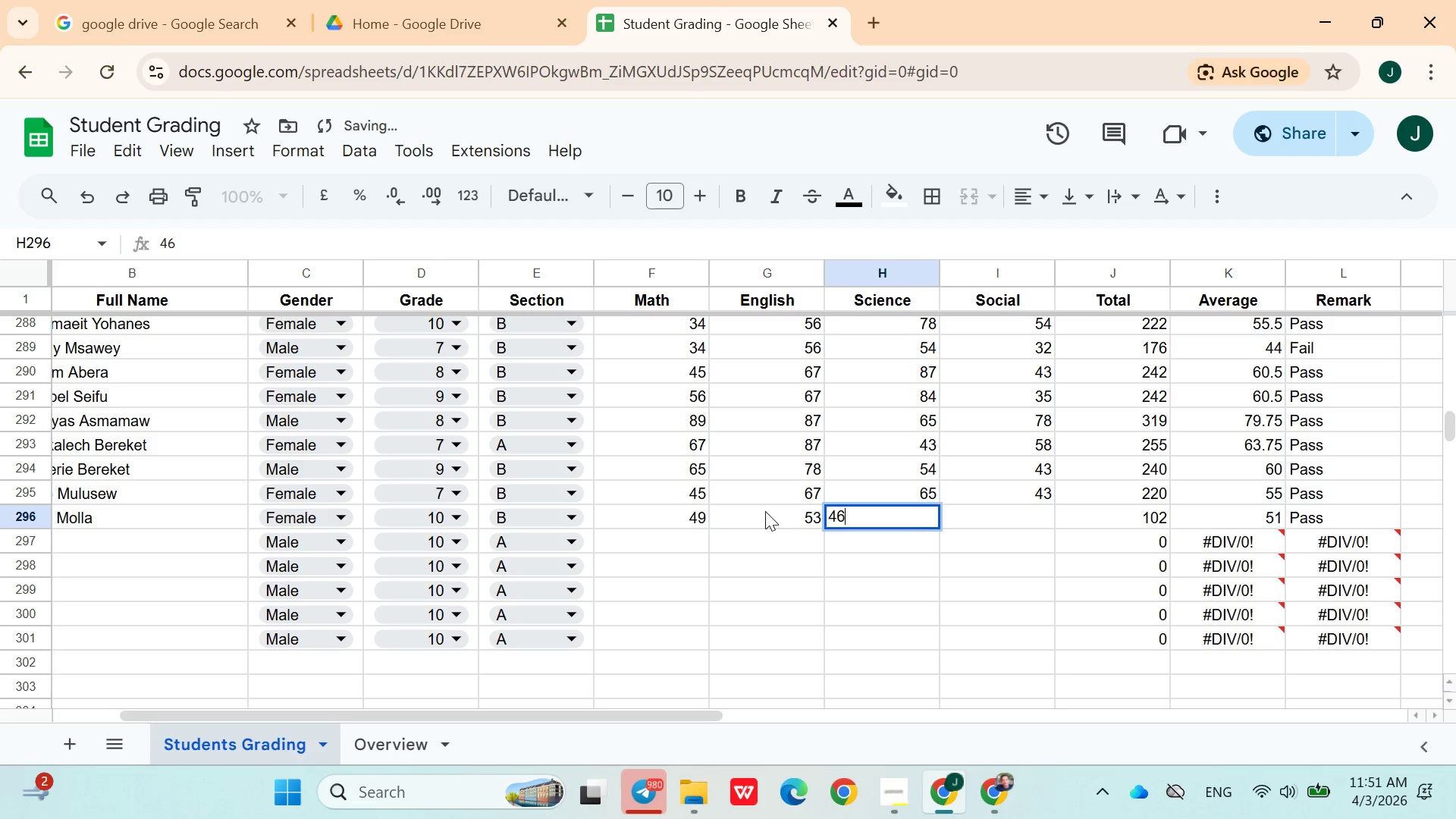 
key(ArrowRight)
 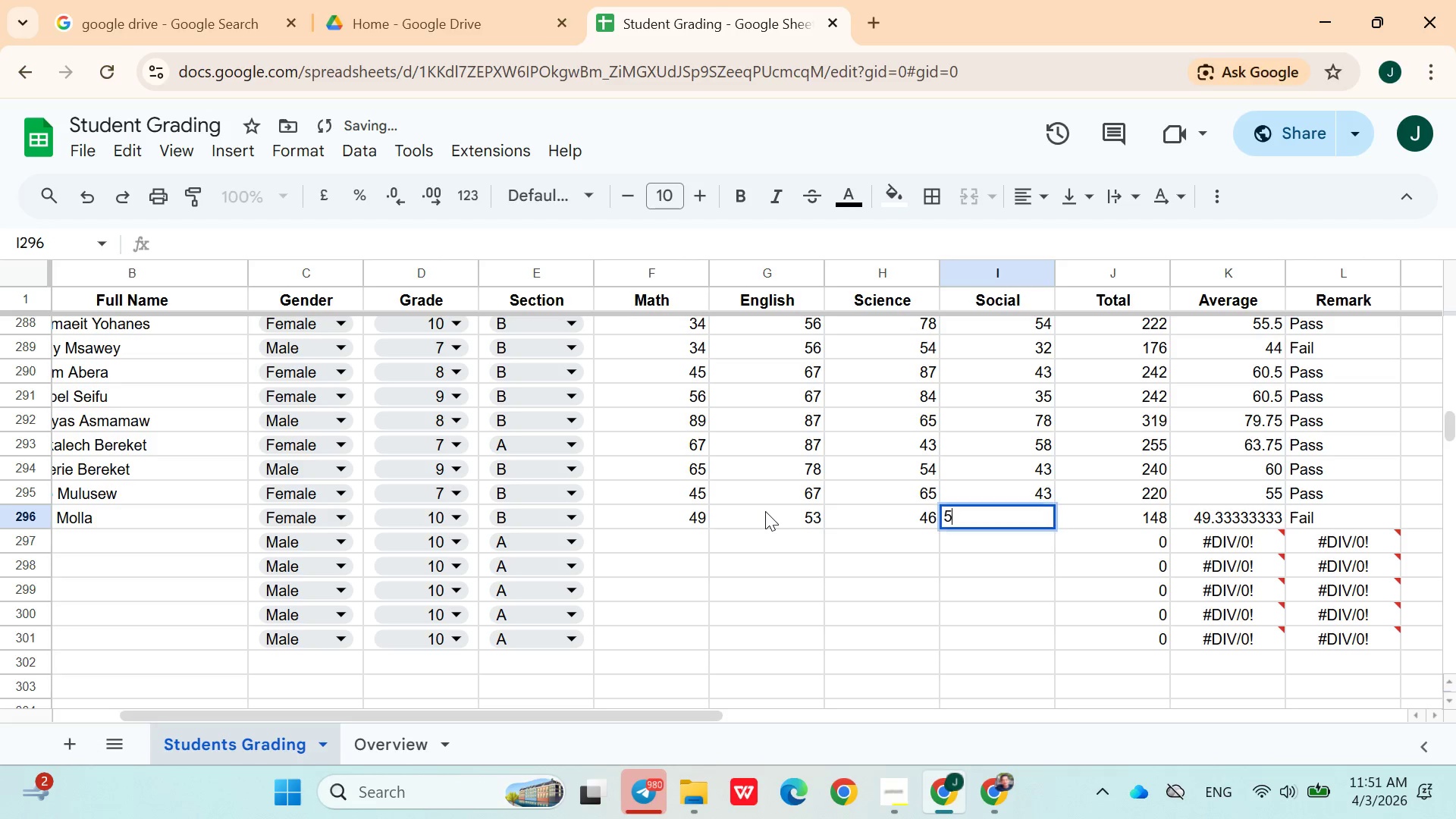 
type(57)
 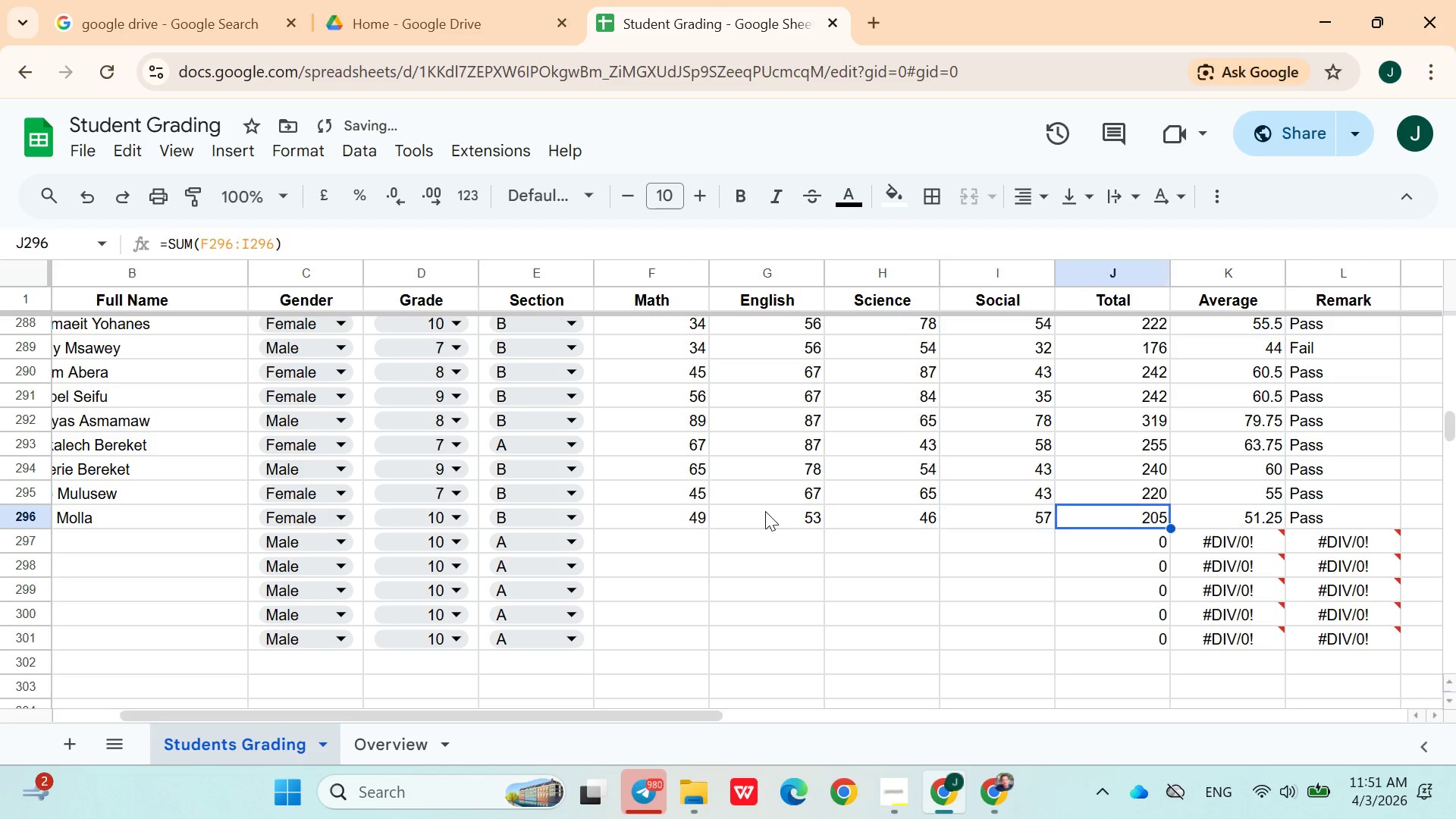 
key(ArrowRight)
 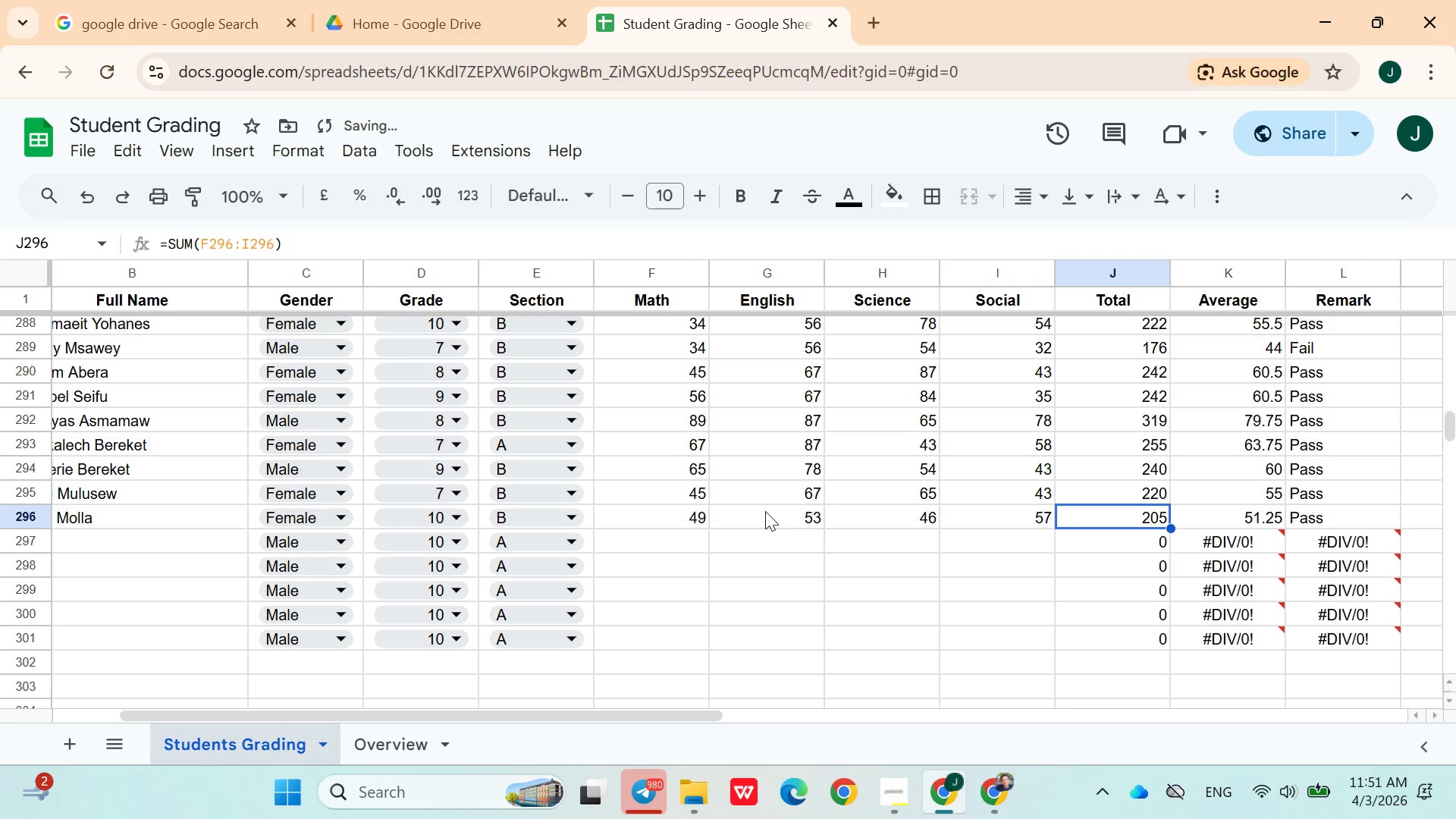 
key(ArrowDown)
 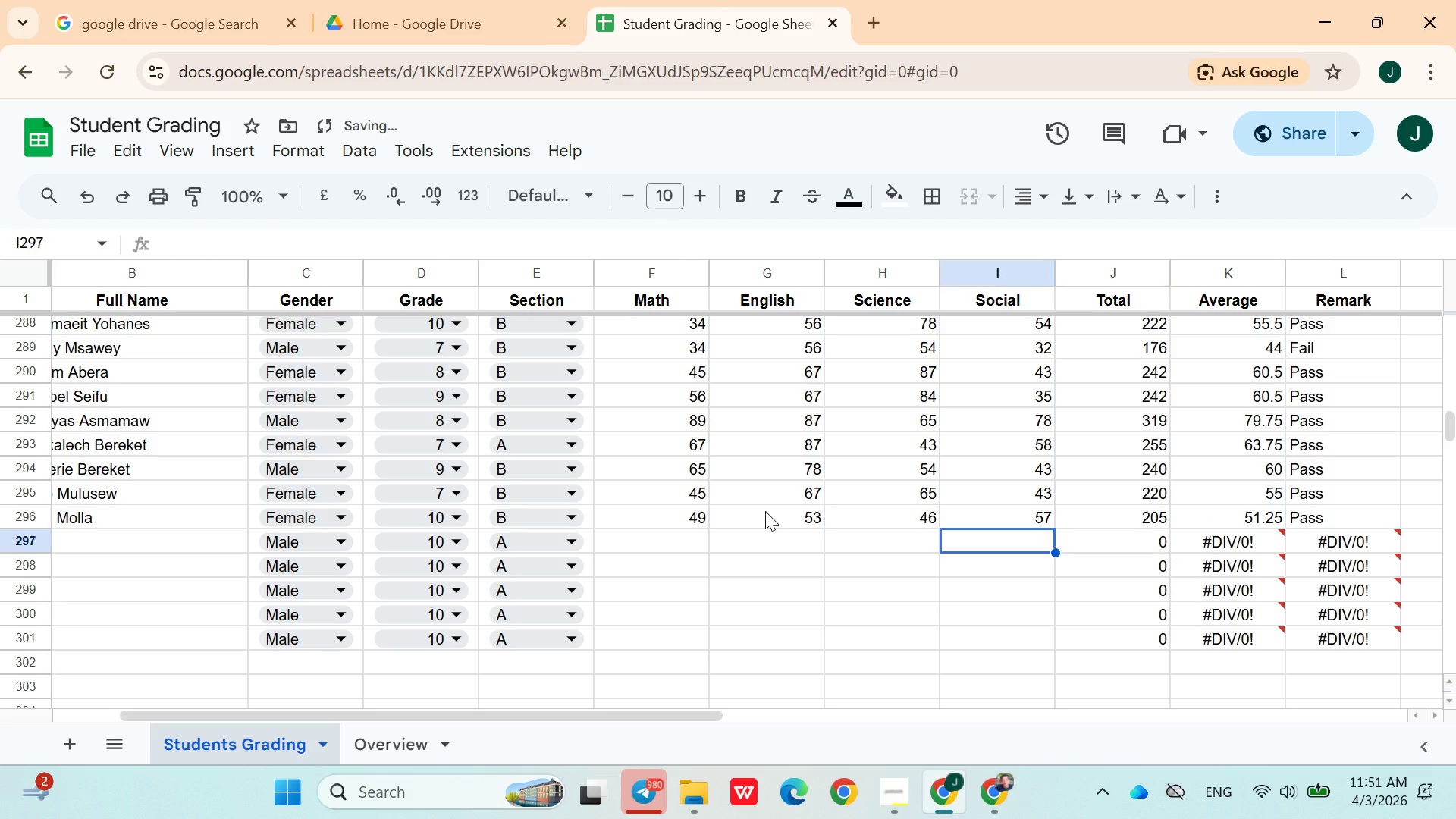 
hold_key(key=ArrowLeft, duration=0.88)
 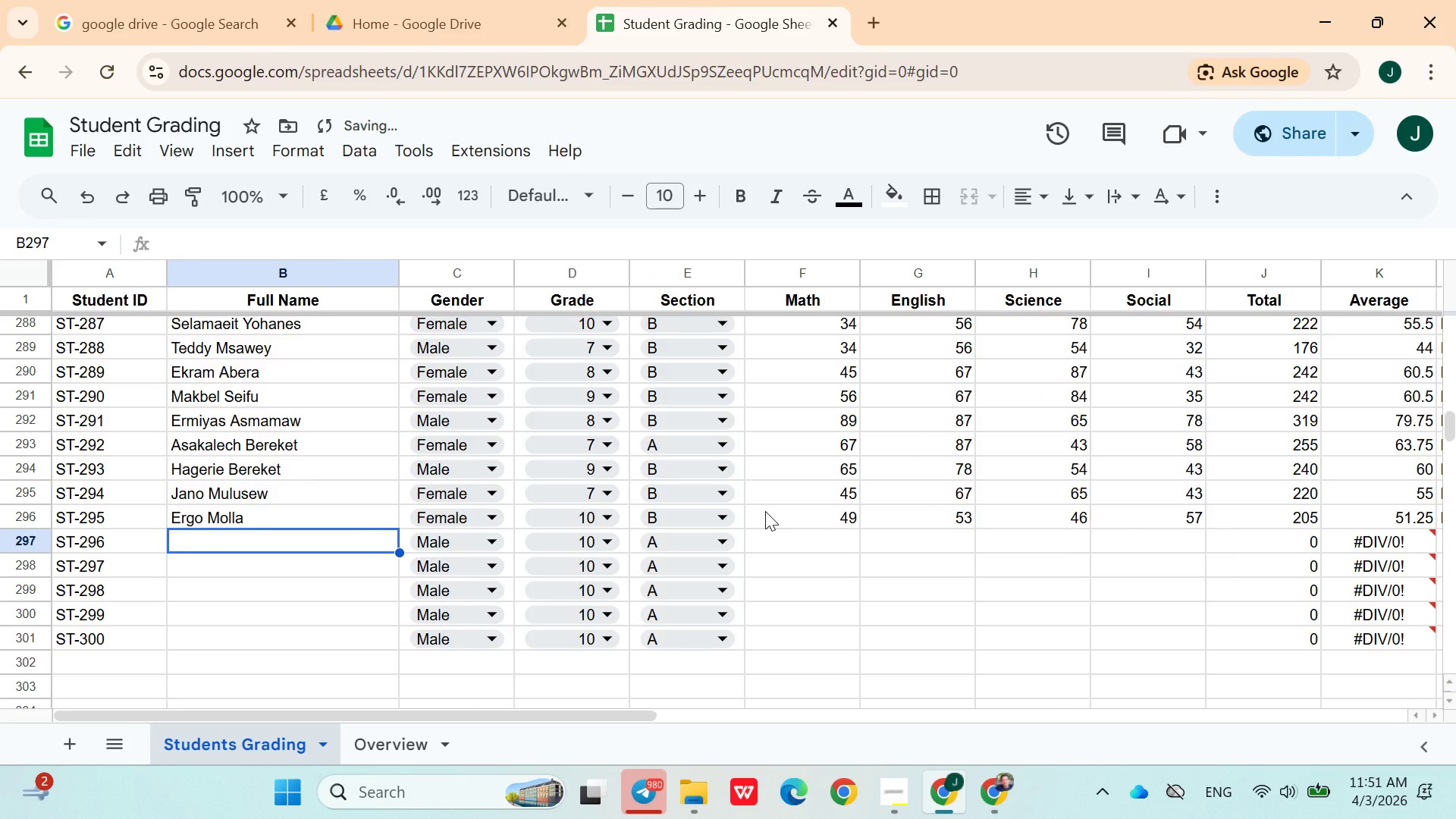 
key(ArrowRight)
 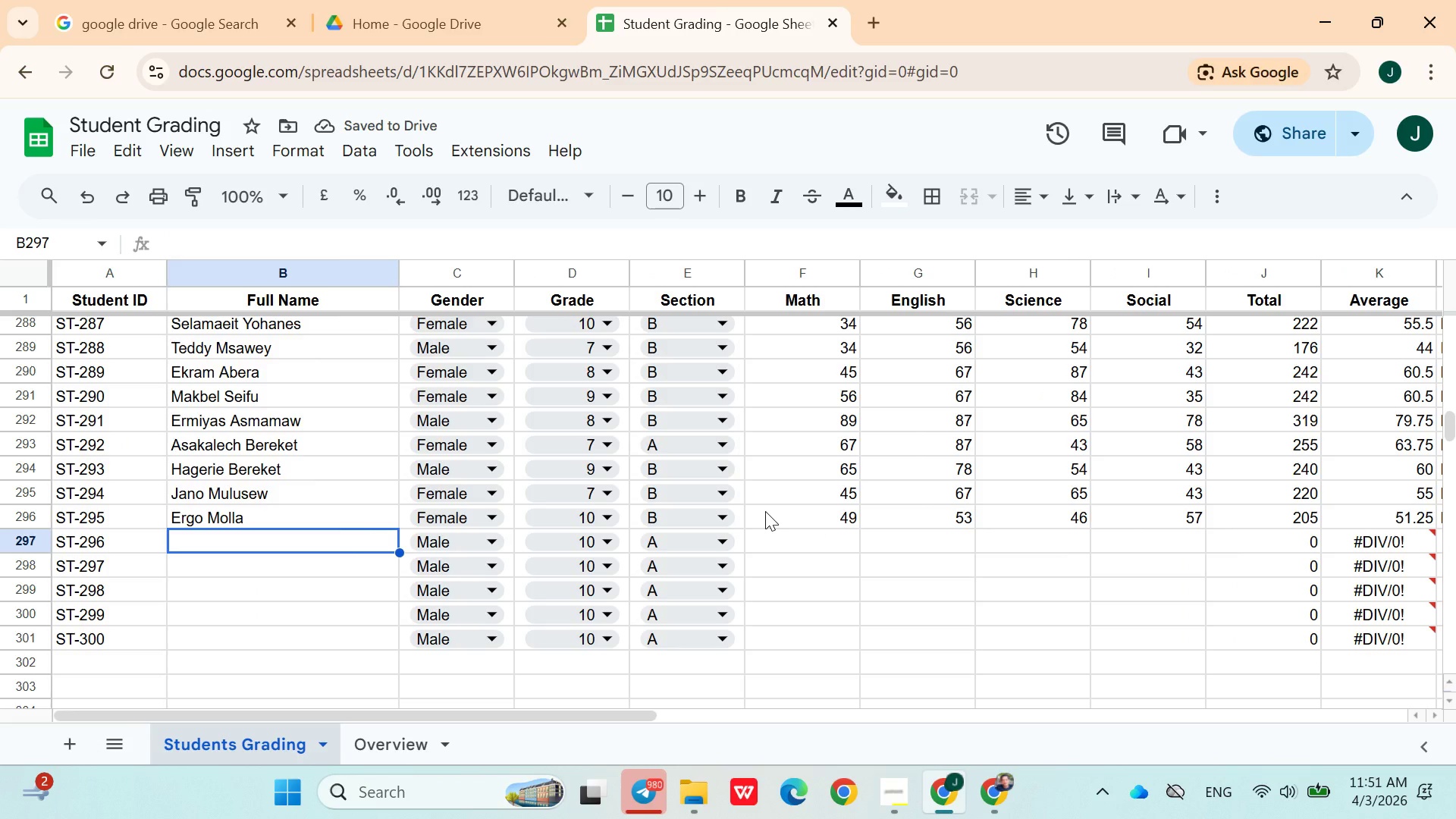 
wait(5.45)
 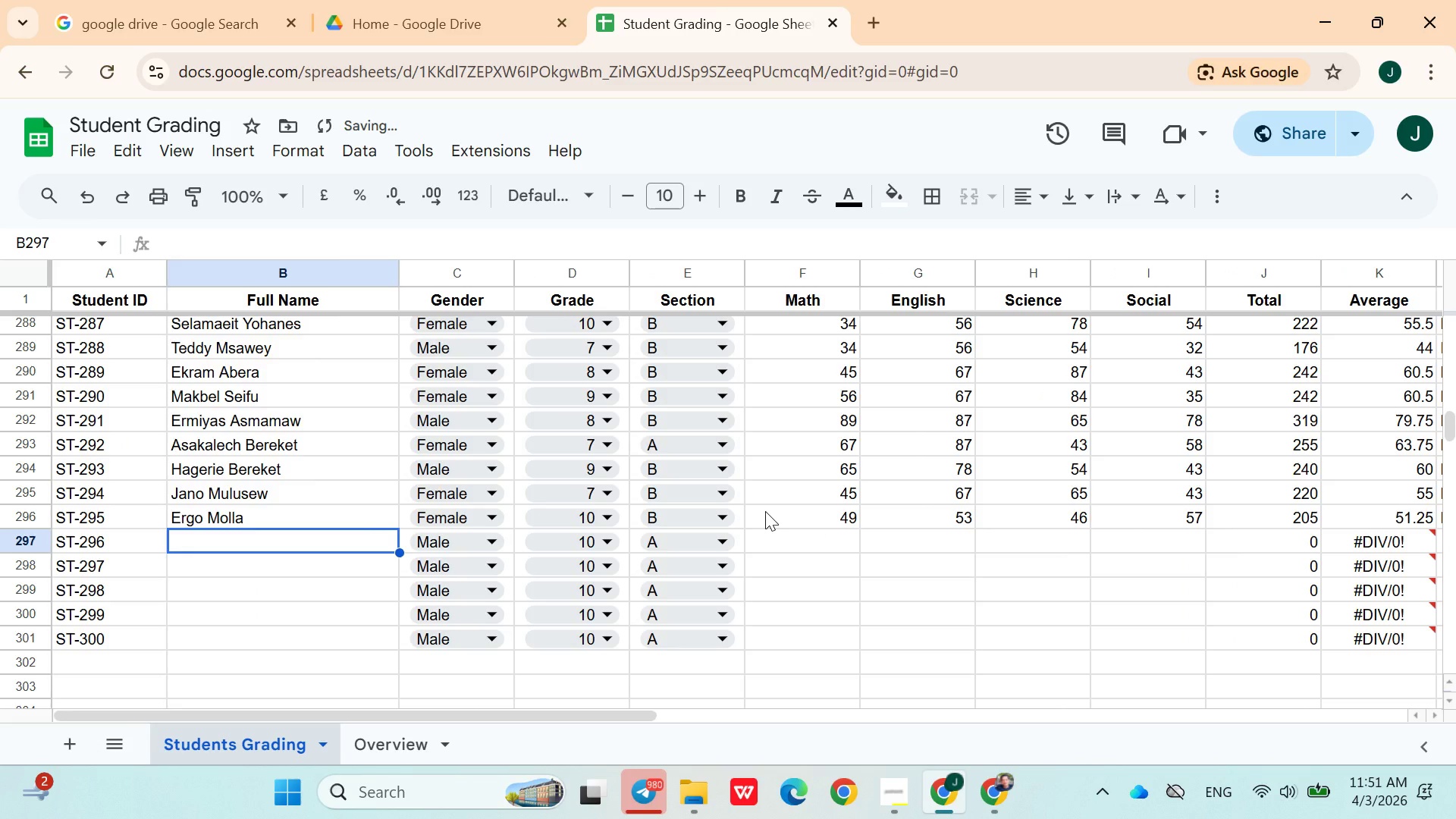 
type(Hailu M)
 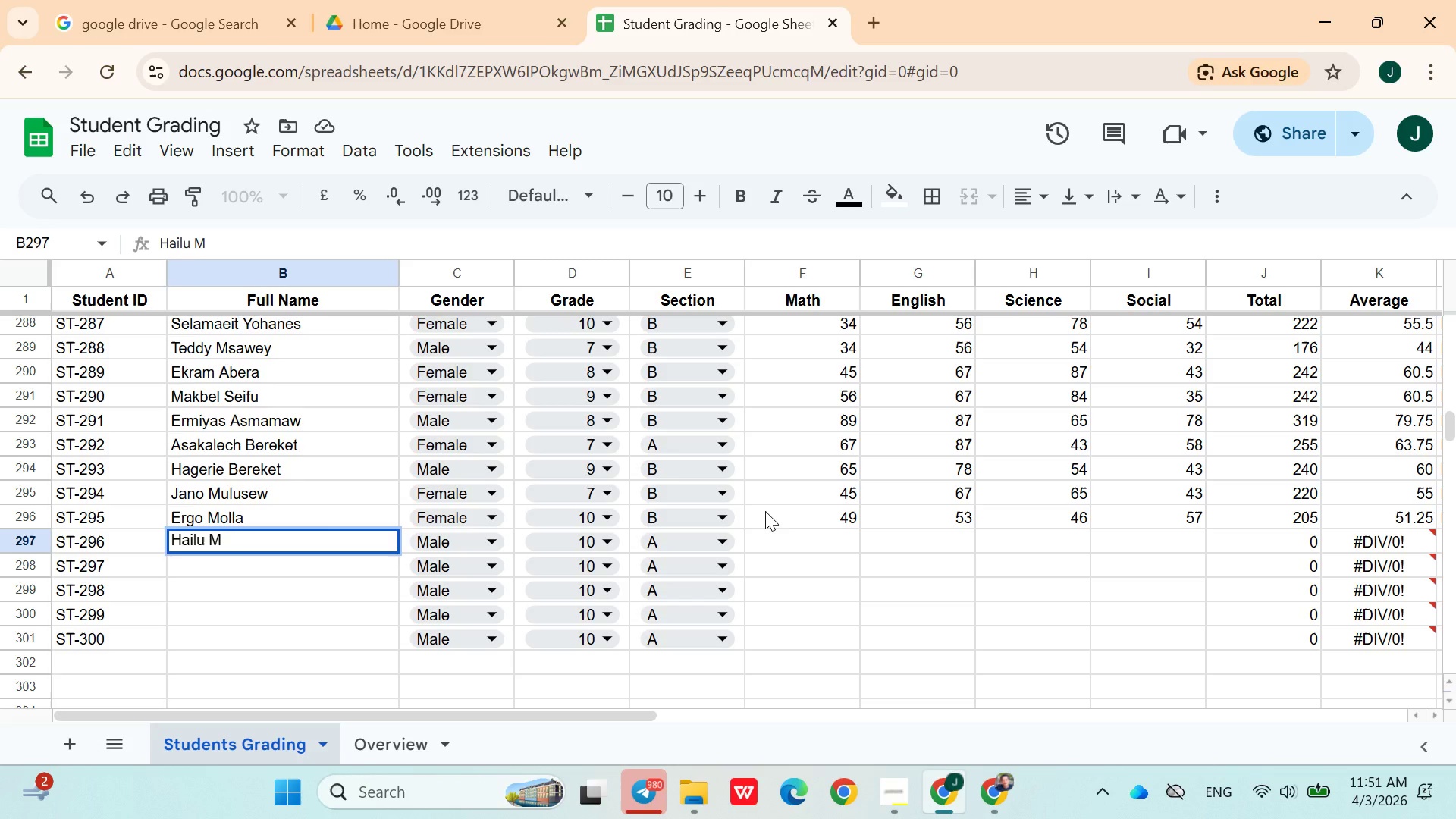 
type(ebratu)
 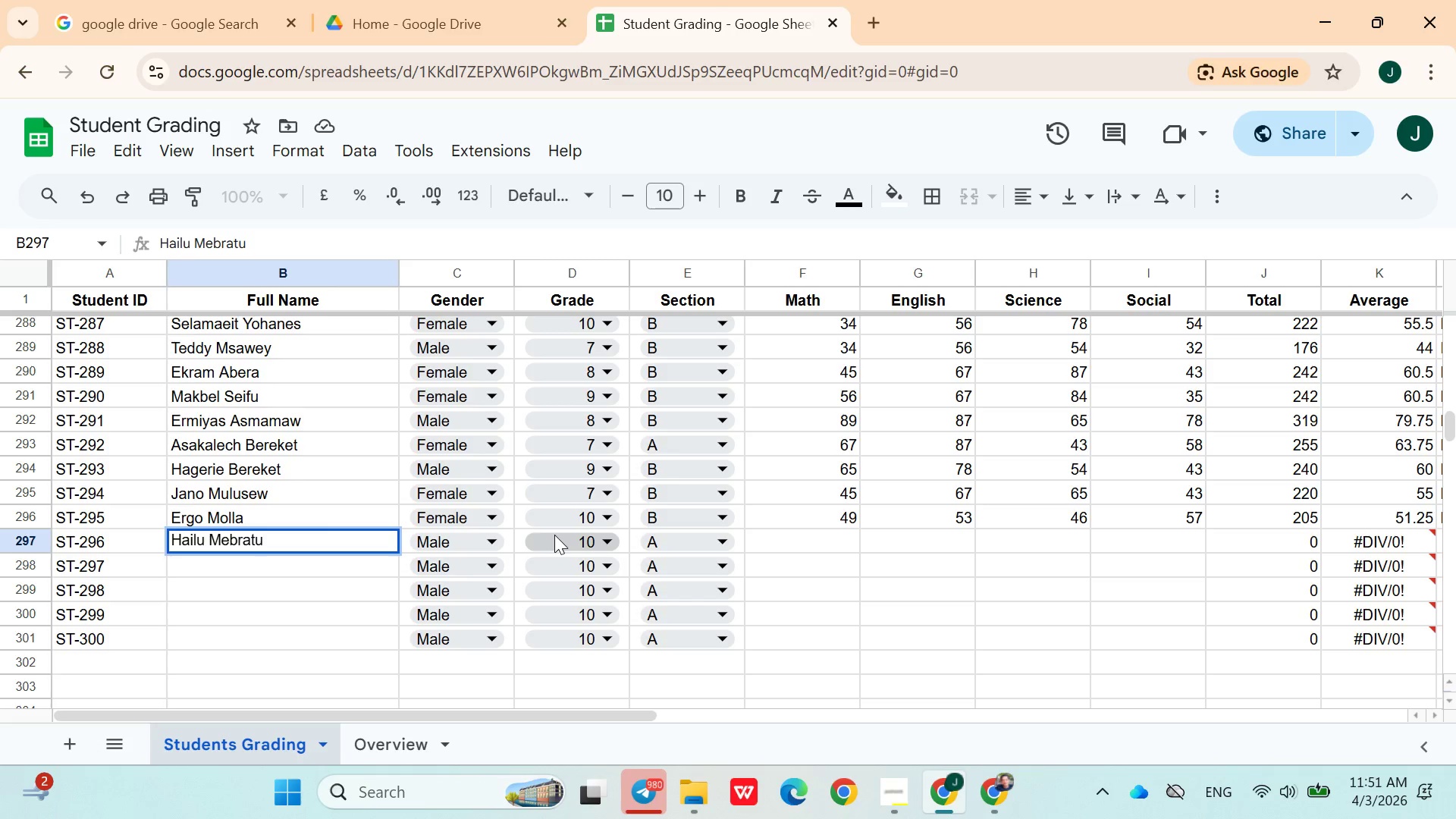 
left_click([554, 535])
 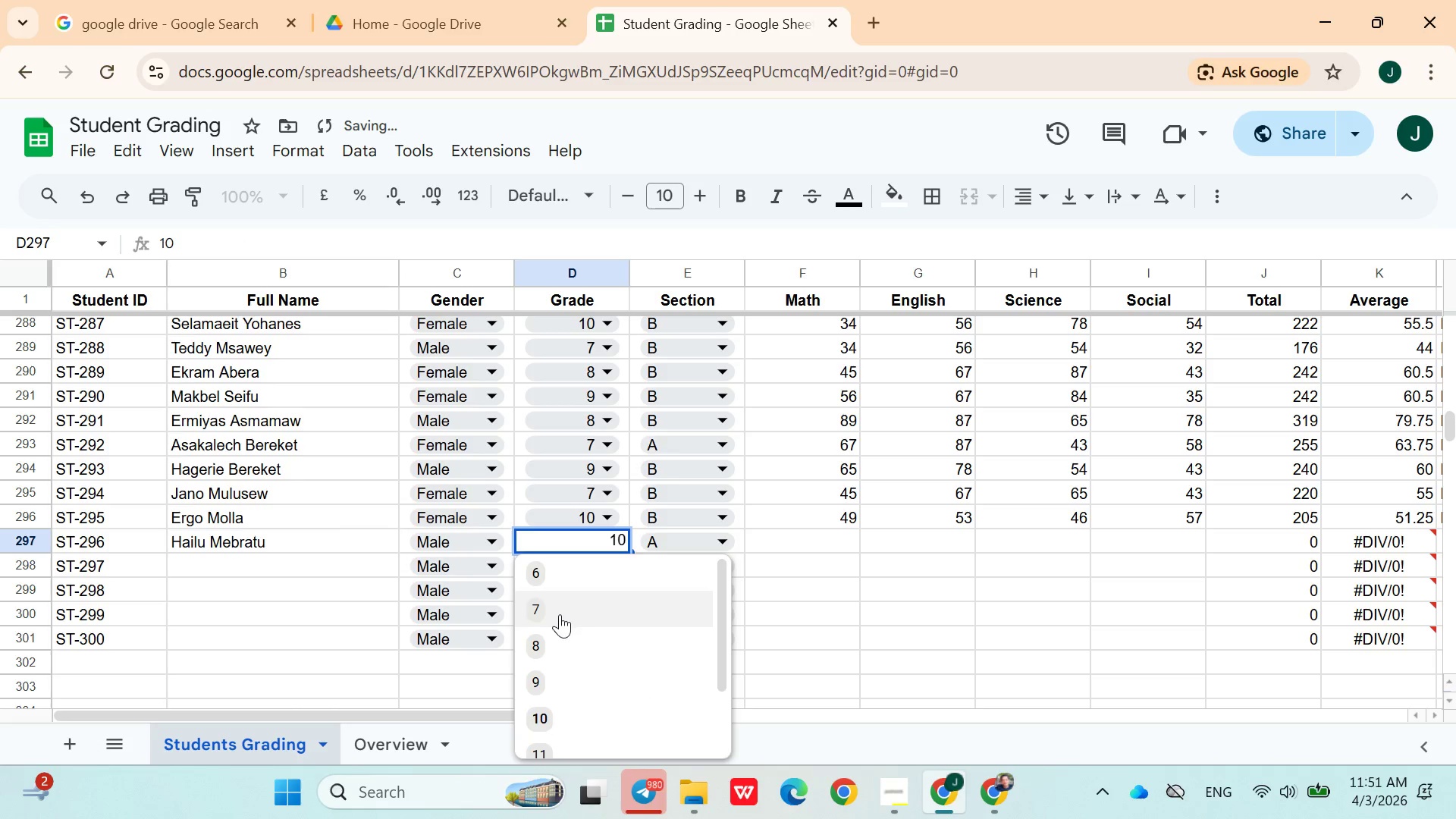 
left_click([558, 620])
 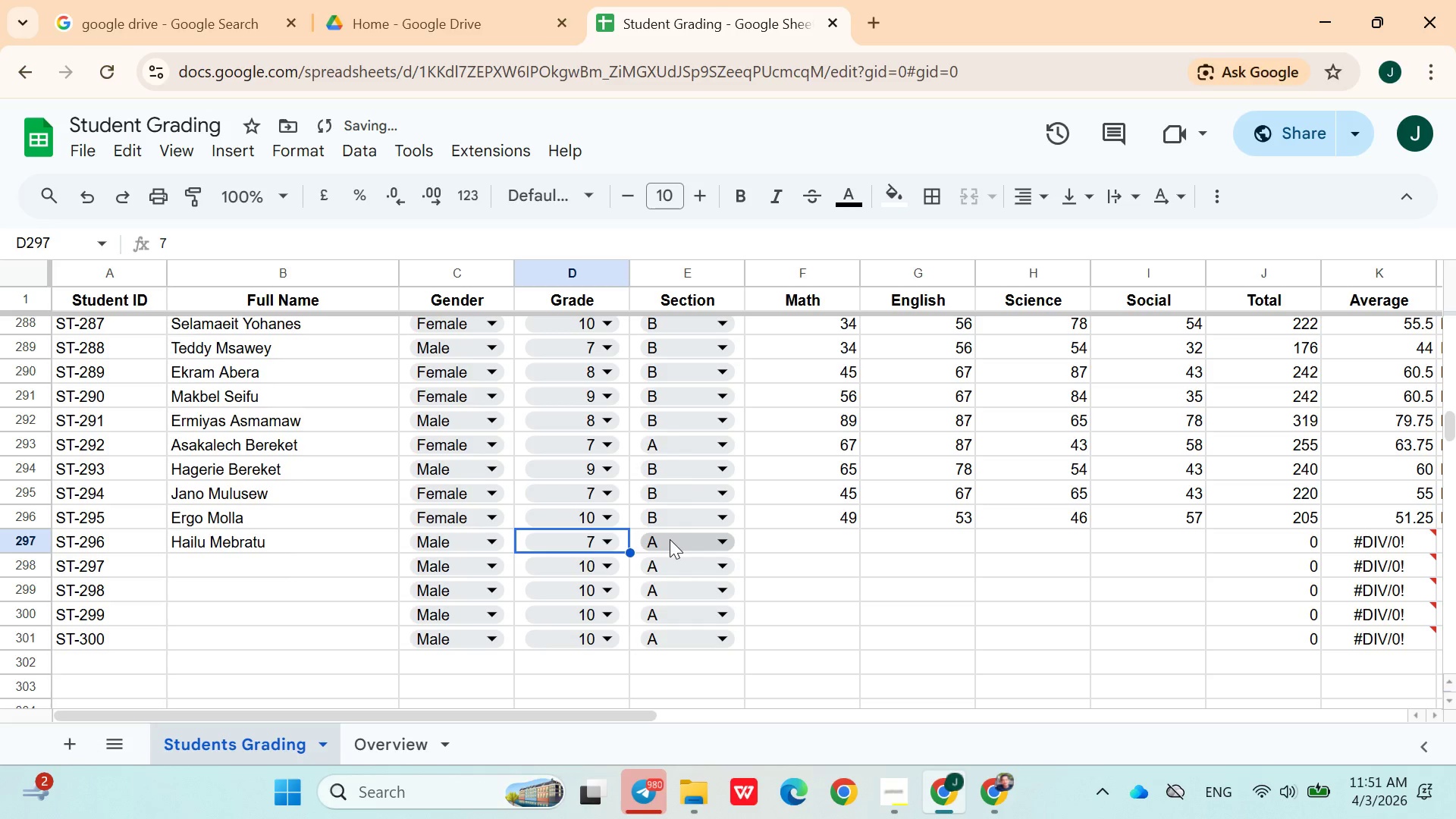 
left_click([672, 538])
 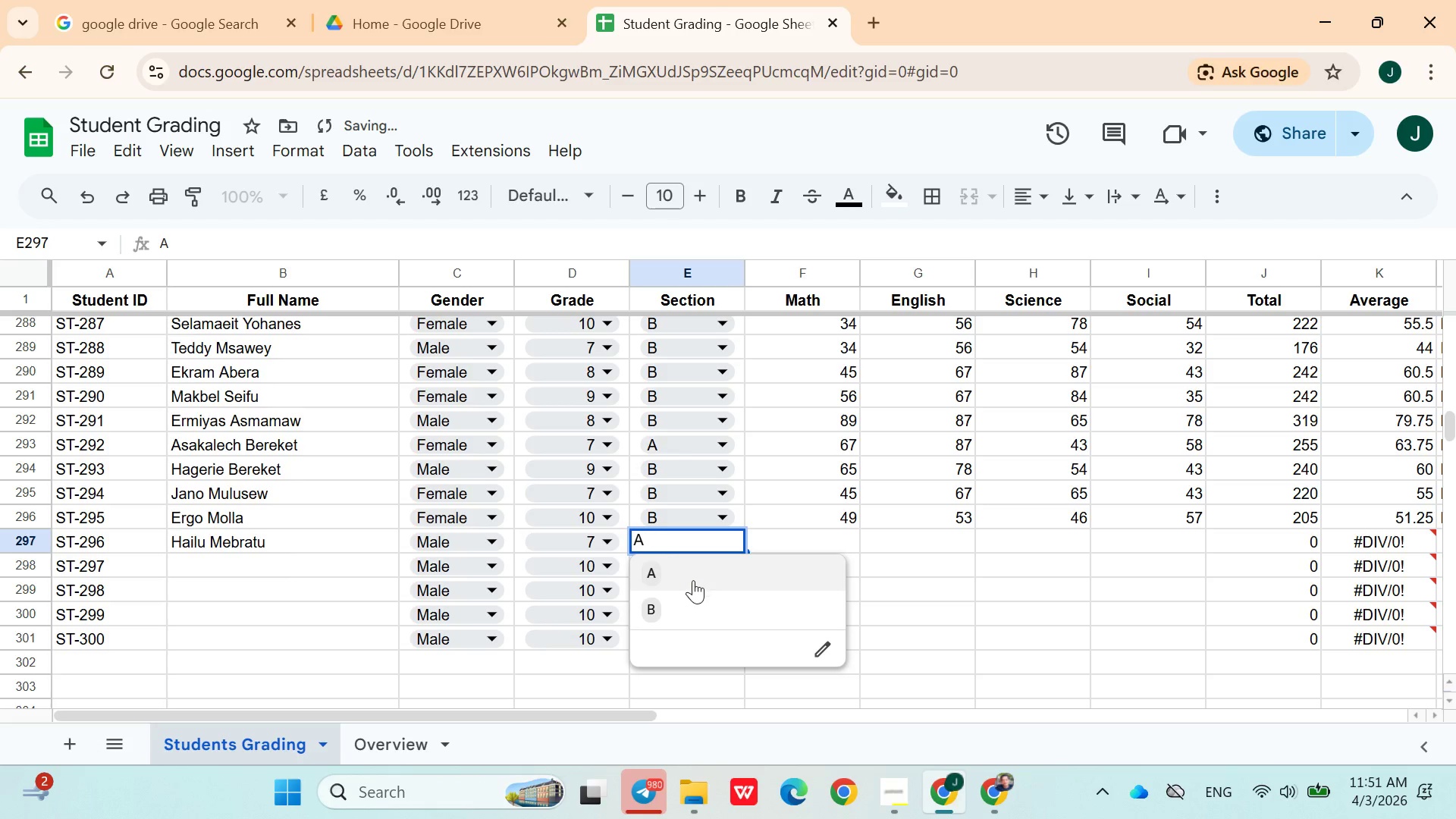 
left_click([685, 599])
 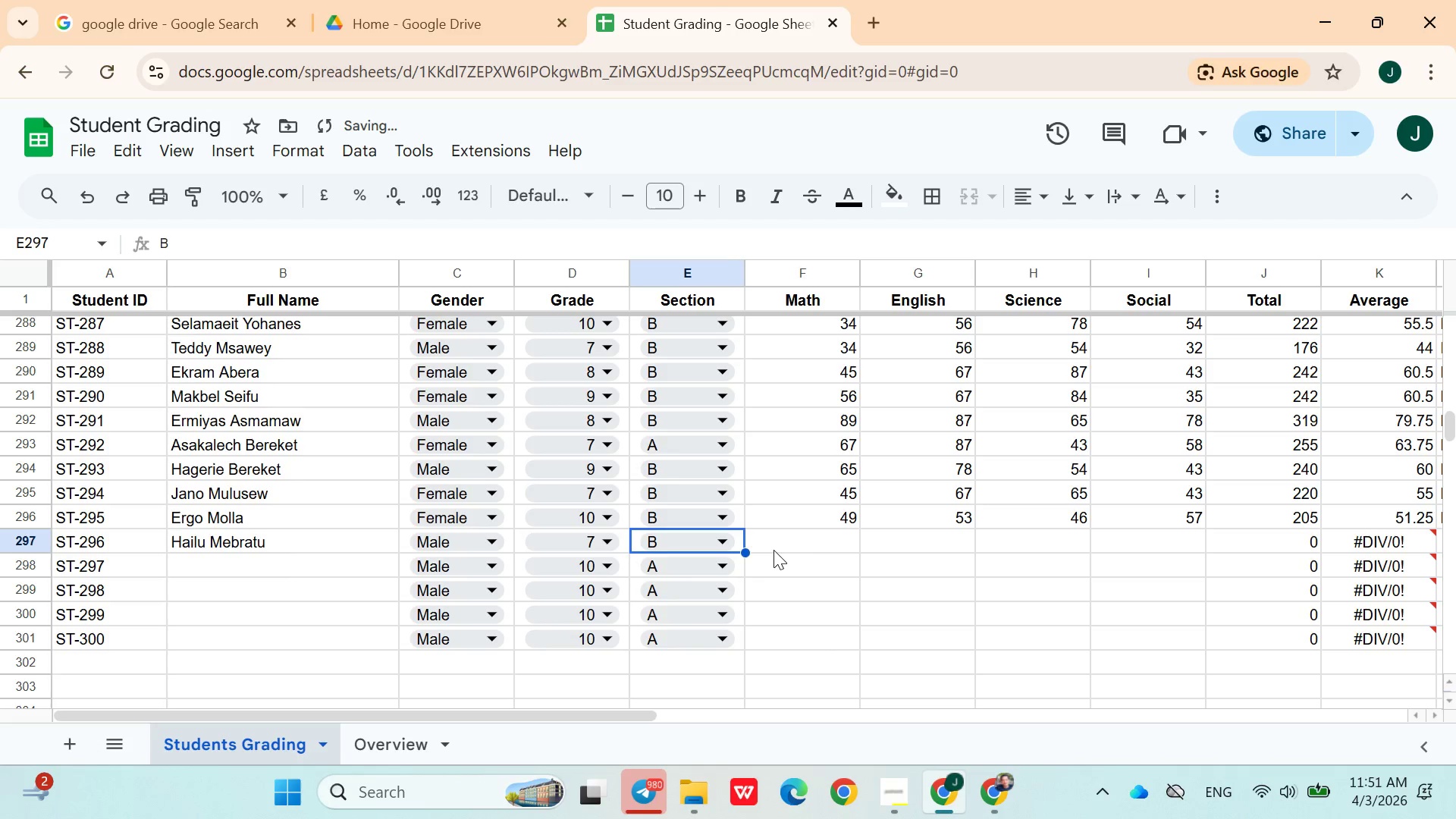 
left_click([776, 549])
 